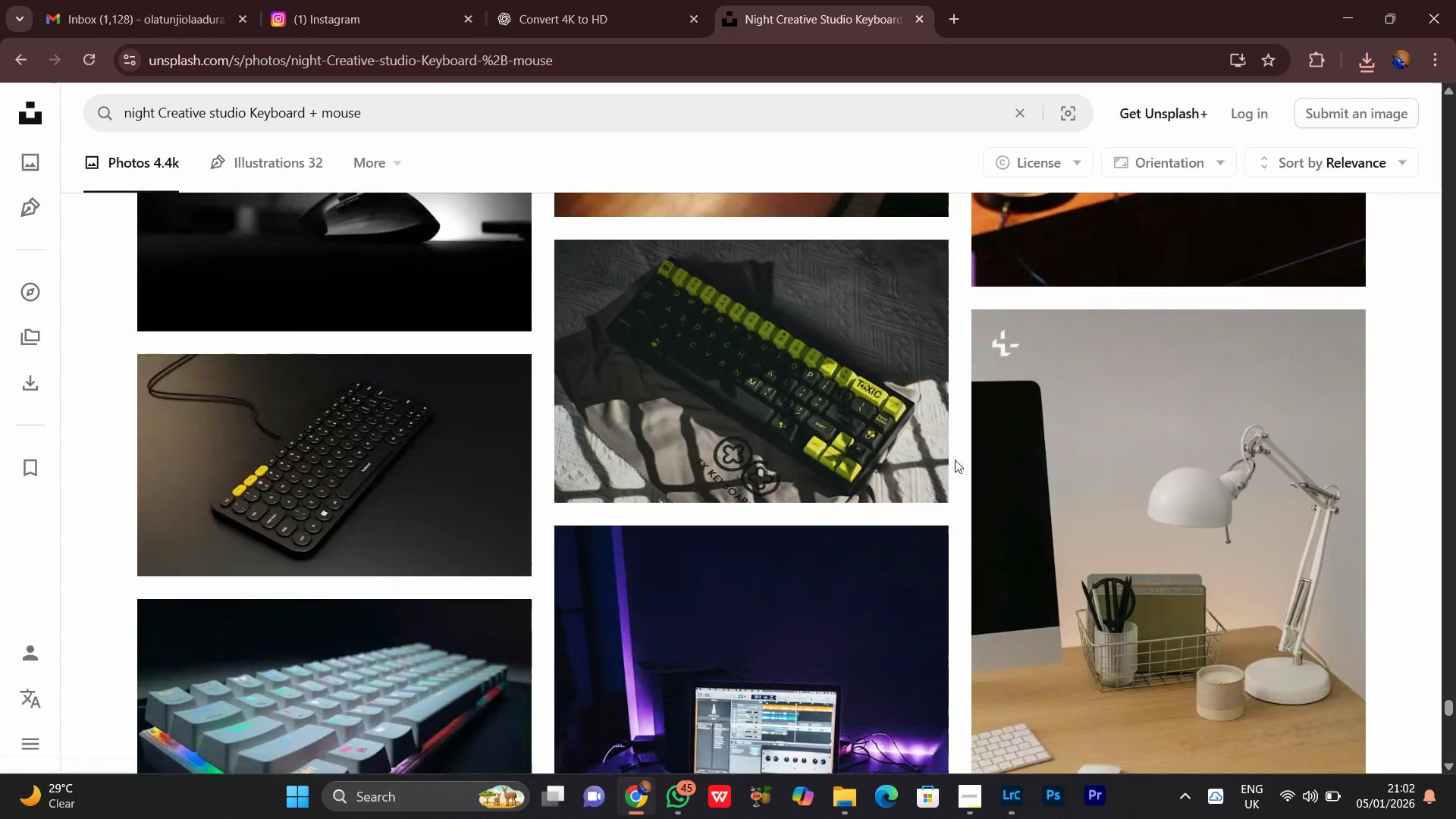 
scroll: coordinate [955, 459], scroll_direction: up, amount: 6.0
 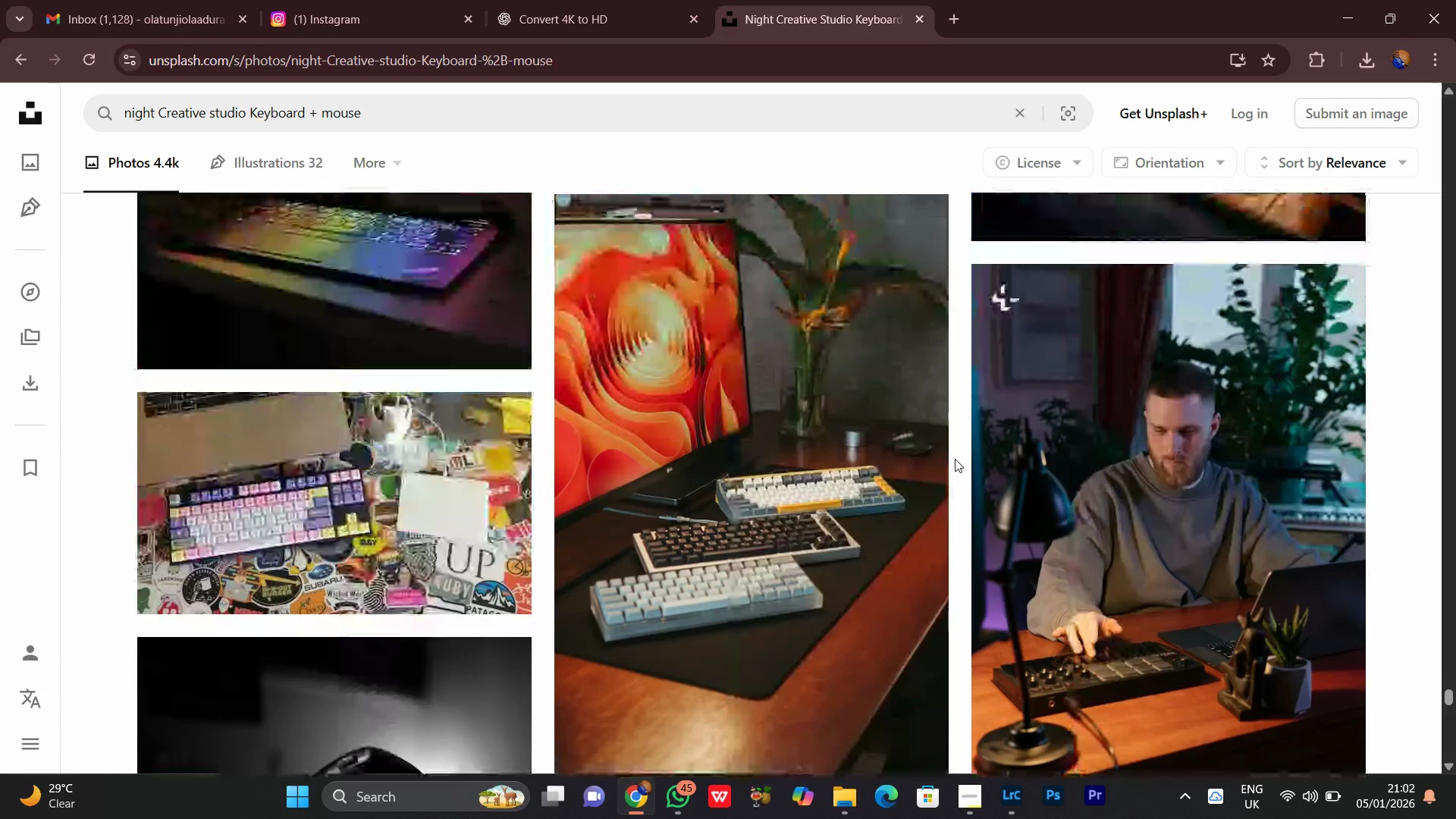 
scroll: coordinate [953, 460], scroll_direction: down, amount: 1.0
 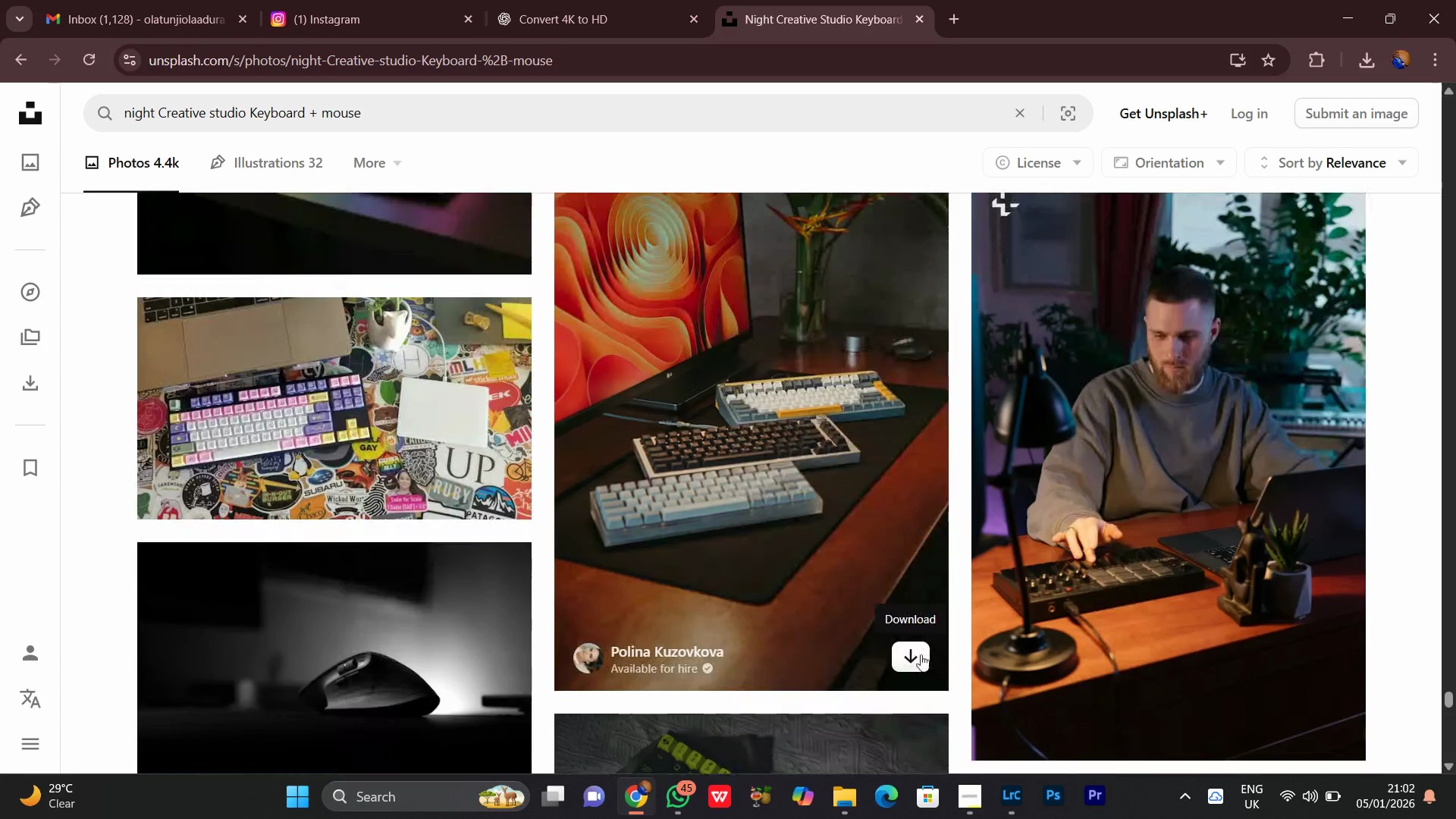 
left_click([911, 646])
 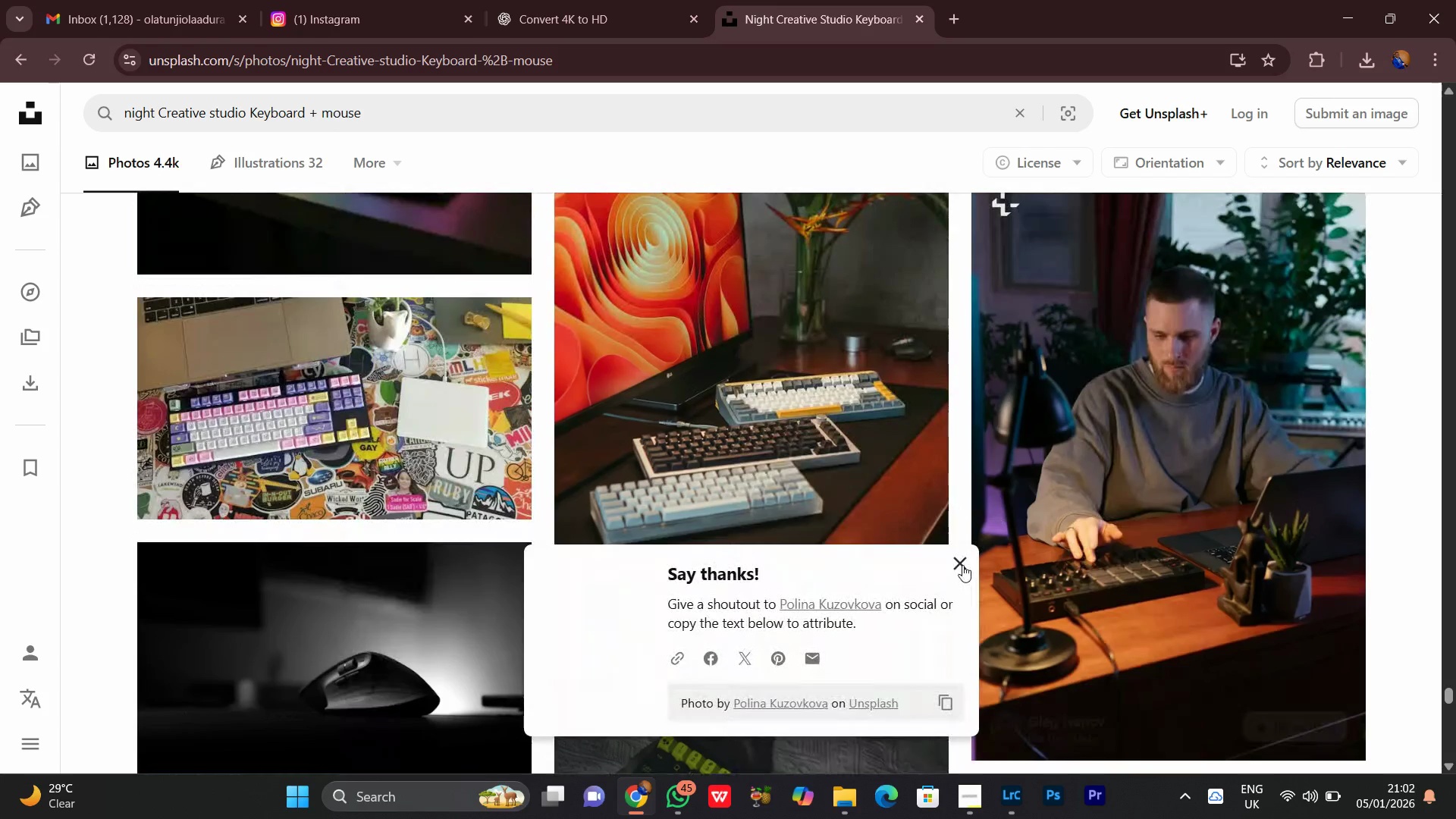 
left_click([953, 563])
 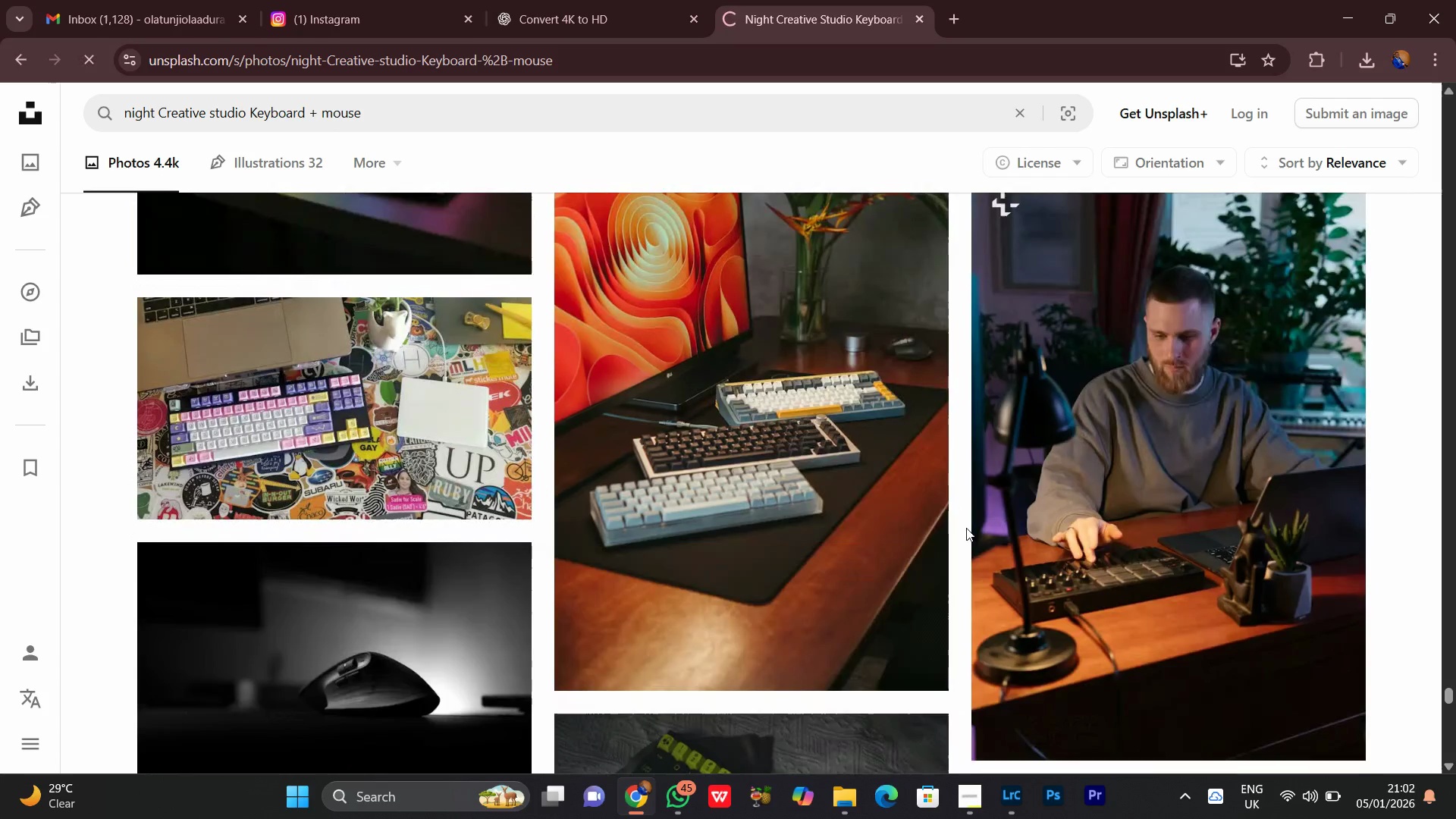 
scroll: coordinate [954, 526], scroll_direction: down, amount: 30.0
 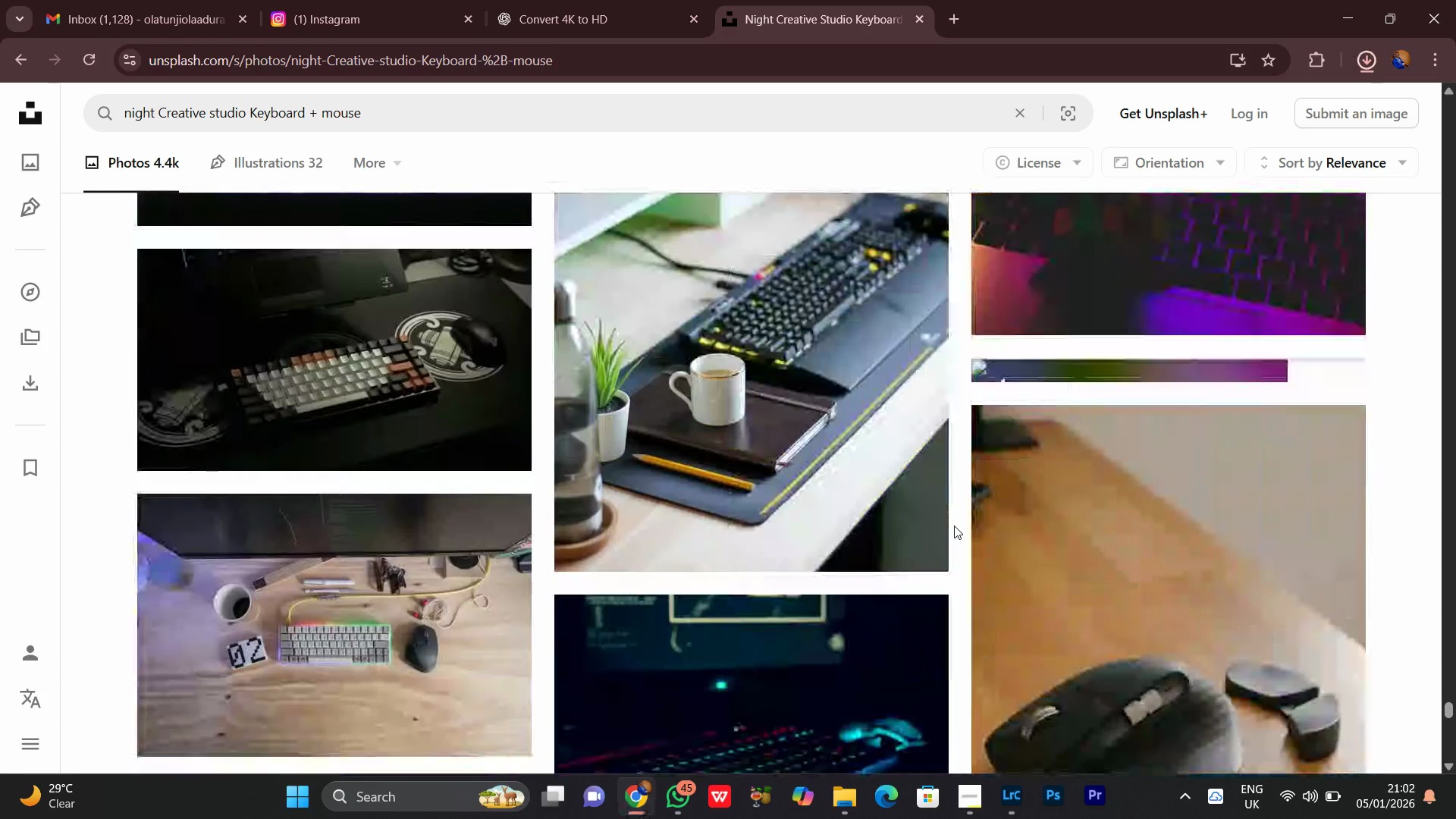 
scroll: coordinate [954, 526], scroll_direction: up, amount: 1.0
 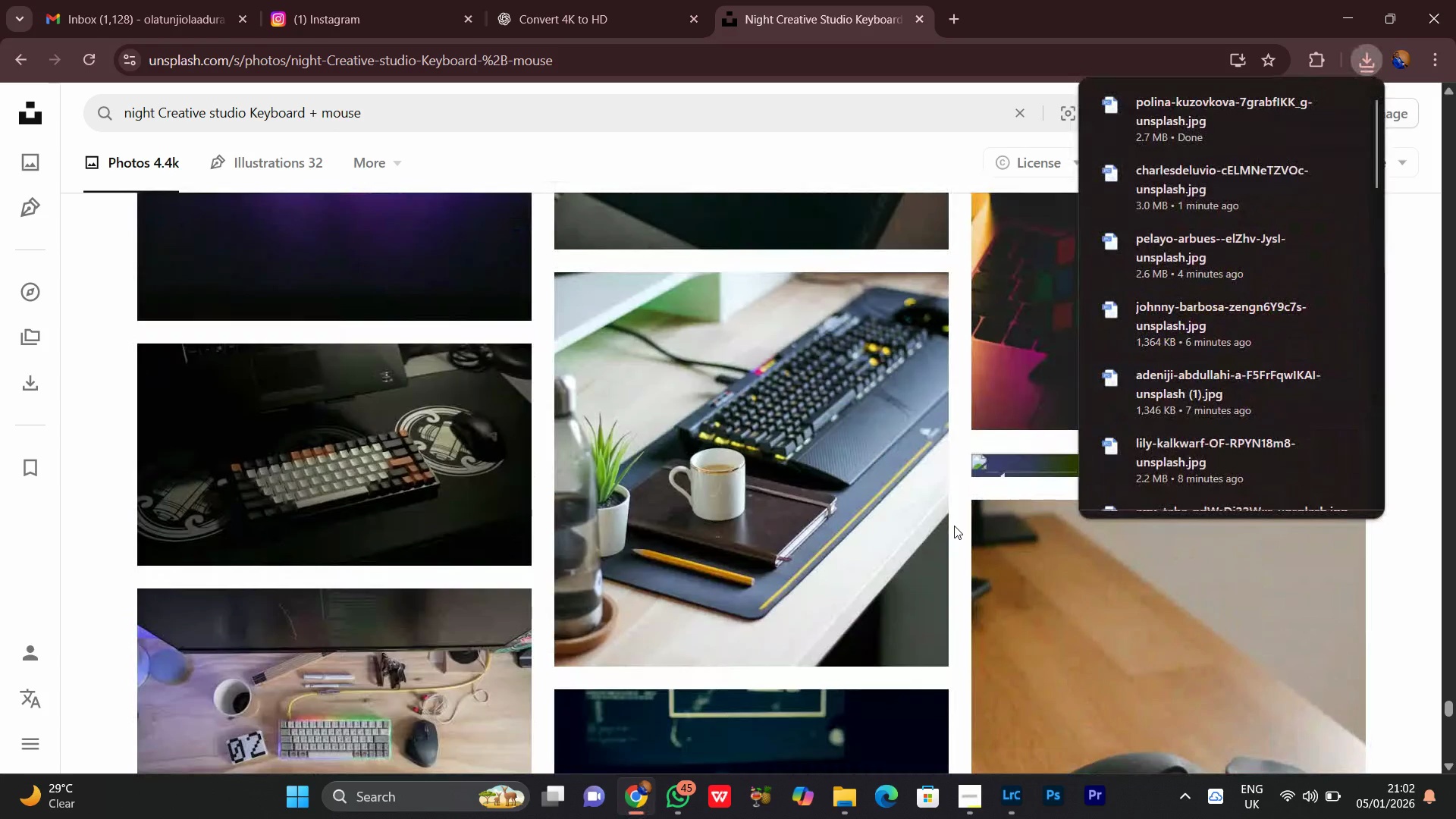 
scroll: coordinate [957, 519], scroll_direction: down, amount: 60.0
 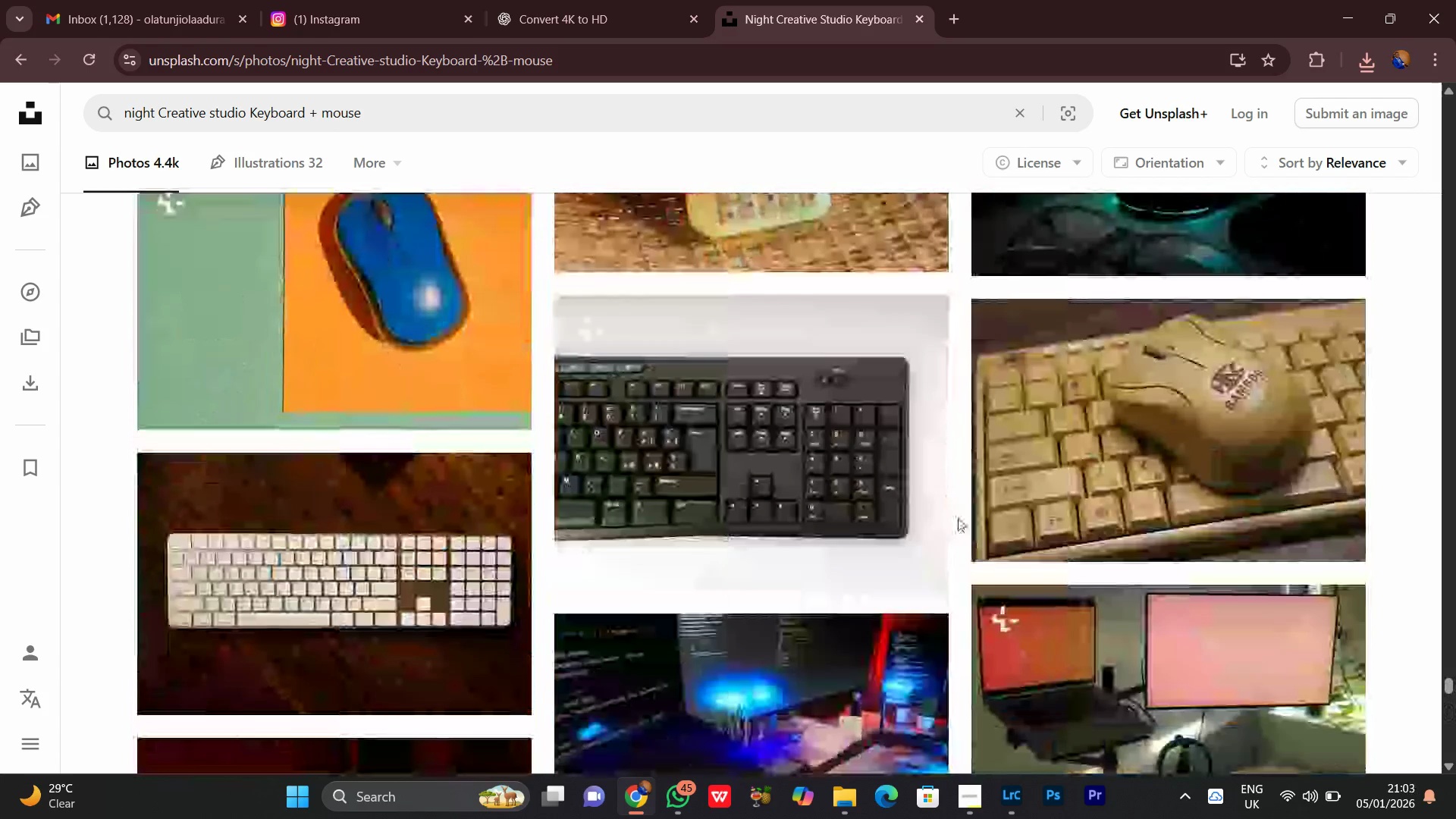 
scroll: coordinate [716, 539], scroll_direction: down, amount: 15.0
 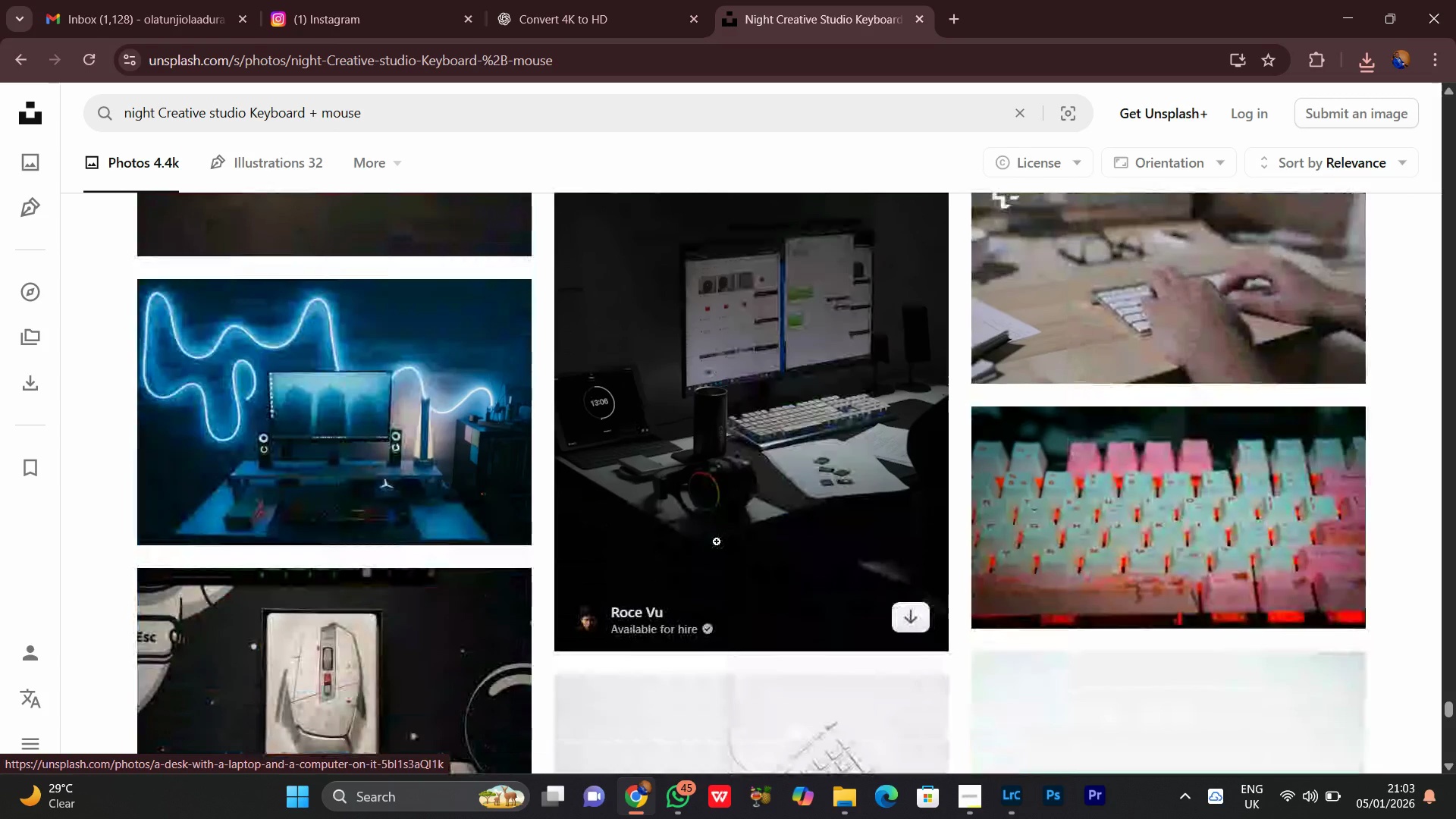 
scroll: coordinate [716, 541], scroll_direction: down, amount: 17.0
 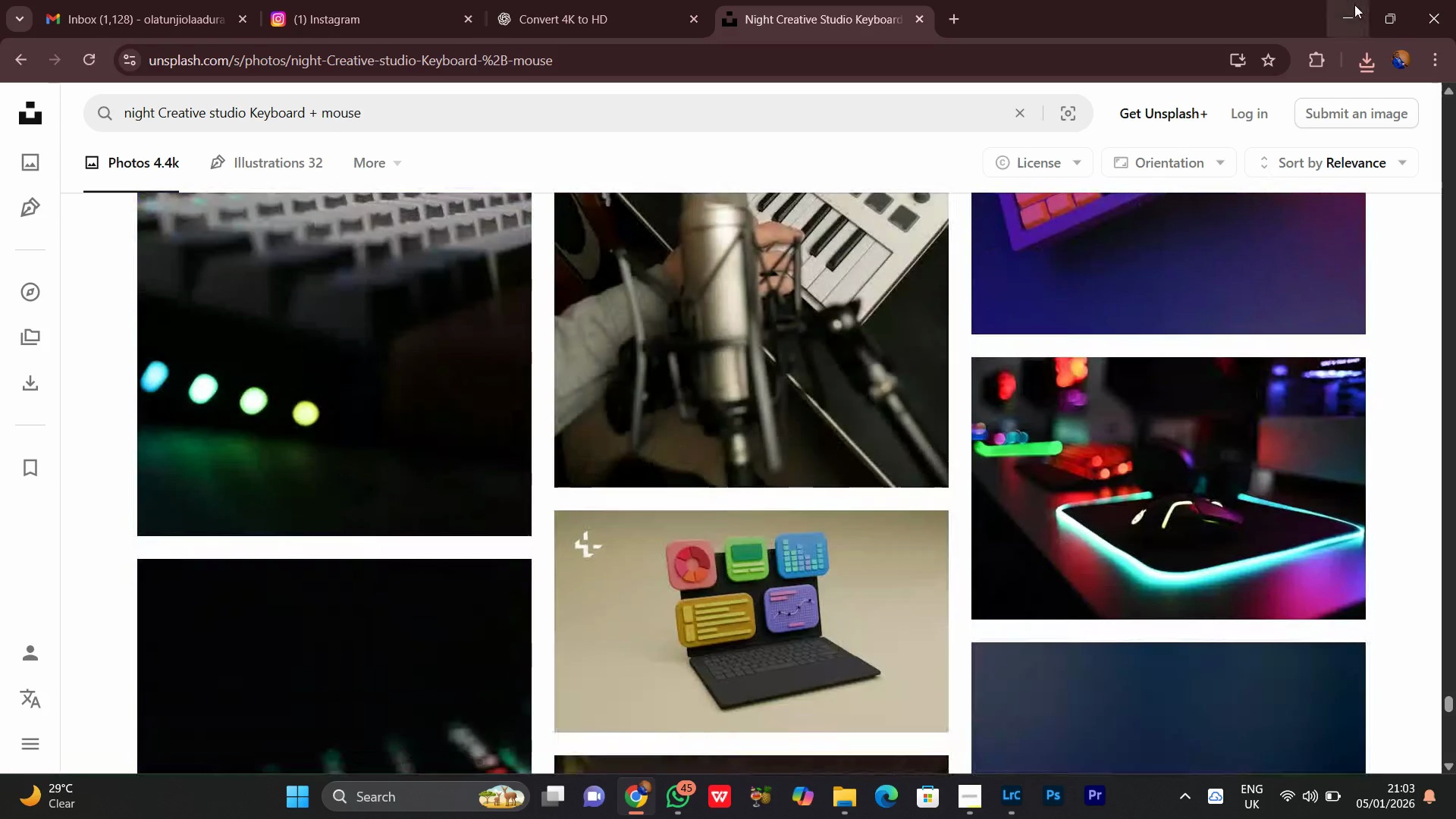 
left_click([1348, 5])
 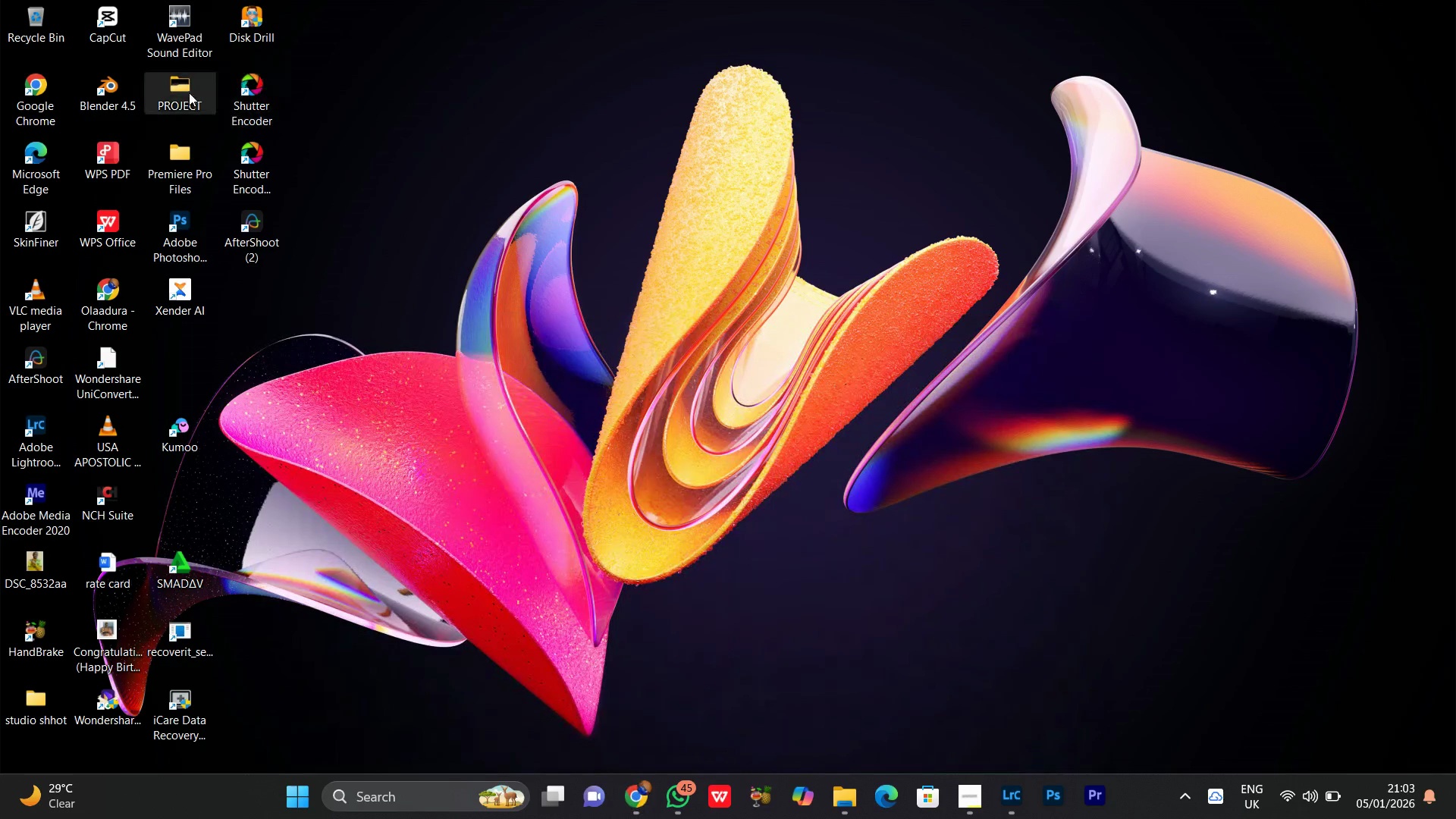 
double_click([187, 88])
 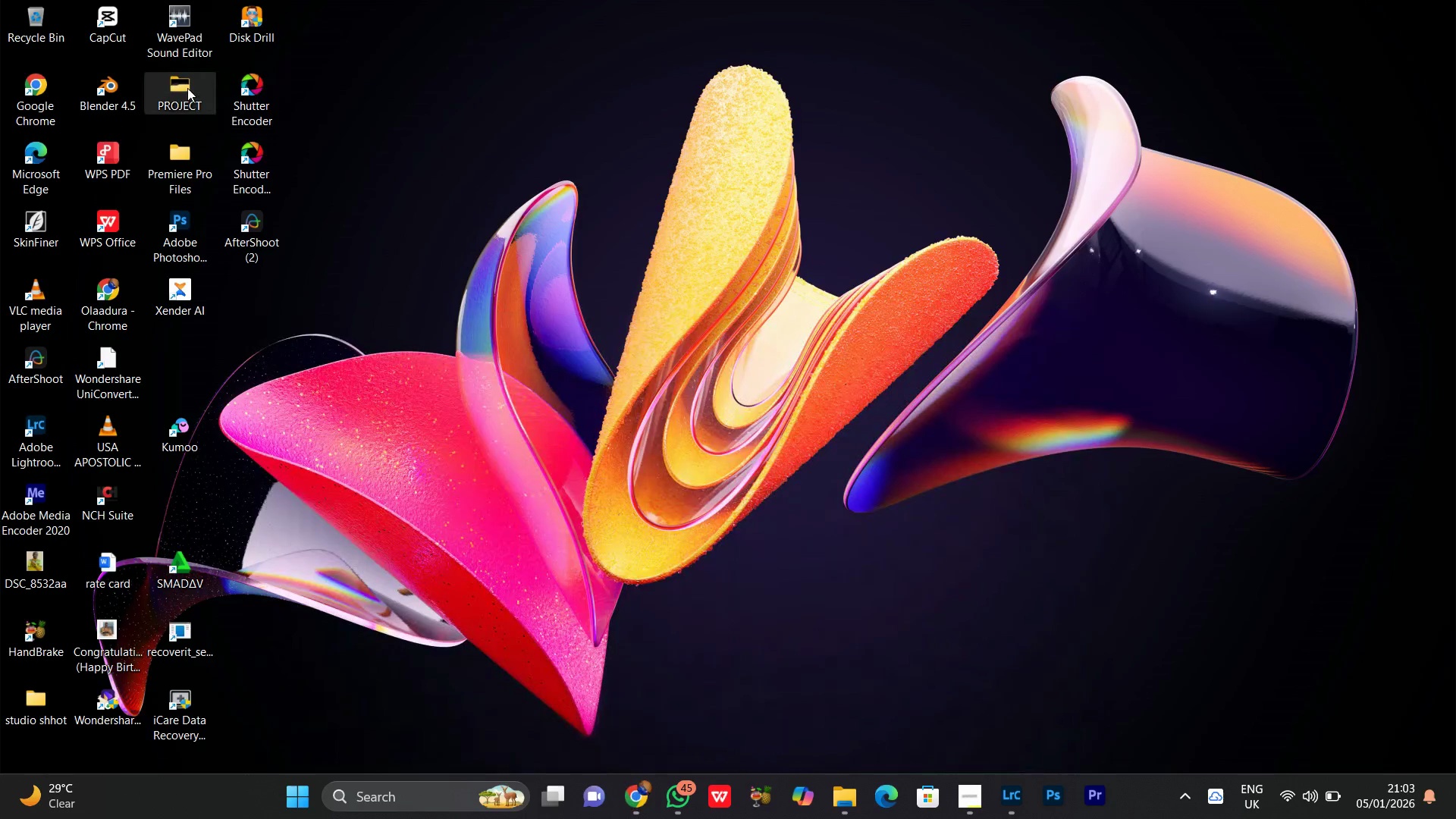 
mouse_move([163, 77])
 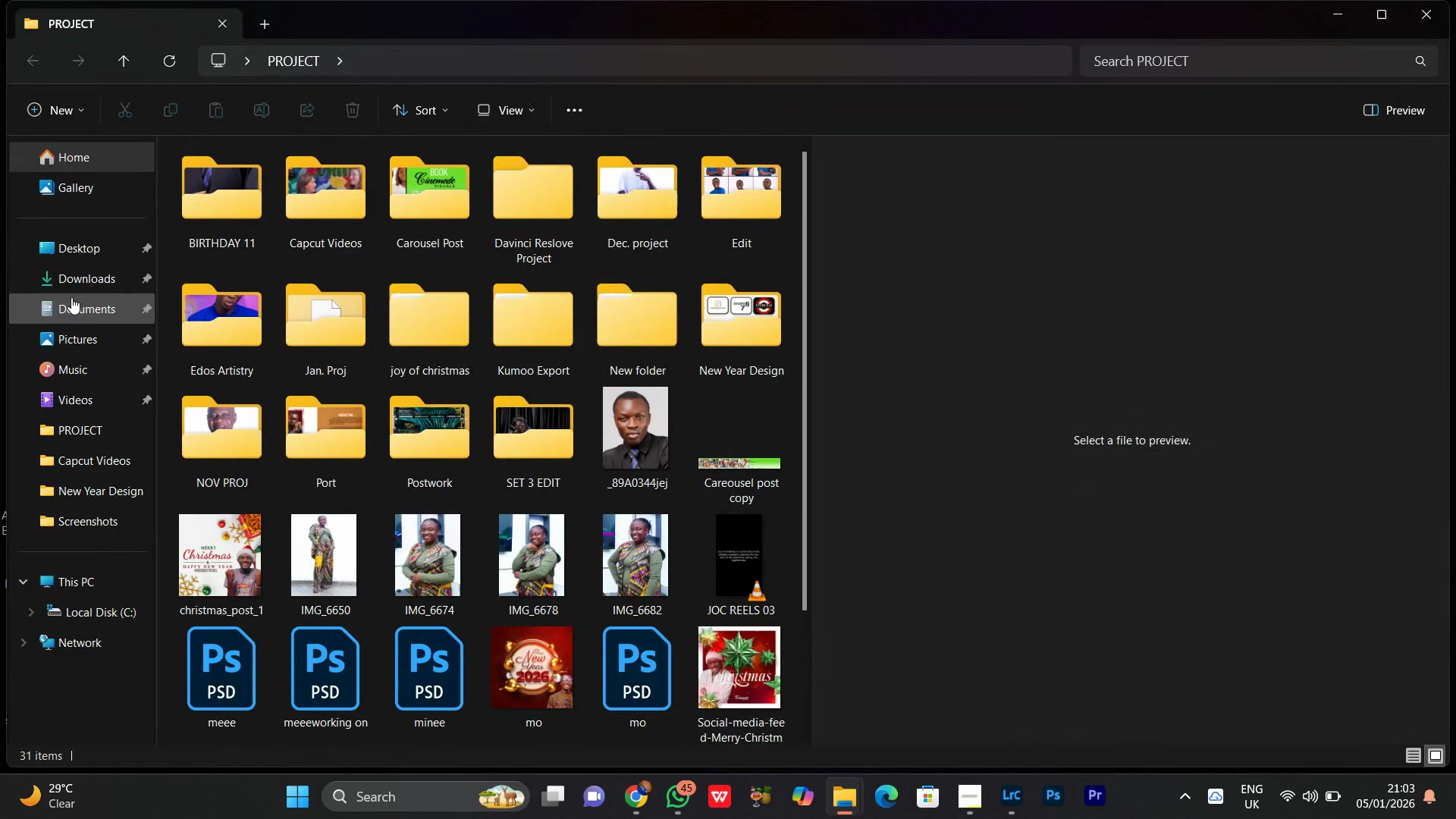 
left_click([65, 286])
 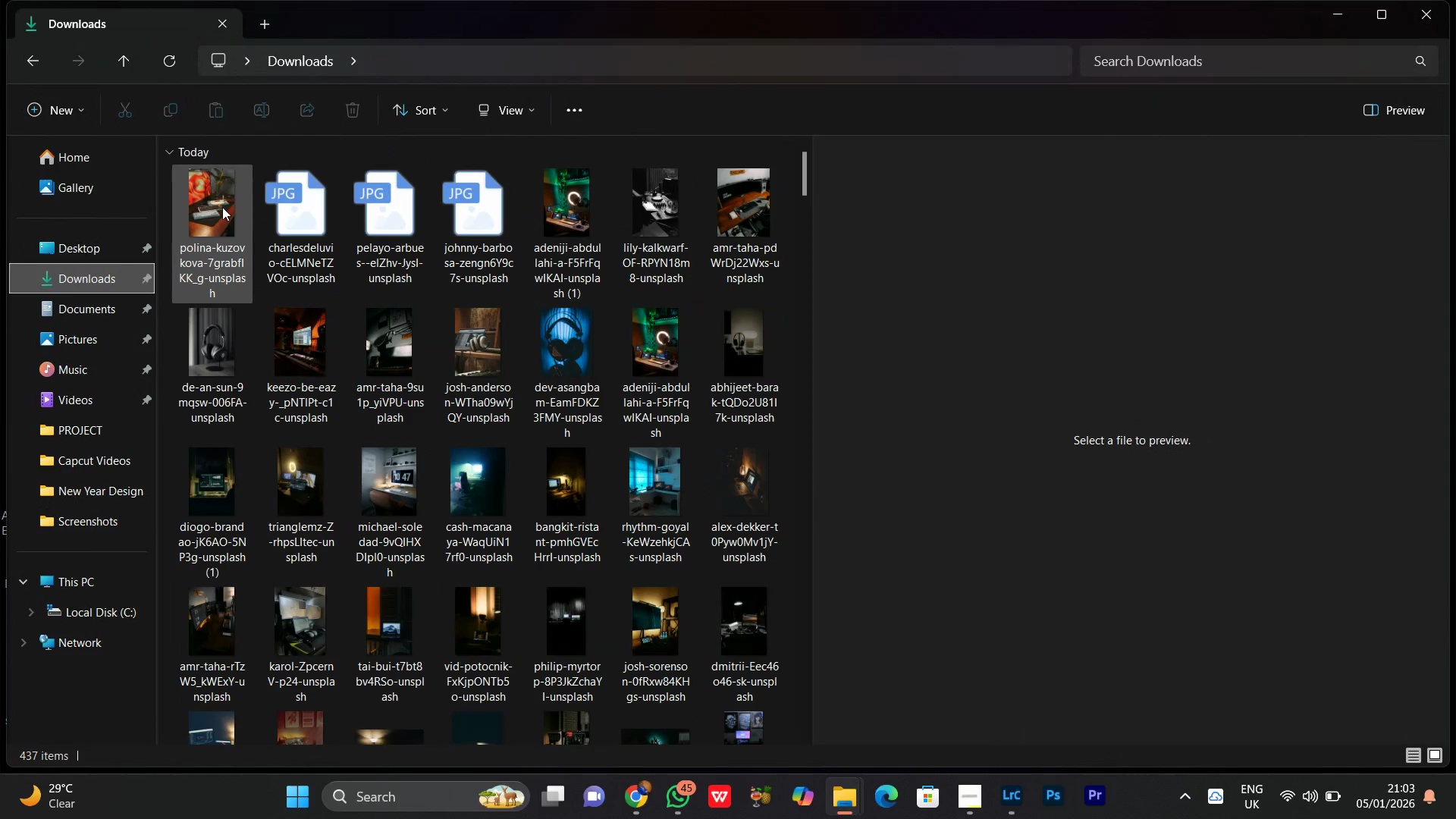 
left_click([222, 206])
 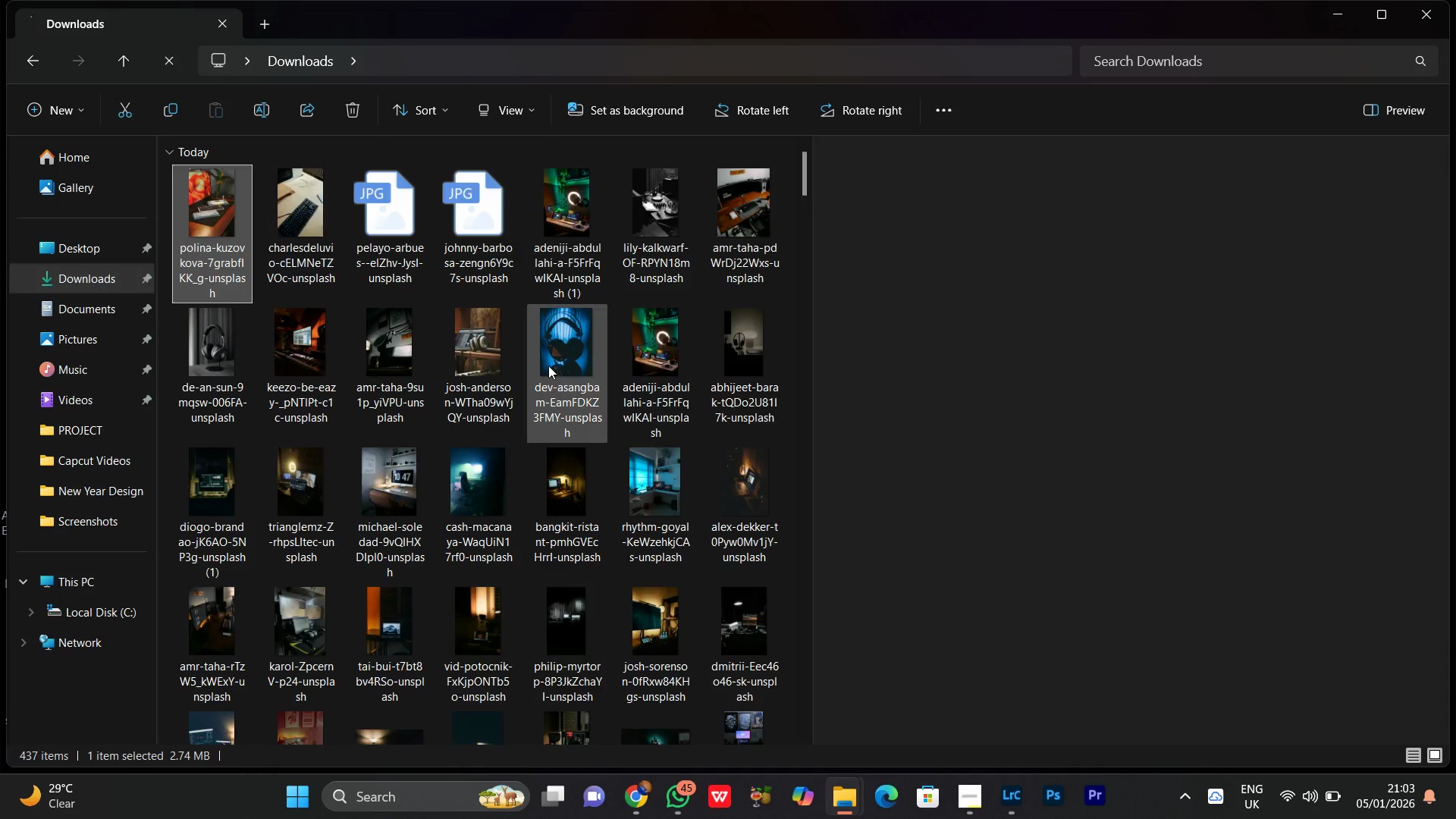 
scroll: coordinate [548, 366], scroll_direction: down, amount: 2.0
 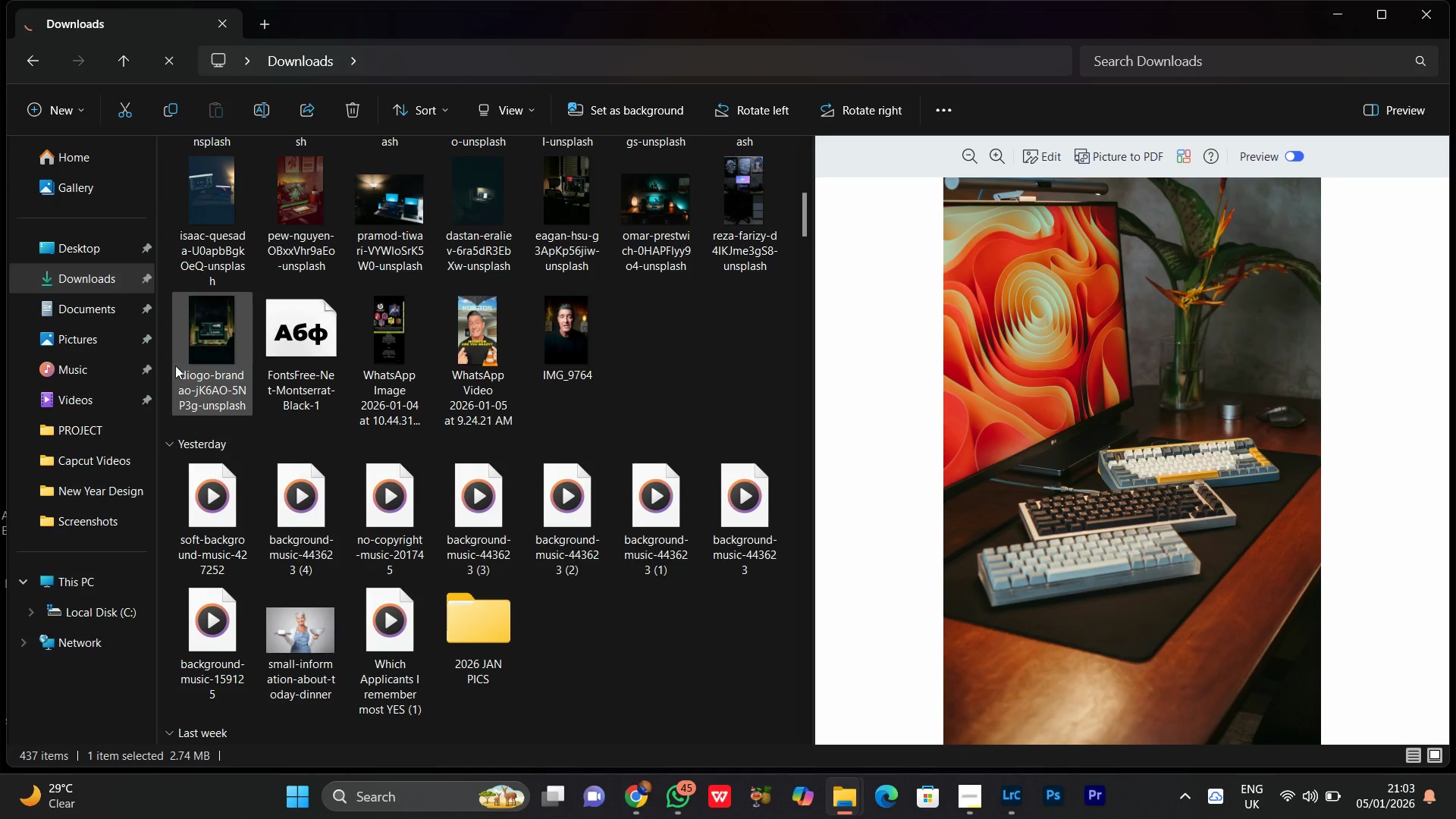 
hold_key(key=ShiftLeft, duration=0.47)
left_click([186, 359])
 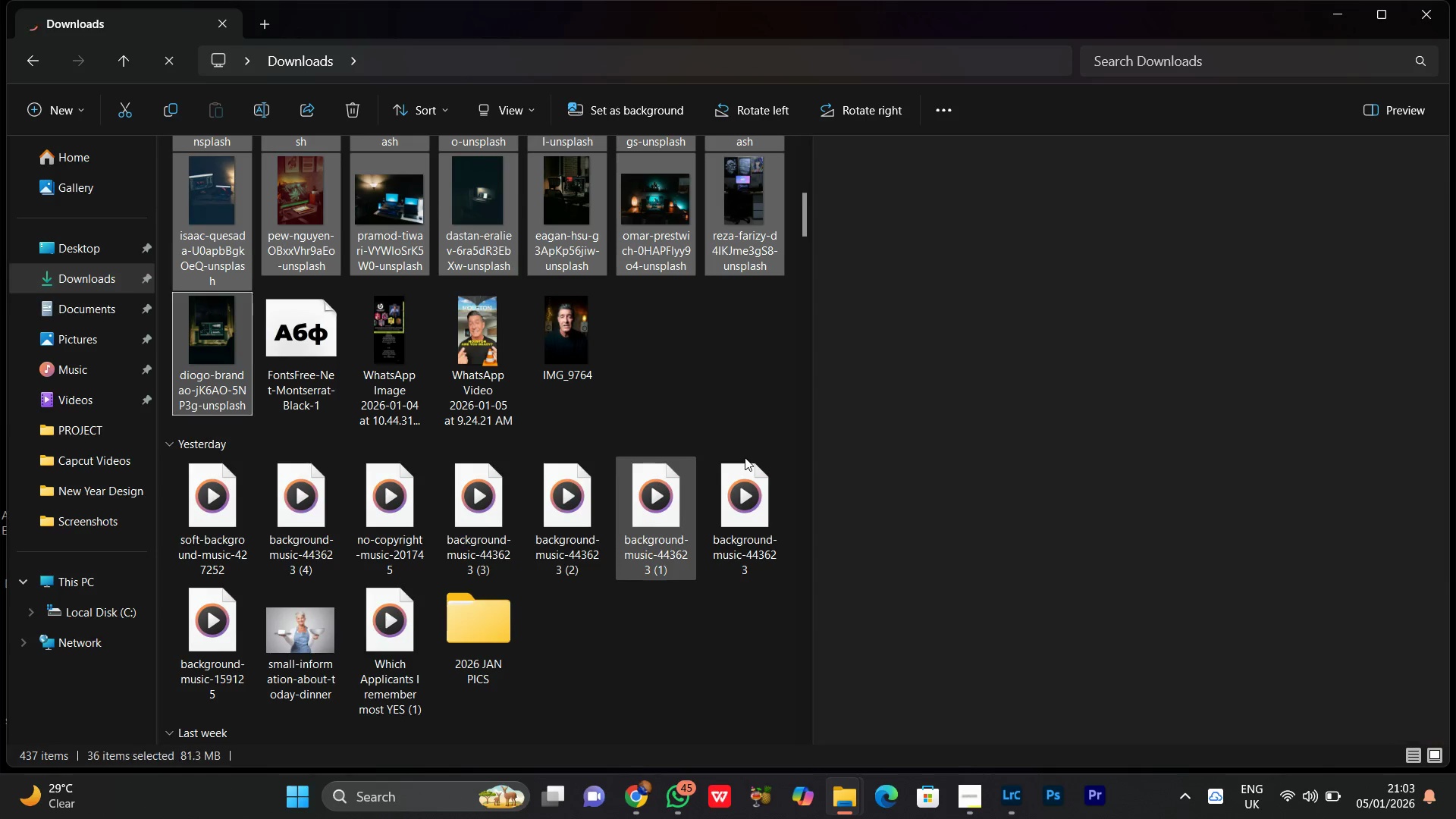 
scroll: coordinate [626, 353], scroll_direction: up, amount: 10.0
 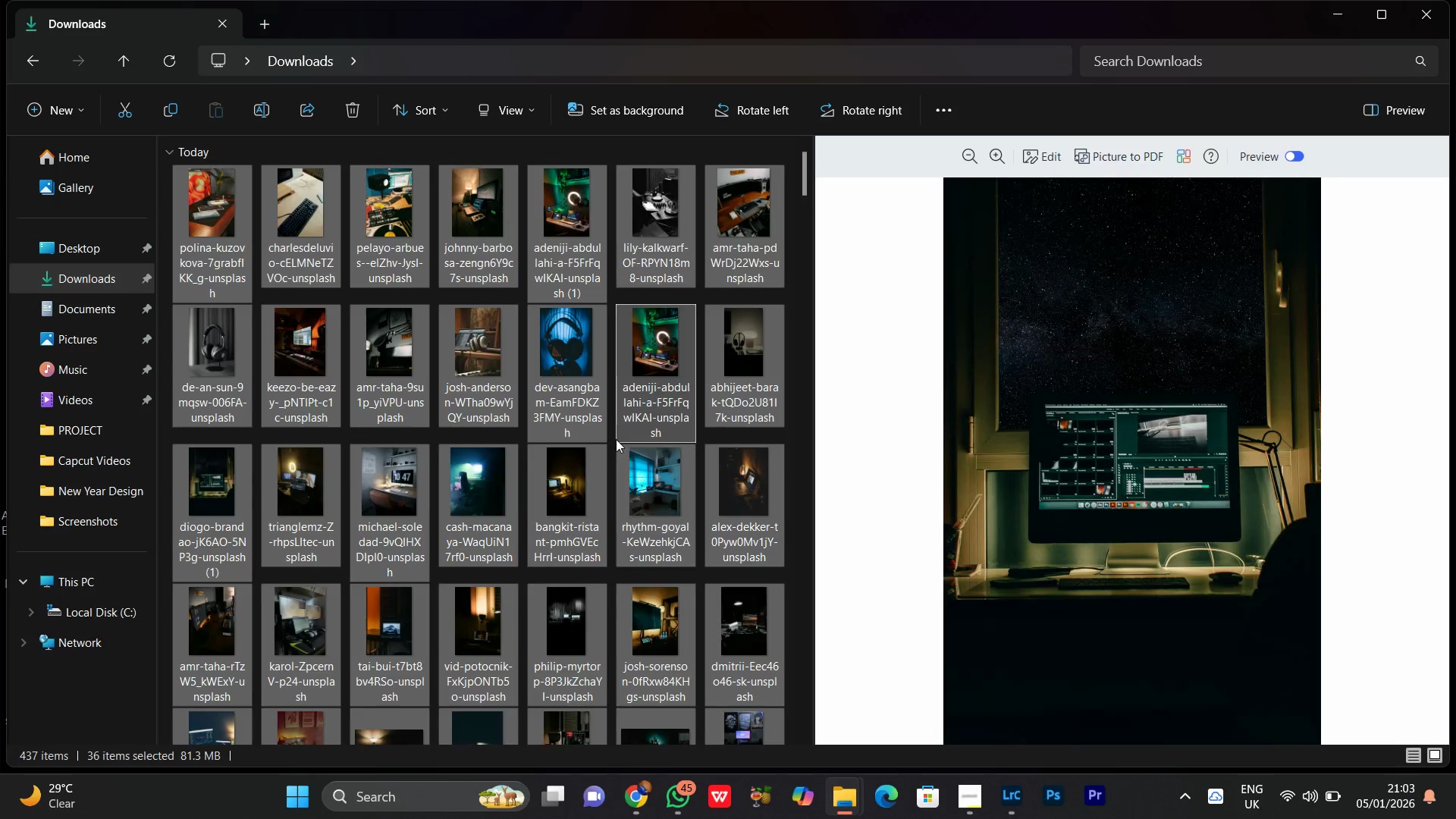 
scroll: coordinate [570, 353], scroll_direction: down, amount: 1.0
 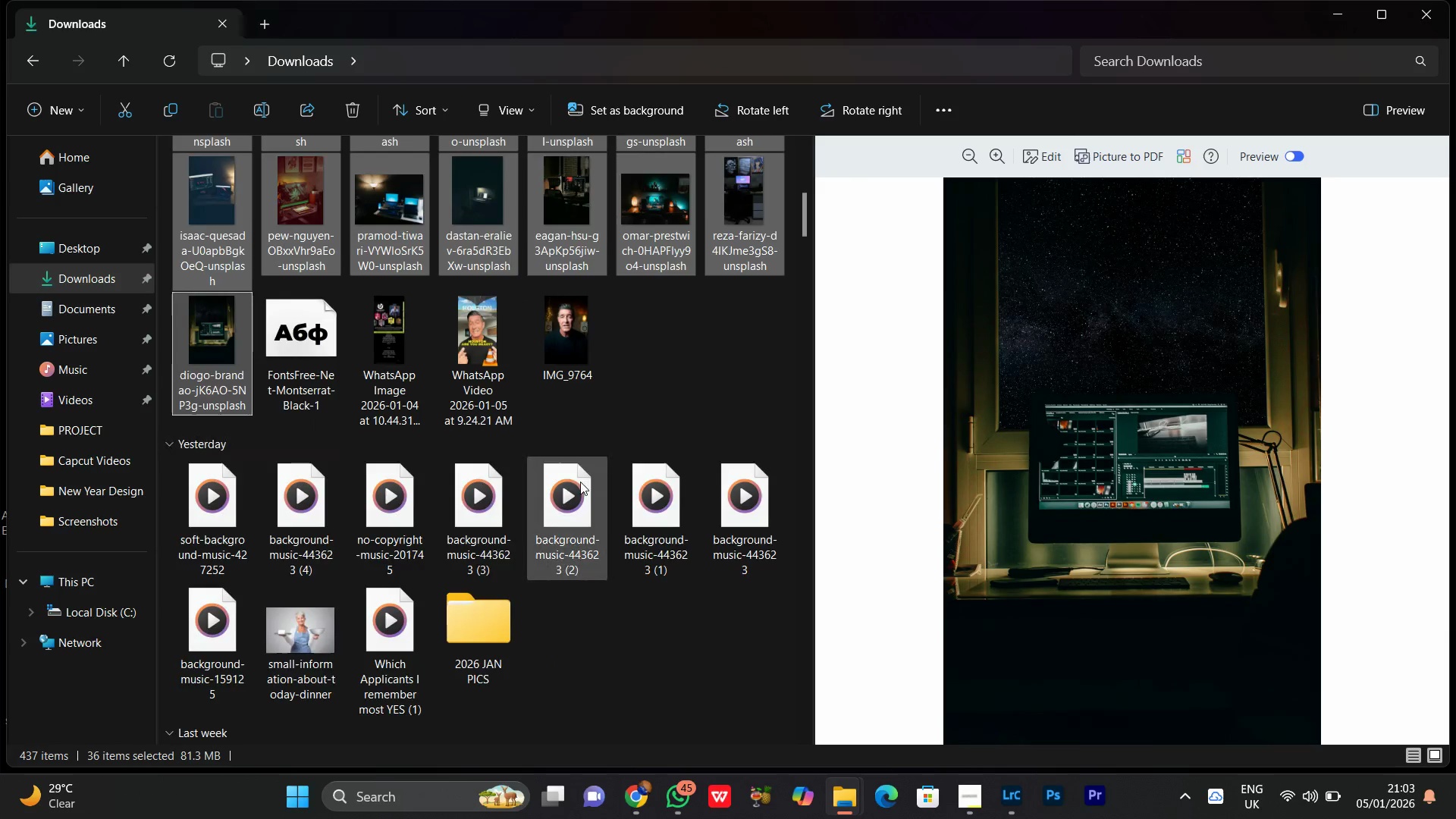 
scroll: coordinate [583, 403], scroll_direction: up, amount: 3.0
 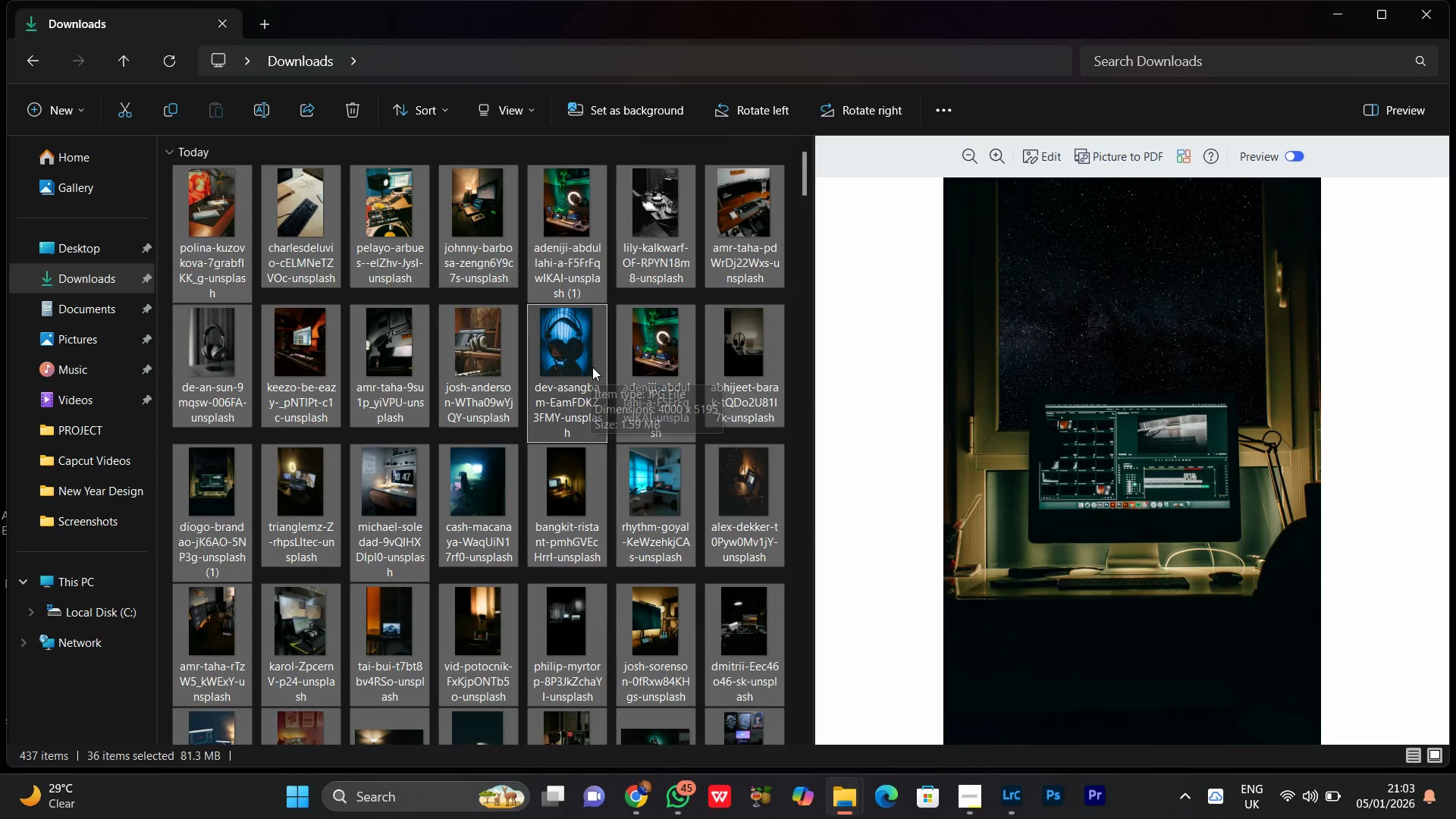 
key(Control+X)
 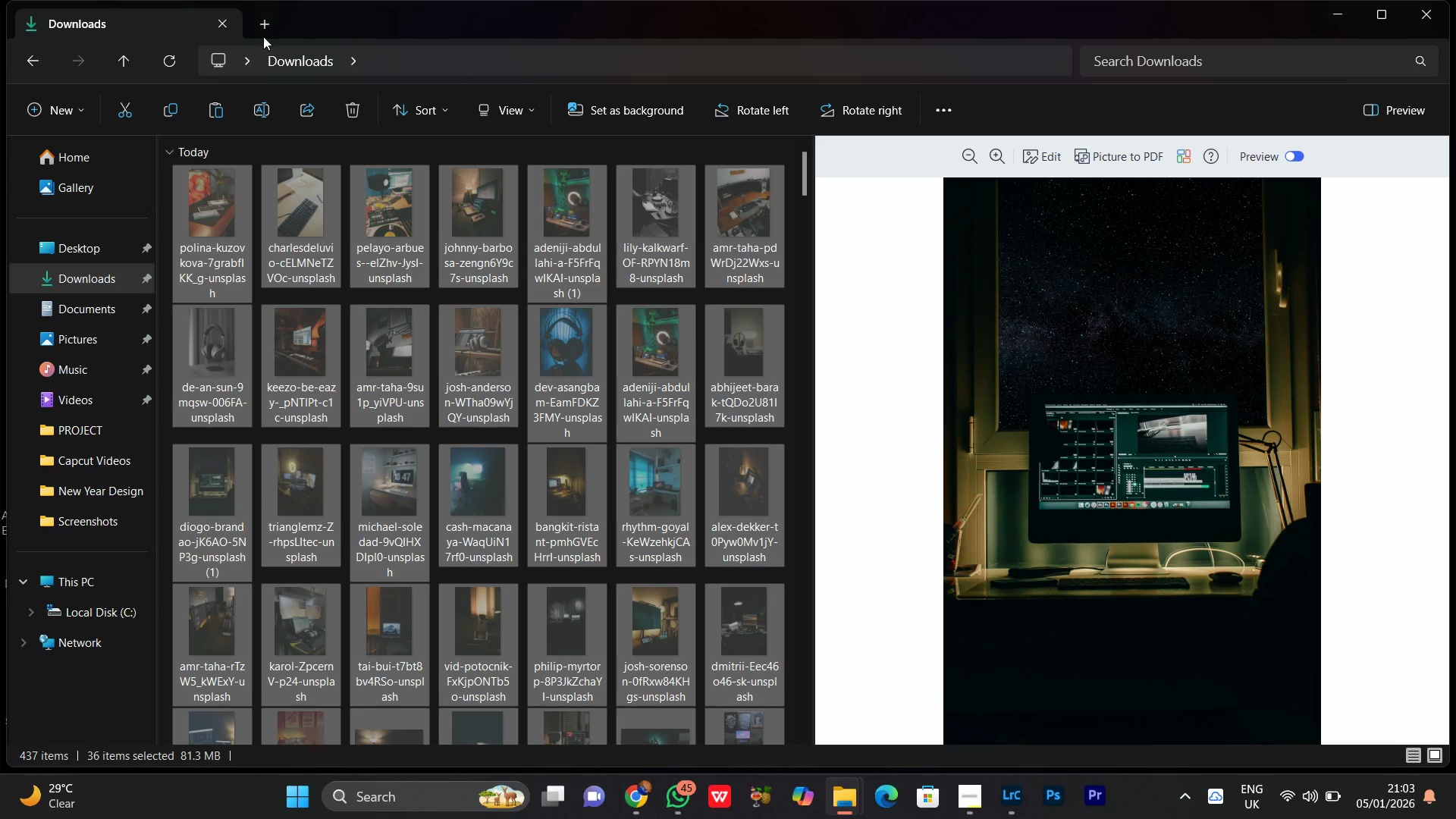 
left_click([263, 30])
 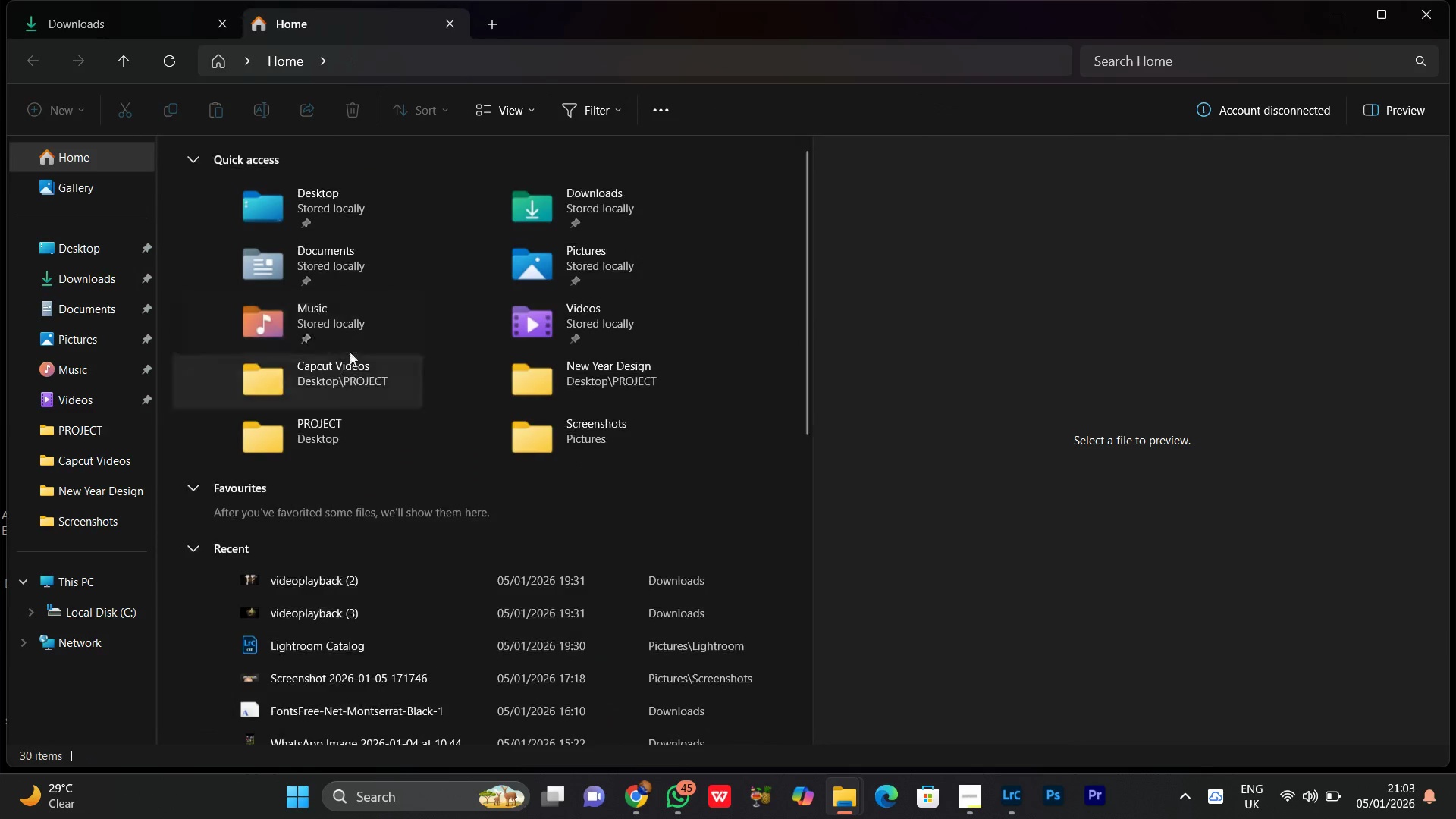 
left_click([308, 199])
 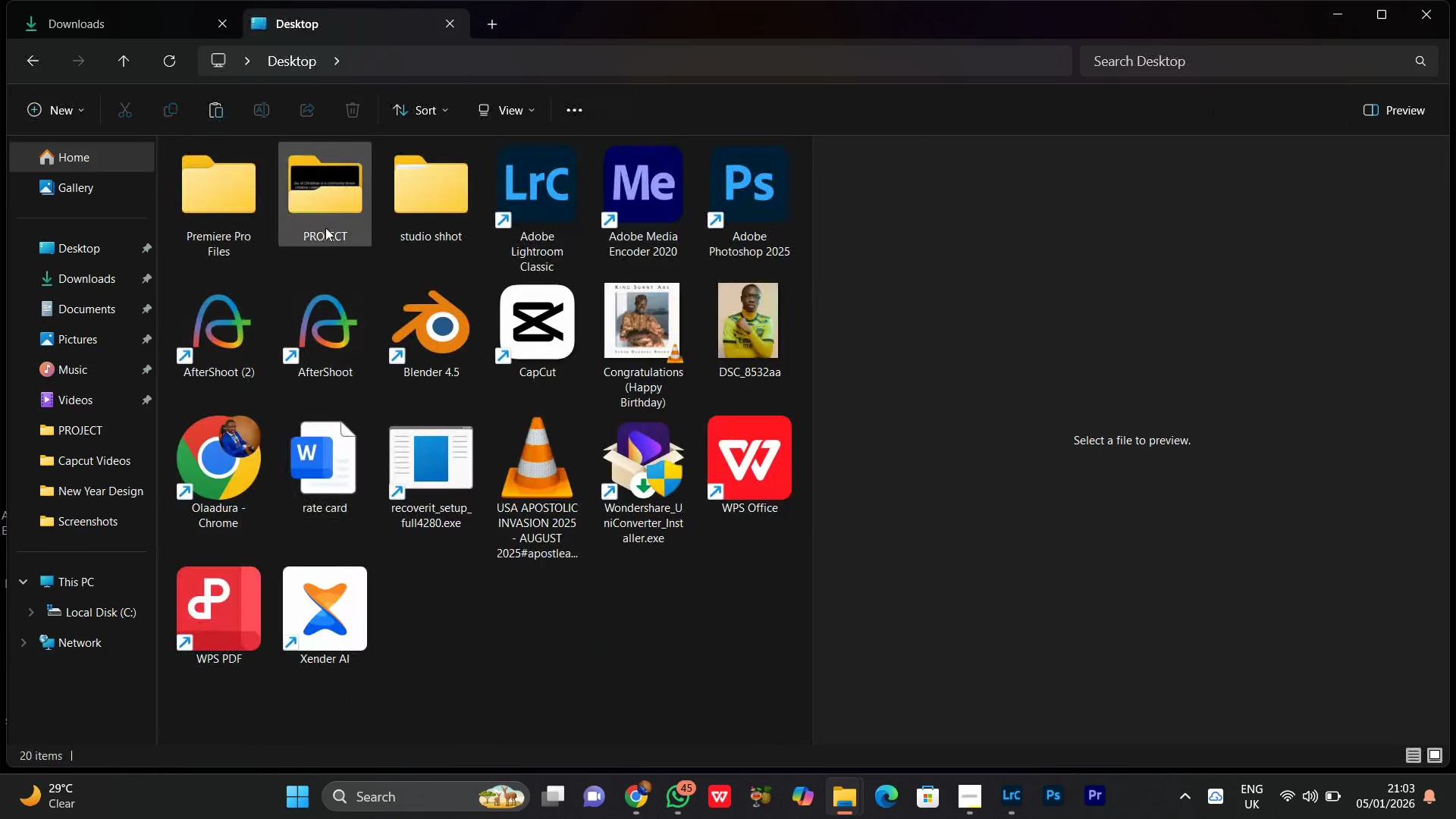 
double_click([311, 198])
 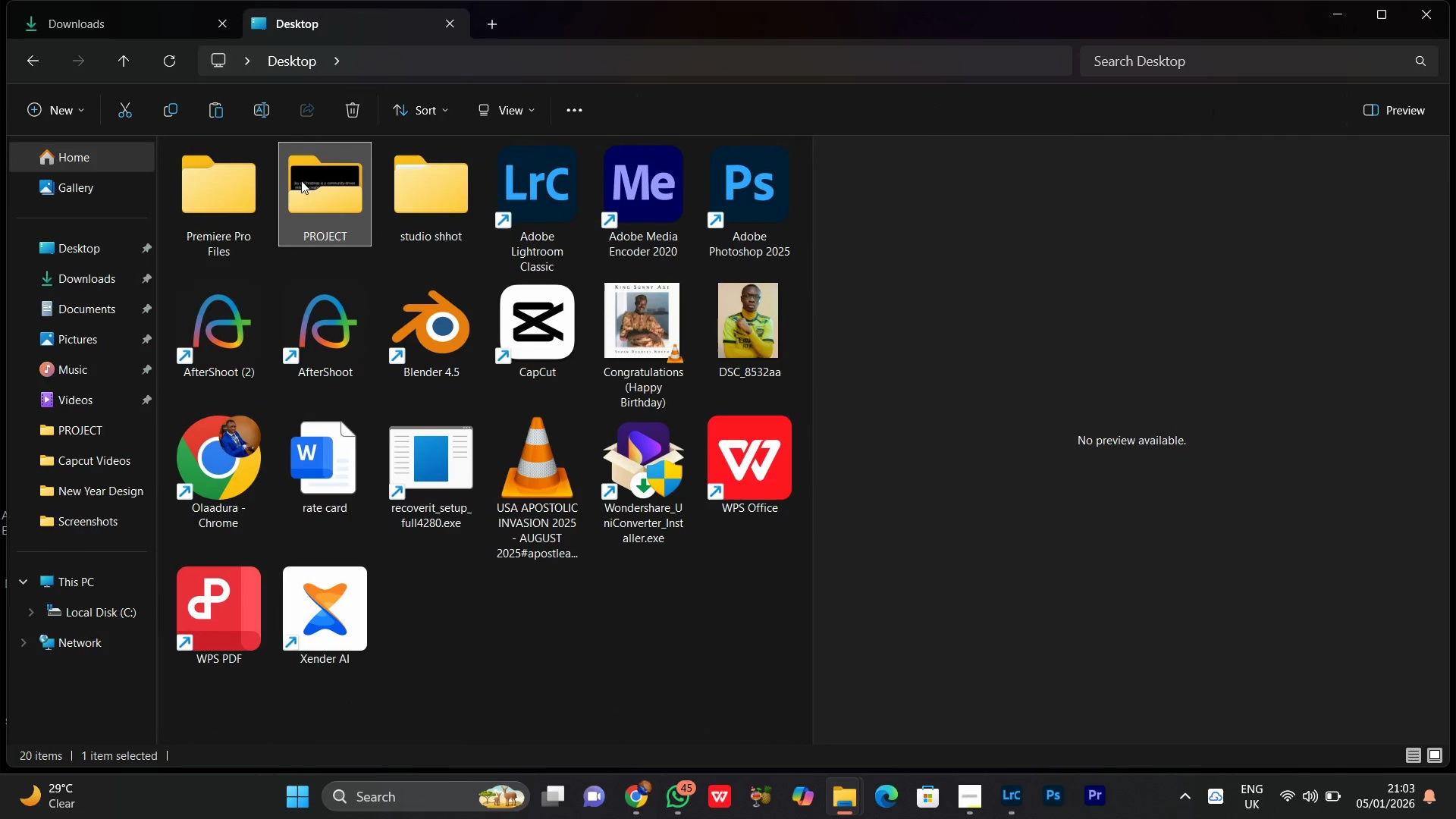 
double_click([316, 192])
 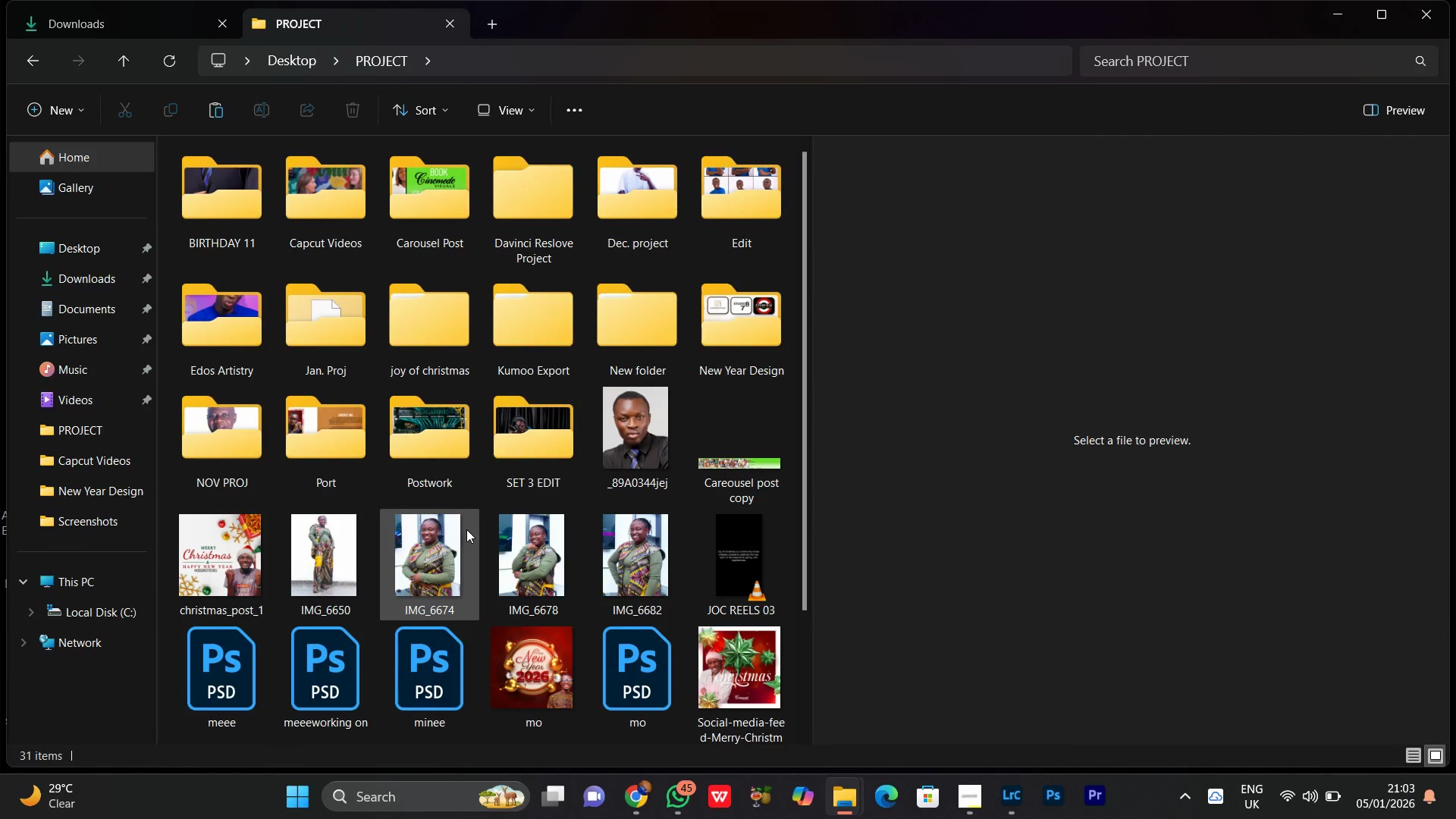 
scroll: coordinate [456, 455], scroll_direction: up, amount: 10.0
 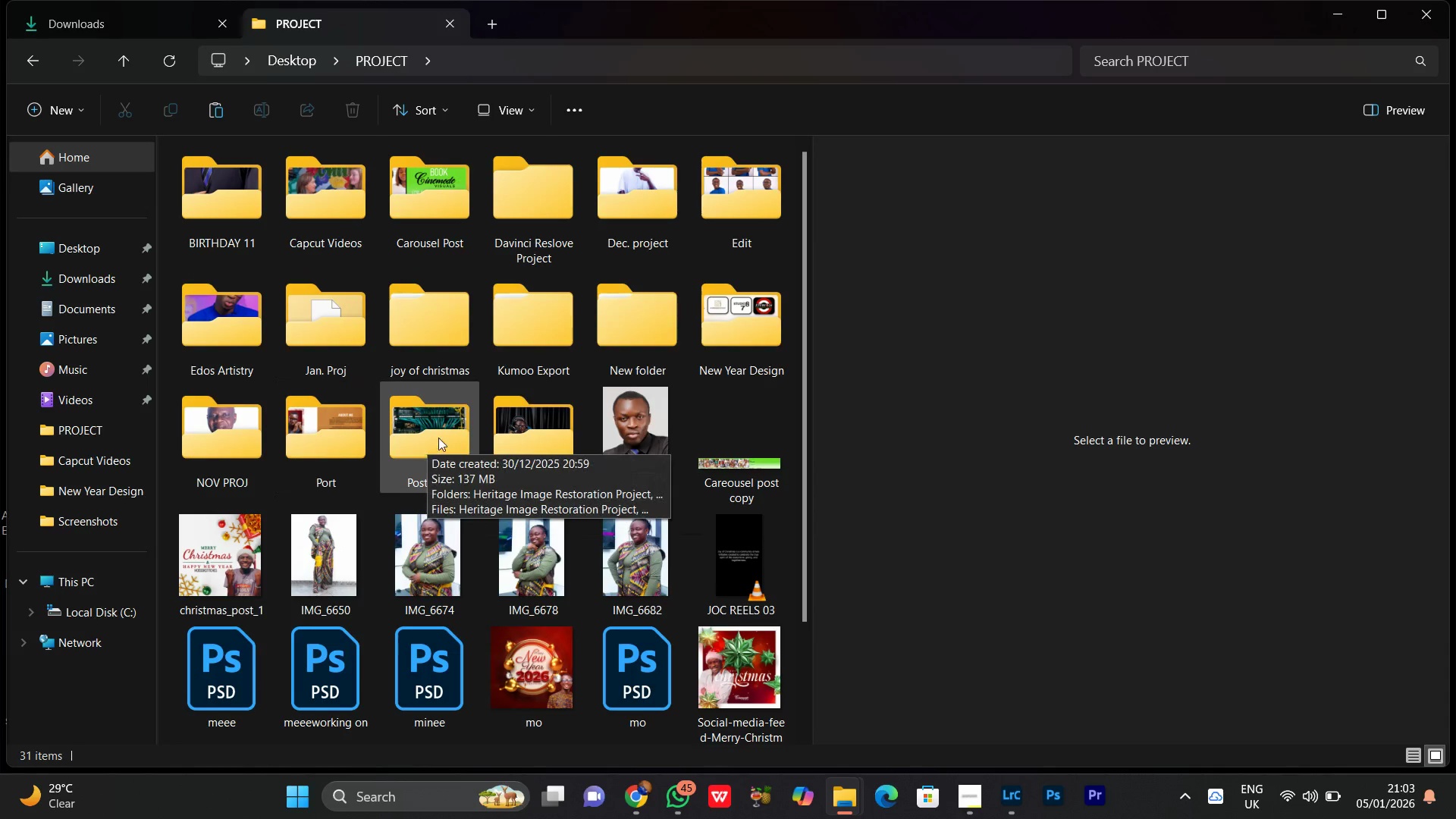 
double_click([438, 438])
 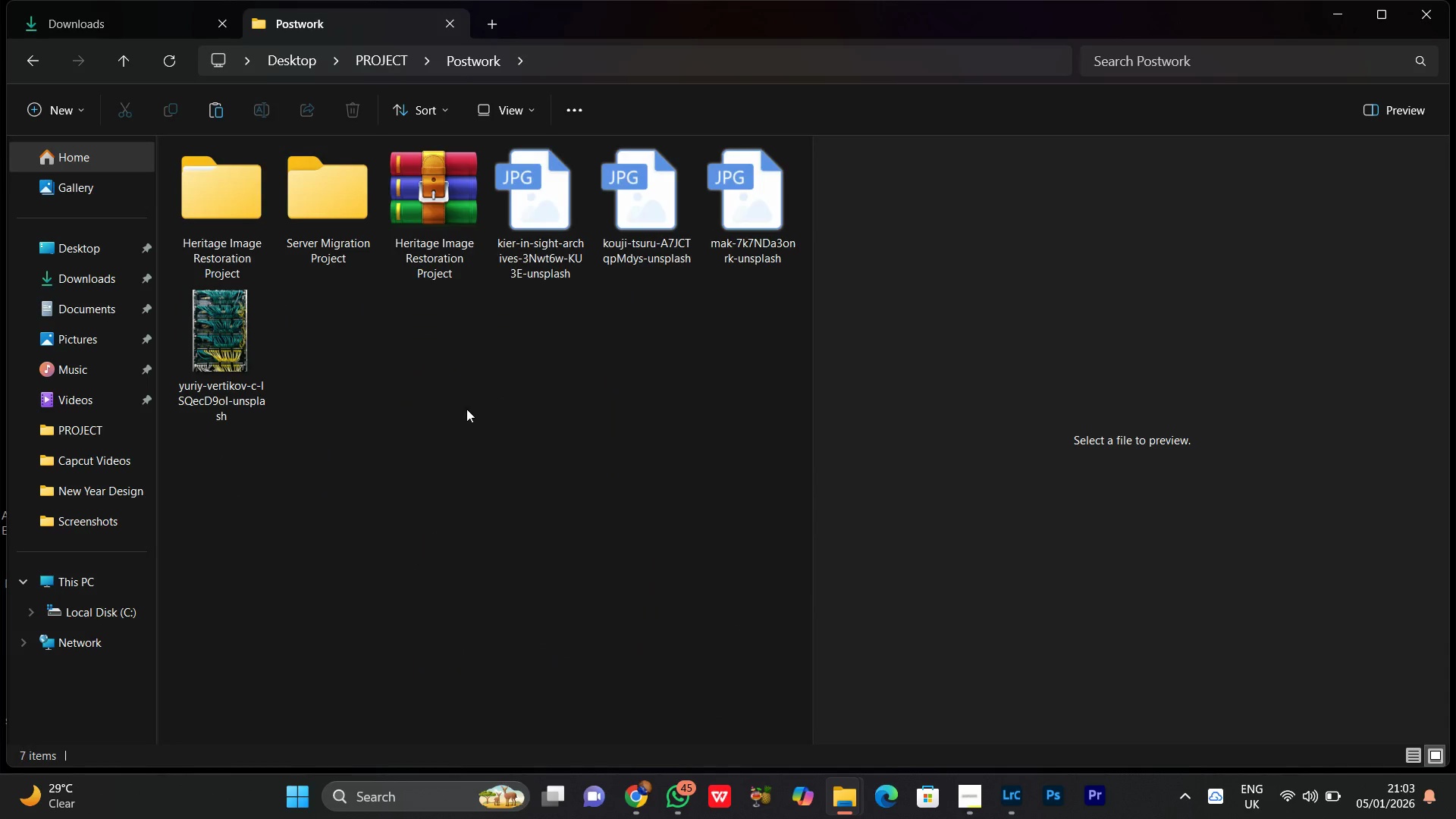 
left_click([436, 389])
 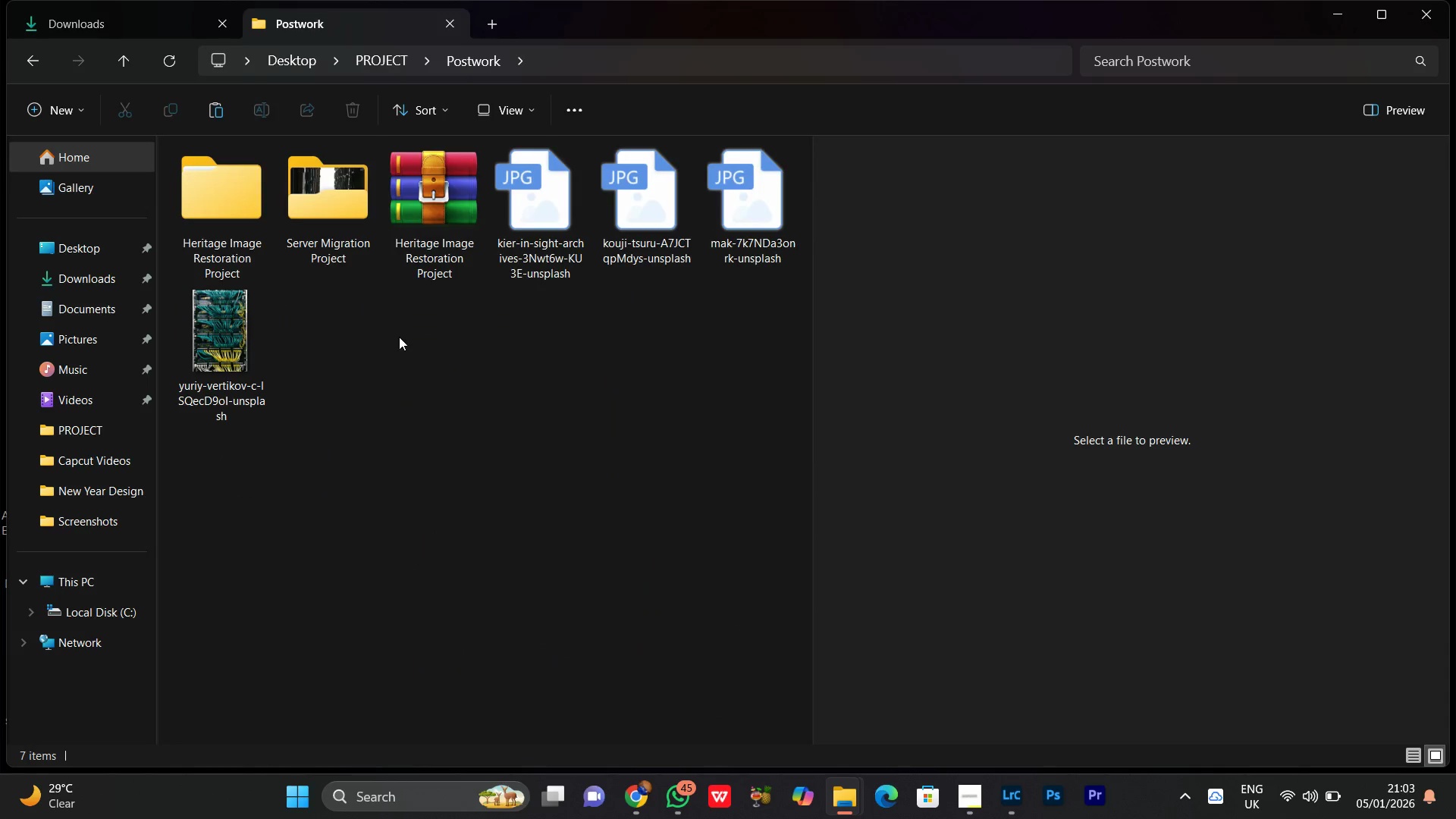 
right_click([399, 337])
 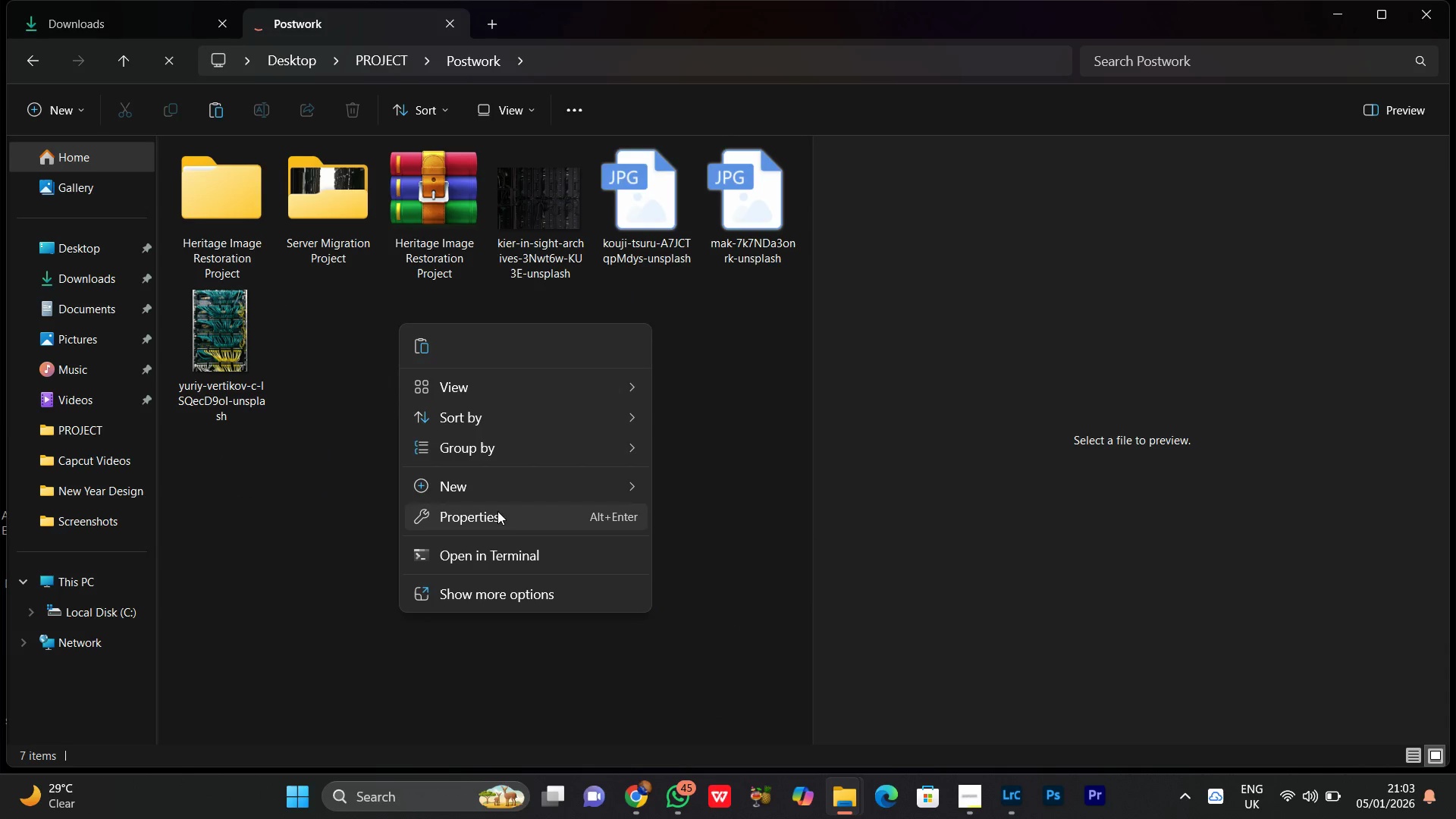 
left_click([453, 472])
 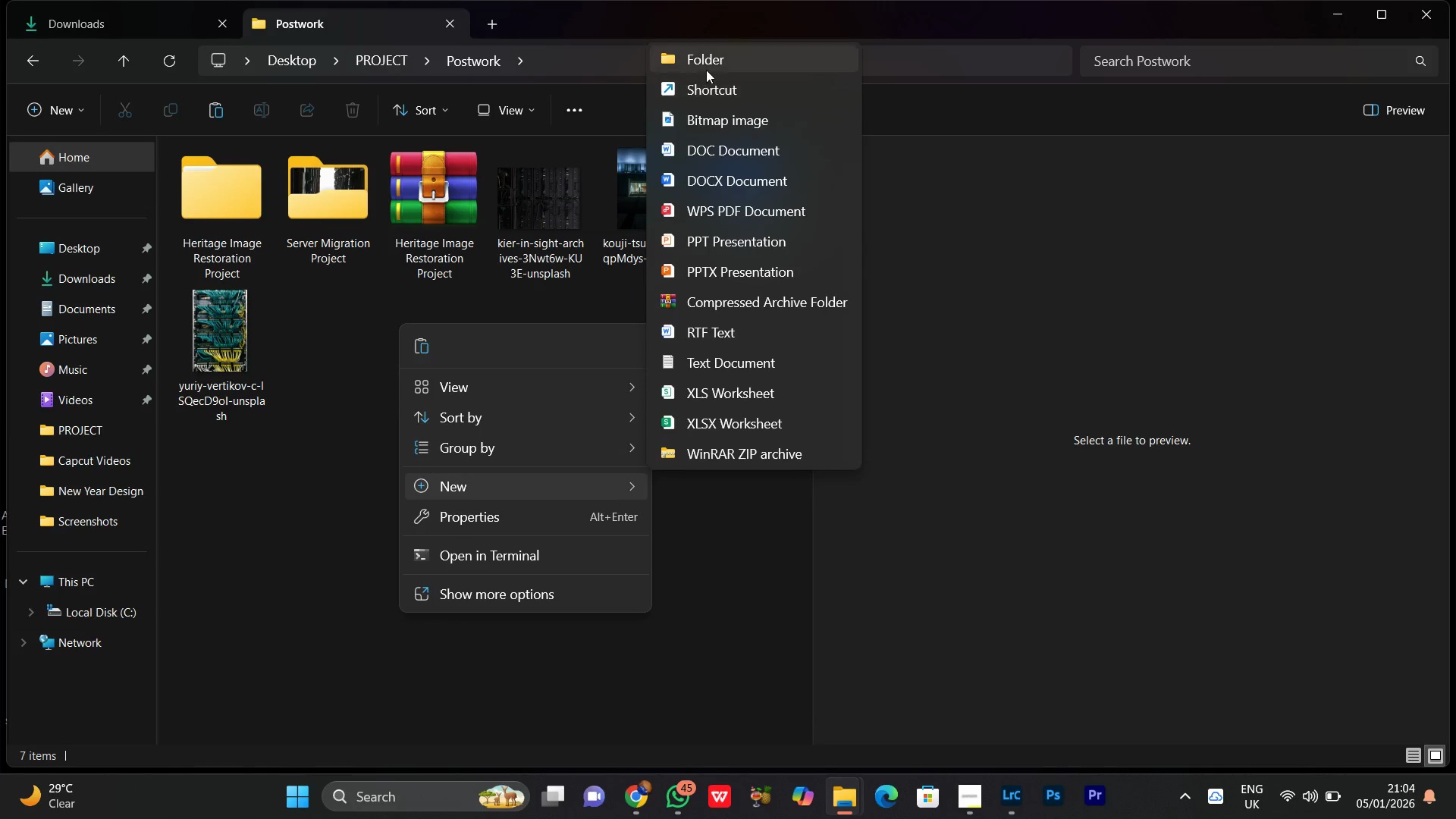 
left_click([707, 70])
 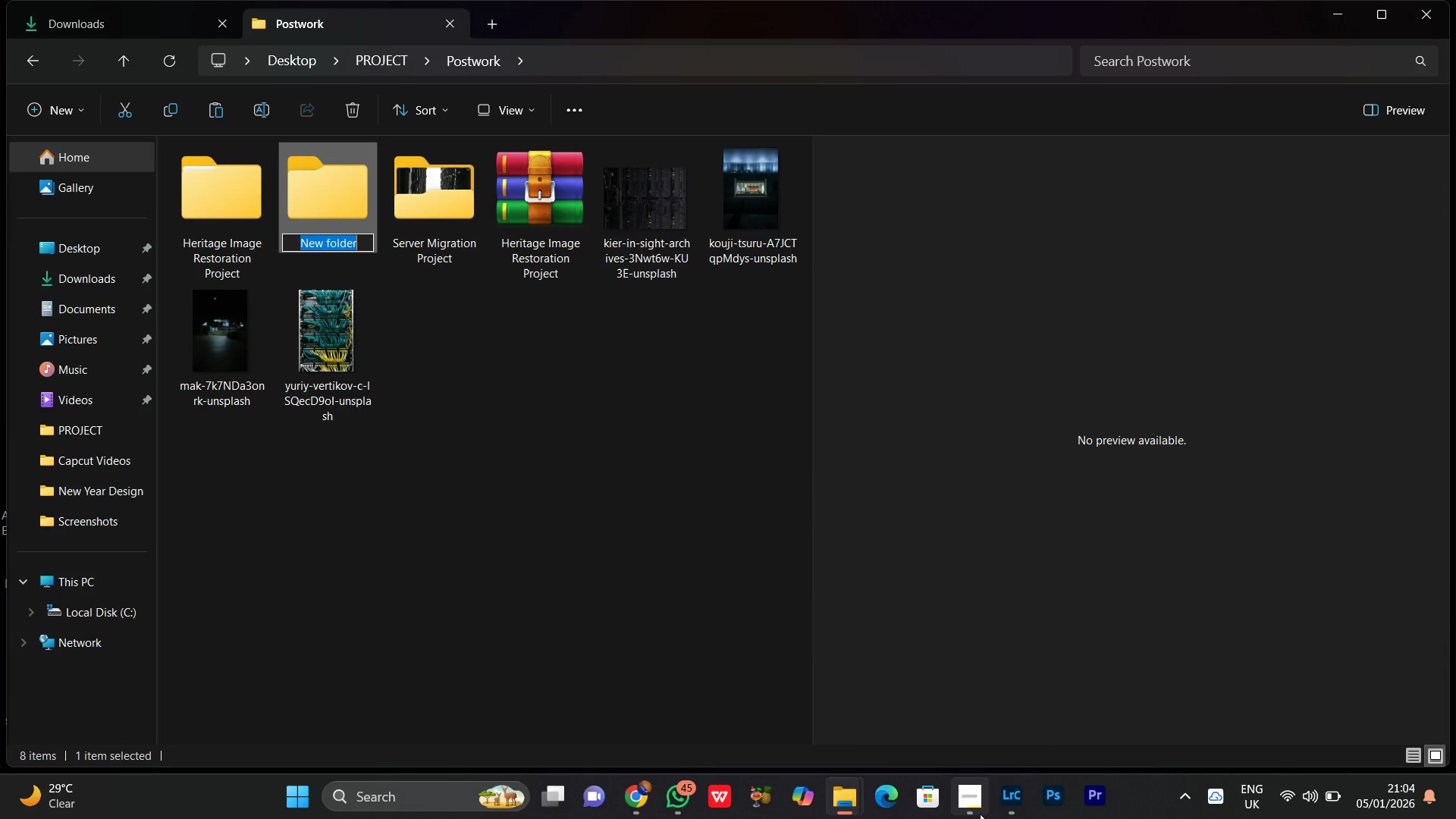 
mouse_move([935, 651])
 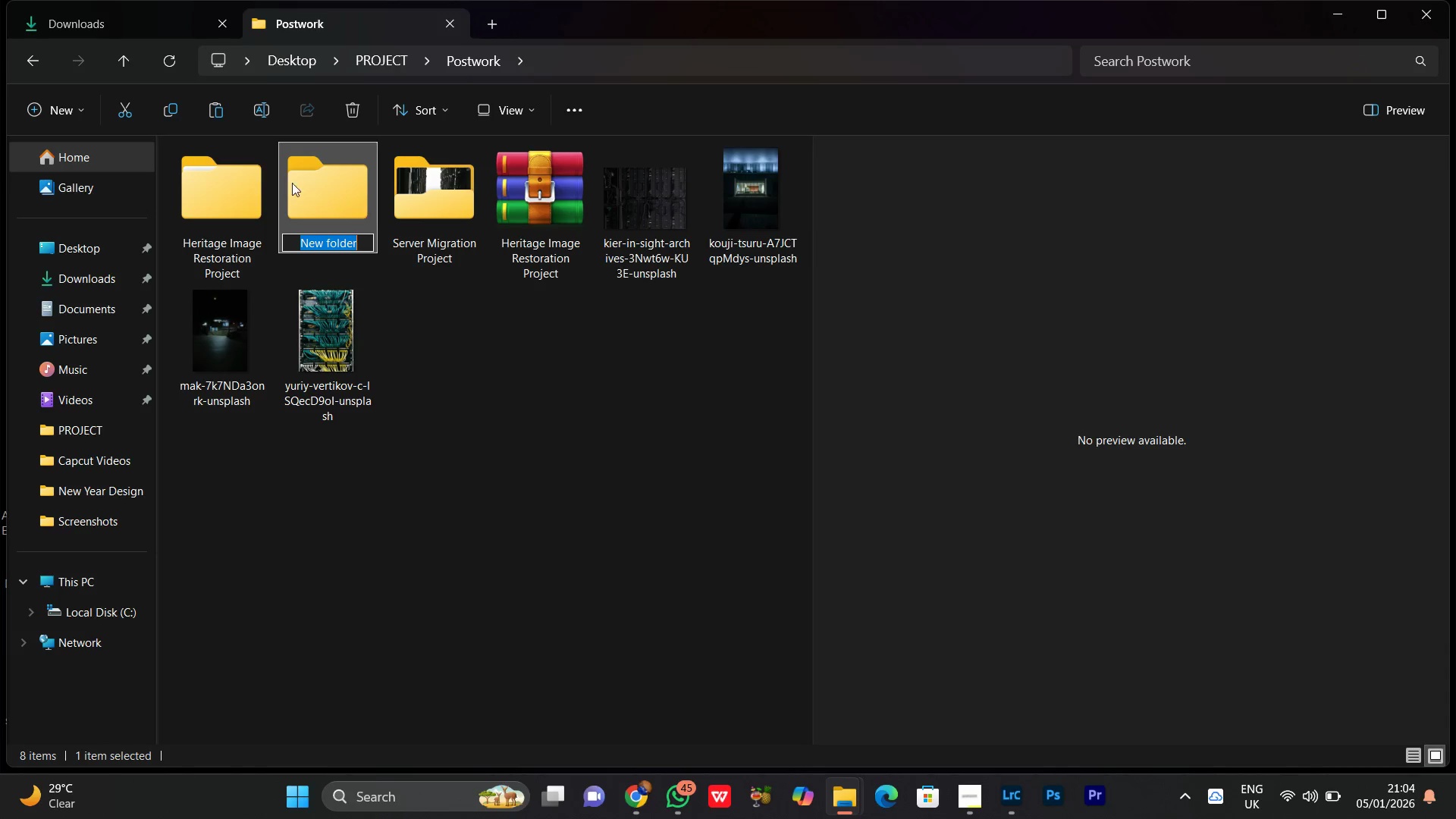 
double_click([290, 182])
 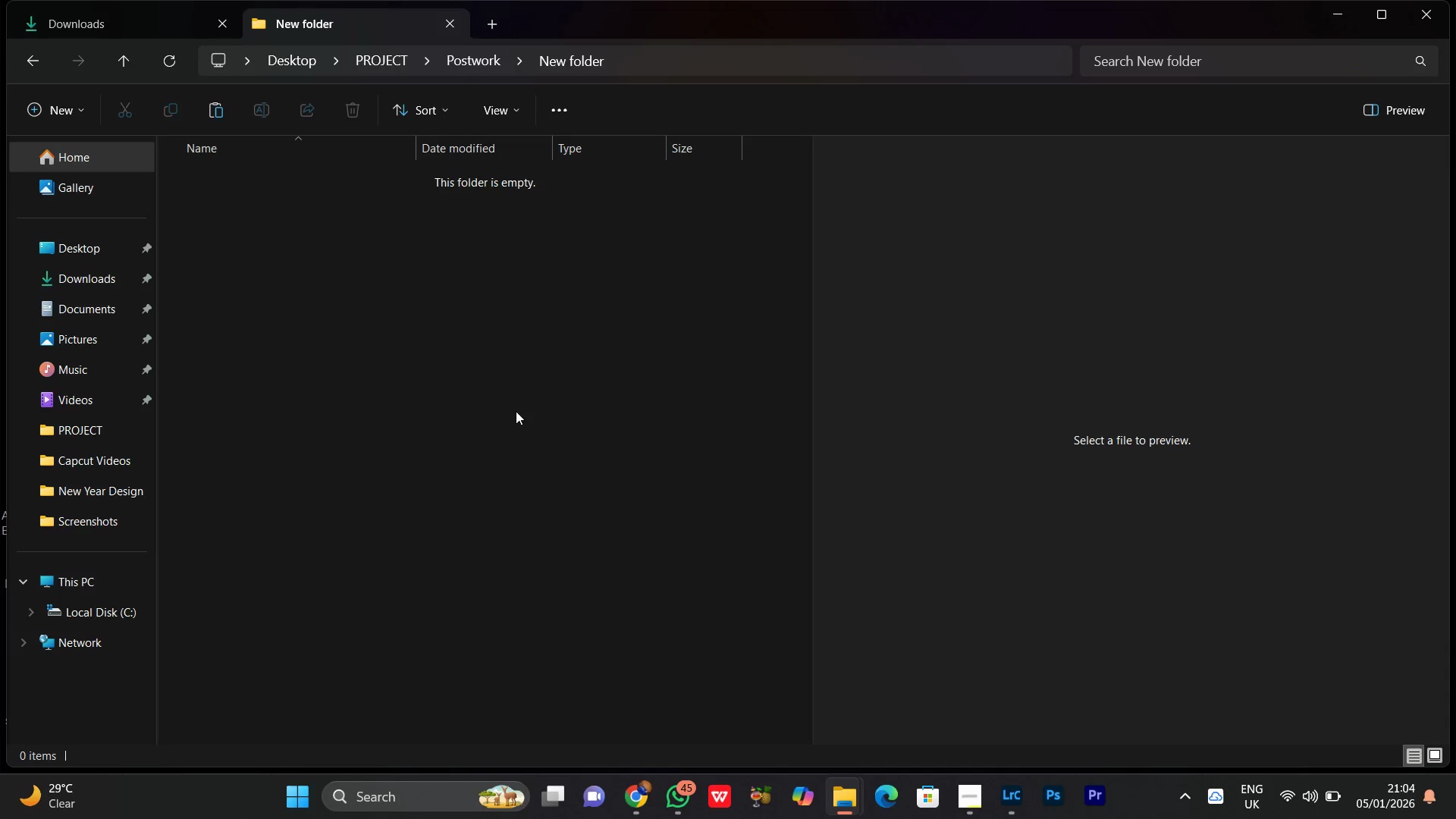 
right_click([433, 303])
 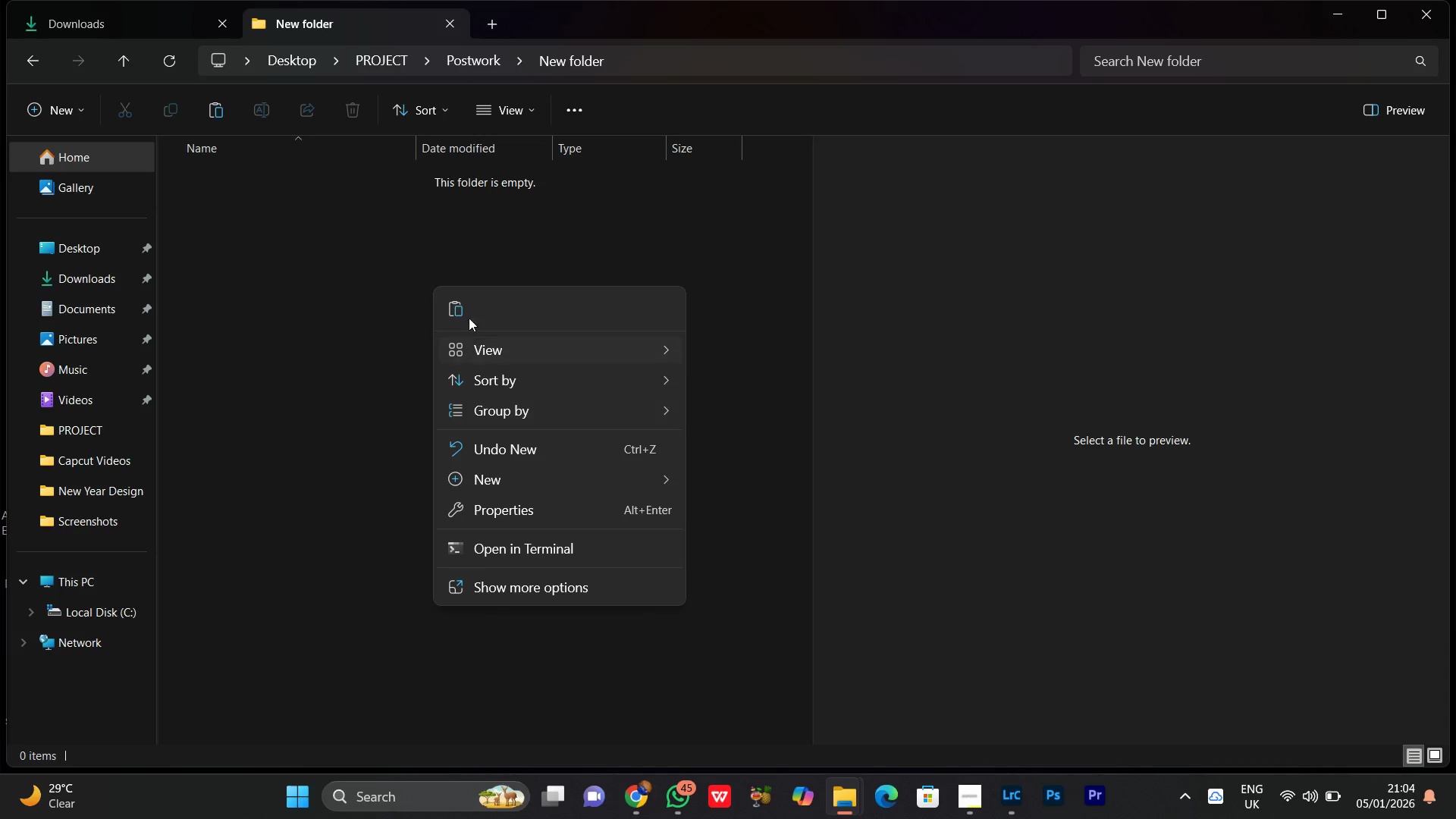 
left_click([457, 312])
 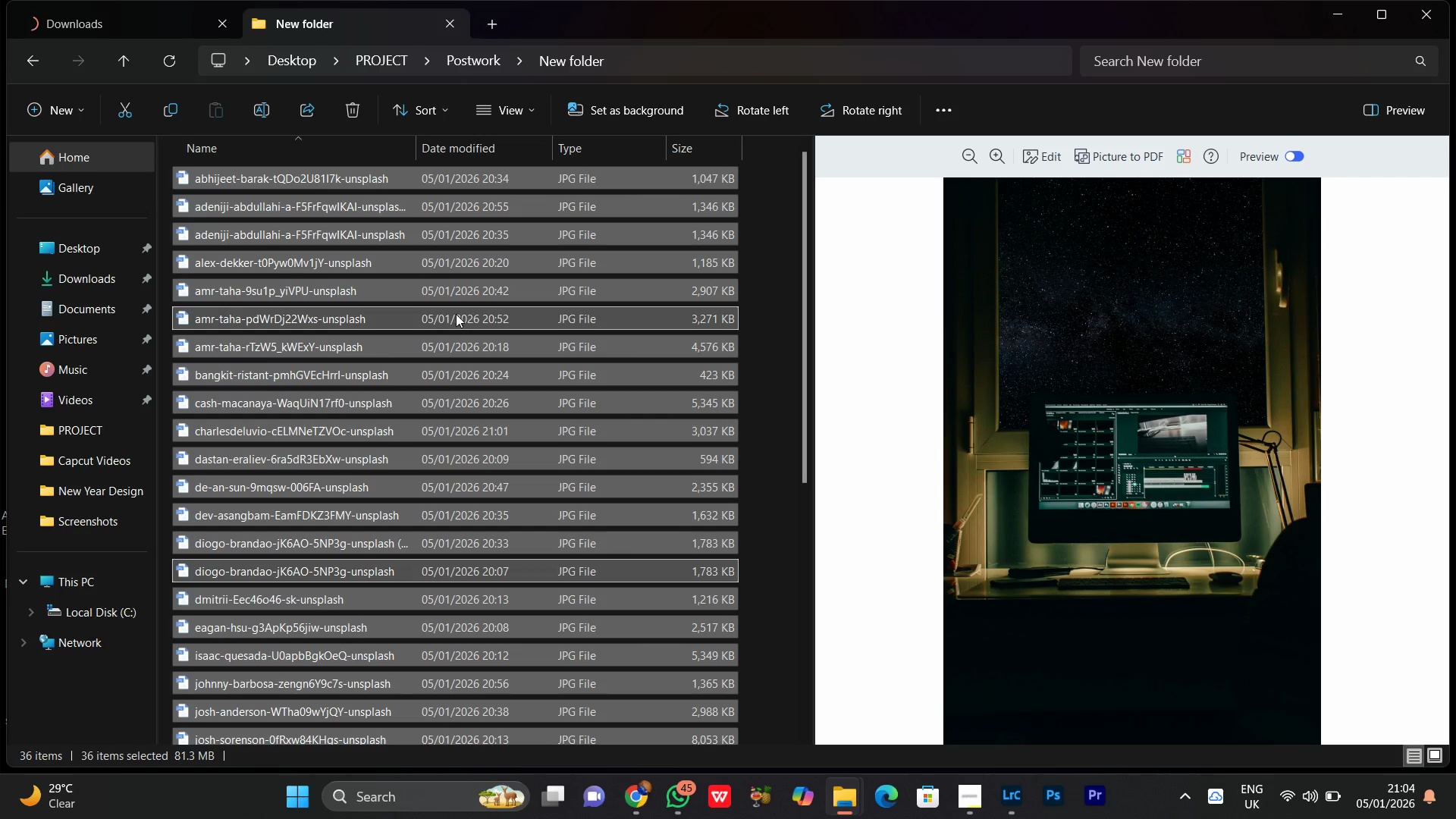 
left_click([758, 218])
 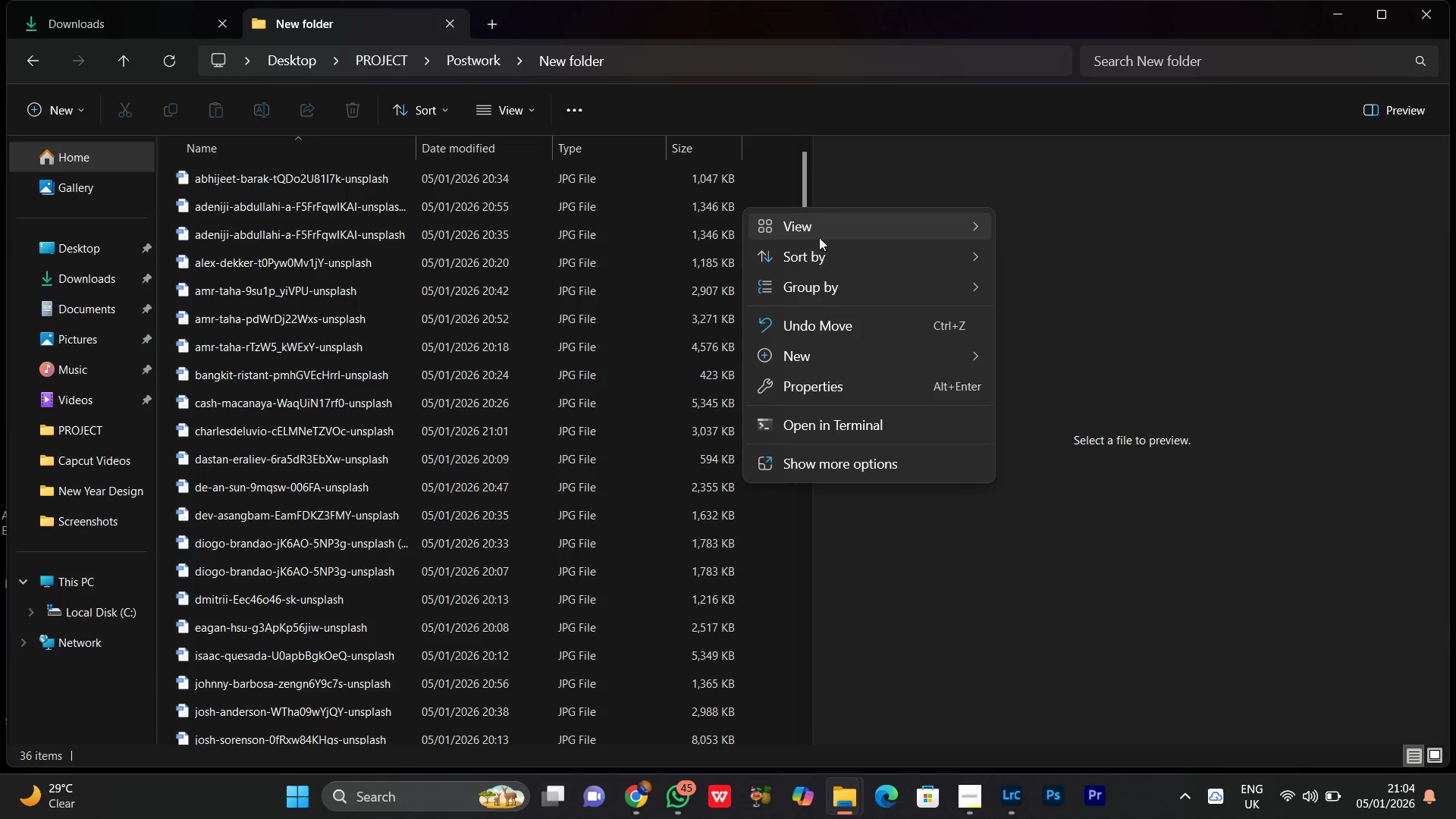 
left_click([820, 237])
 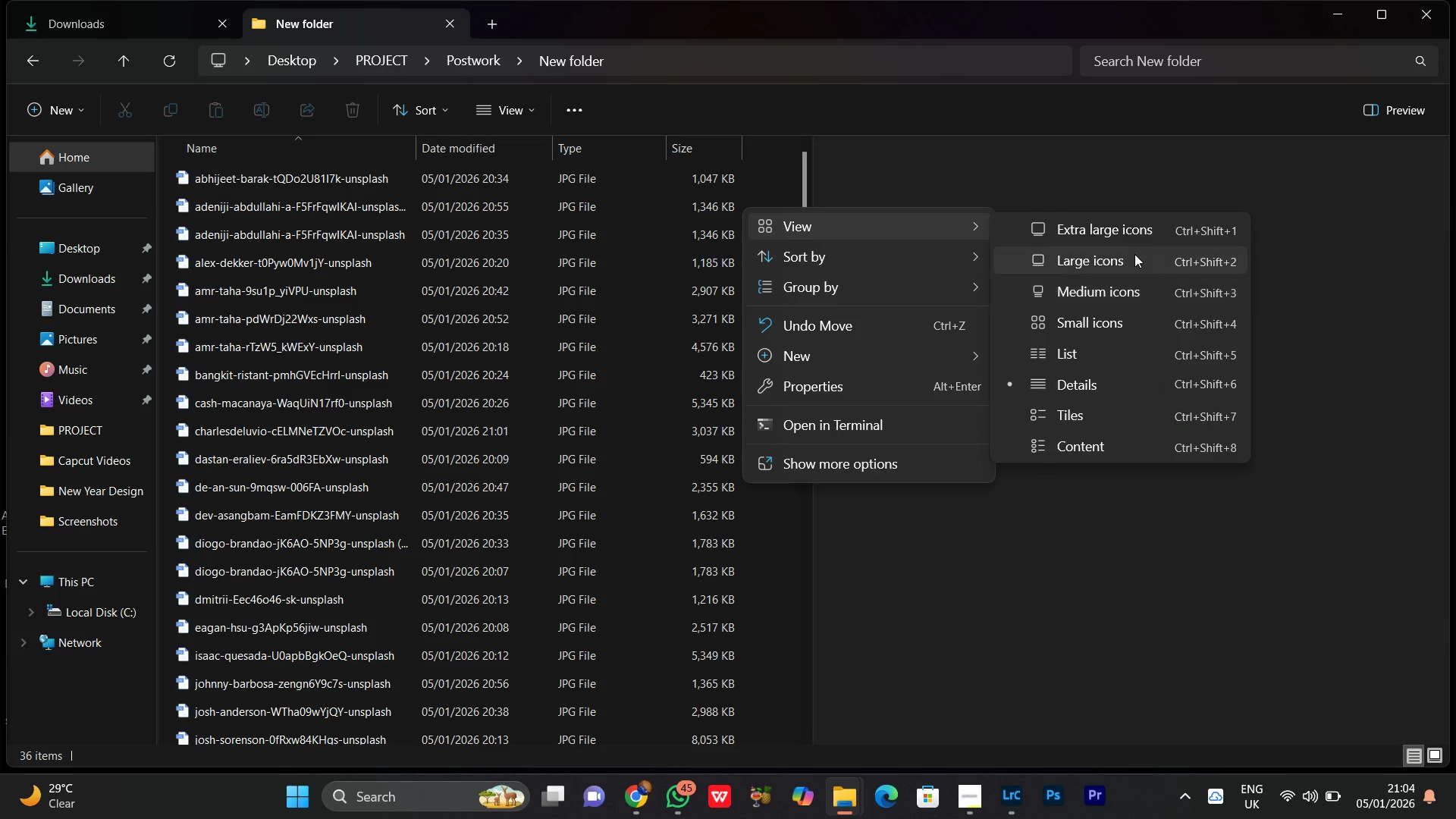 
left_click([1134, 253])
 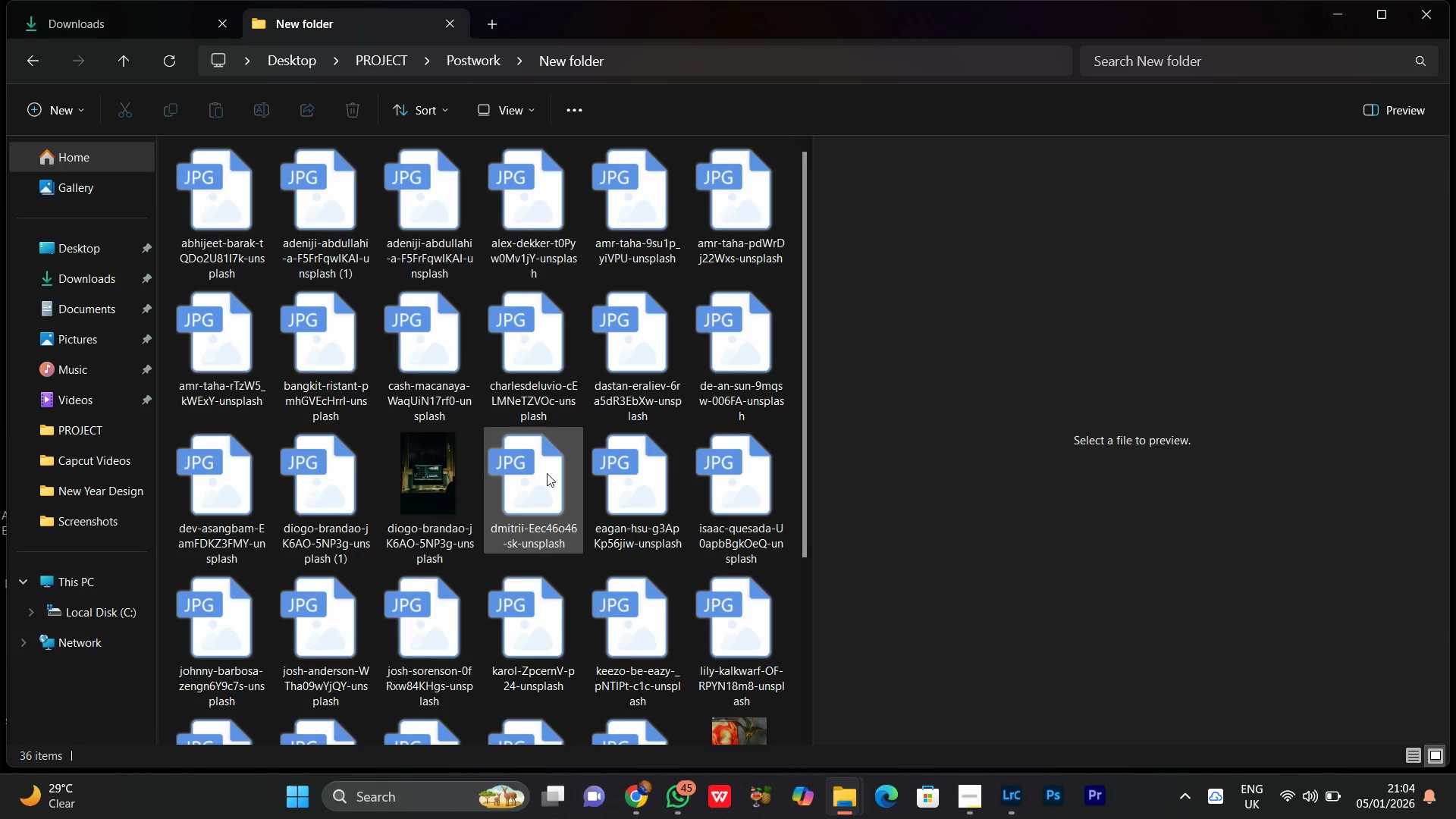 
scroll: coordinate [564, 483], scroll_direction: up, amount: 5.0
 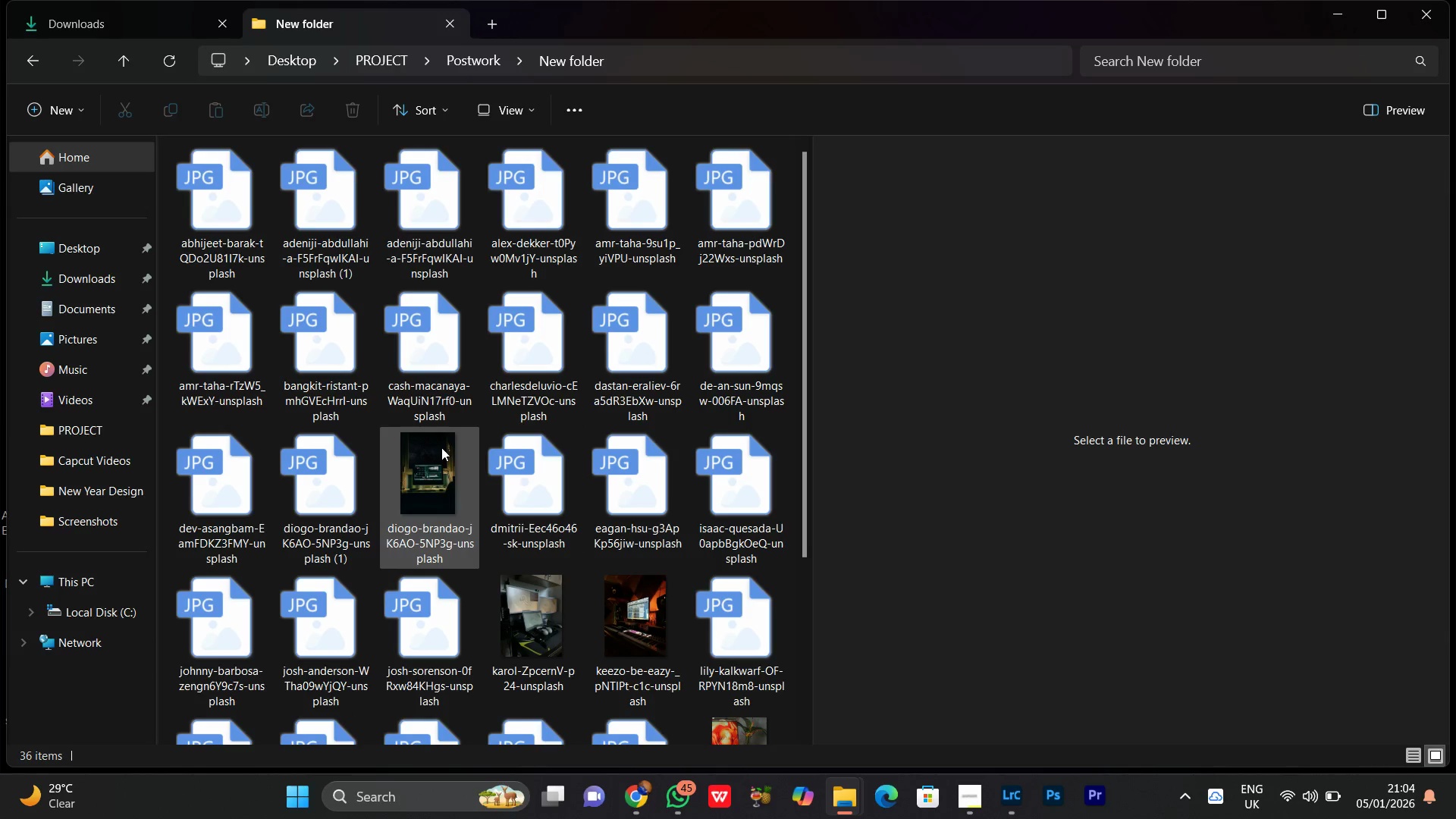 
left_click([441, 443])
 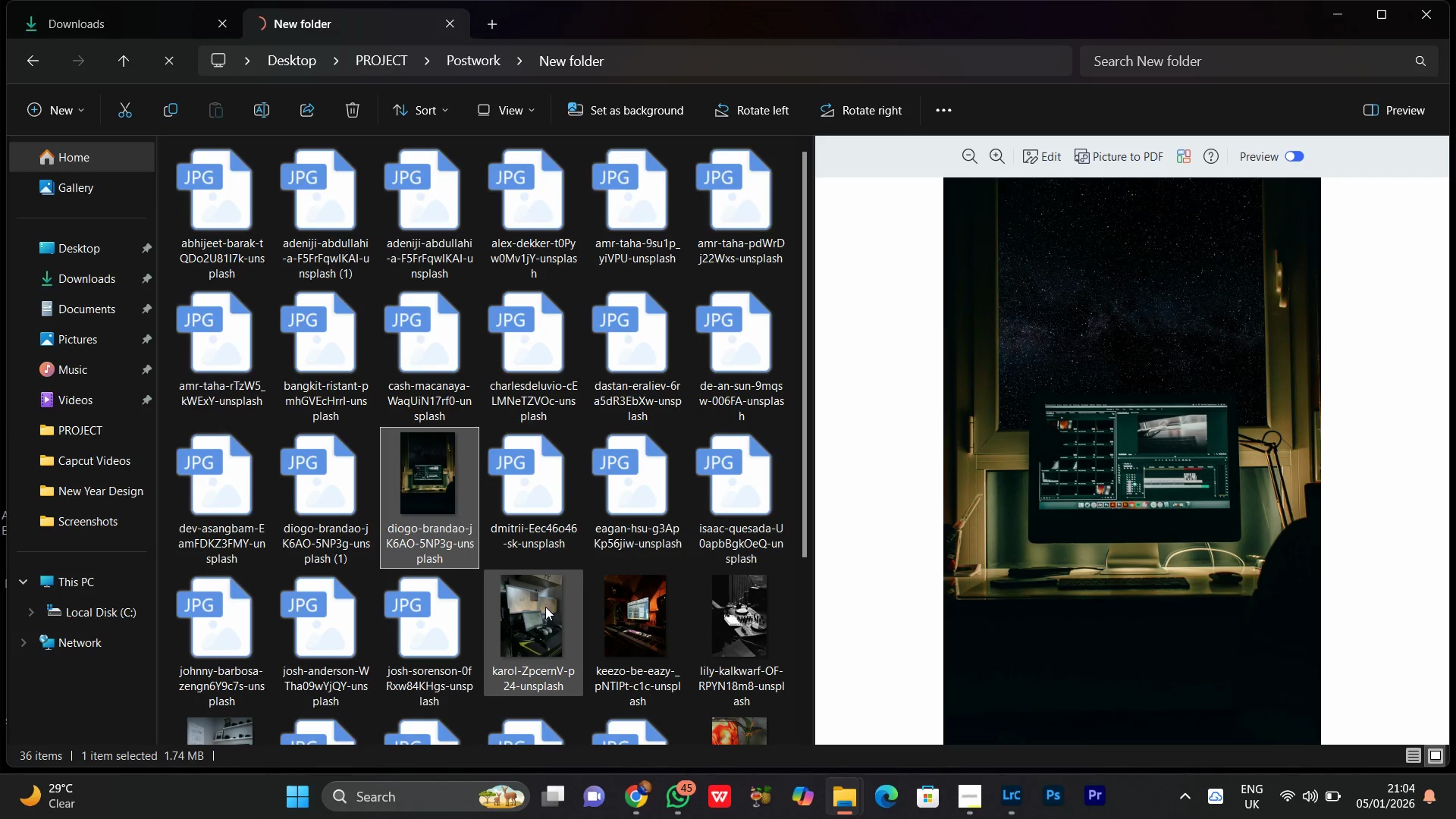 
left_click([545, 607])
 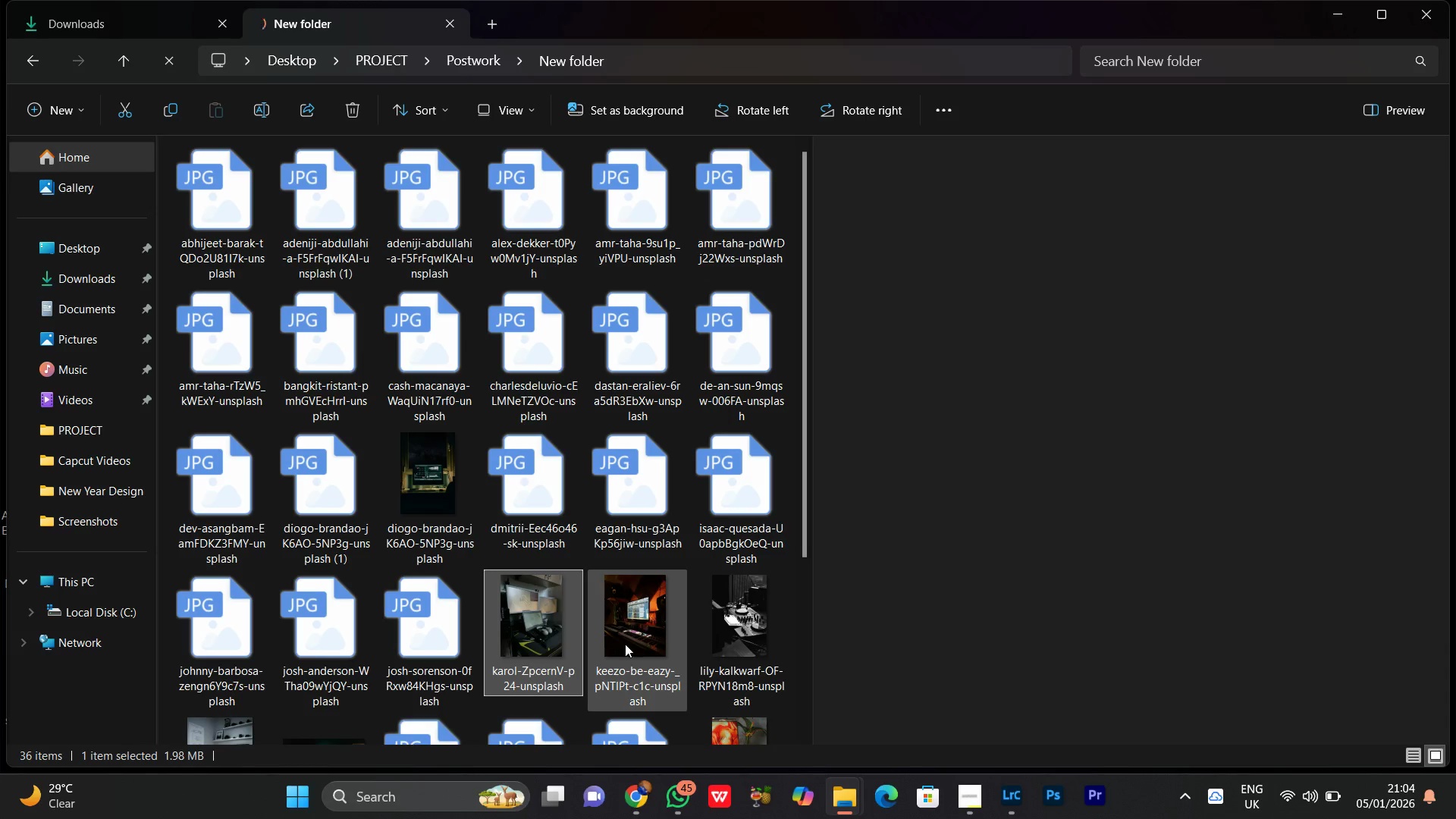 
left_click([625, 622])
 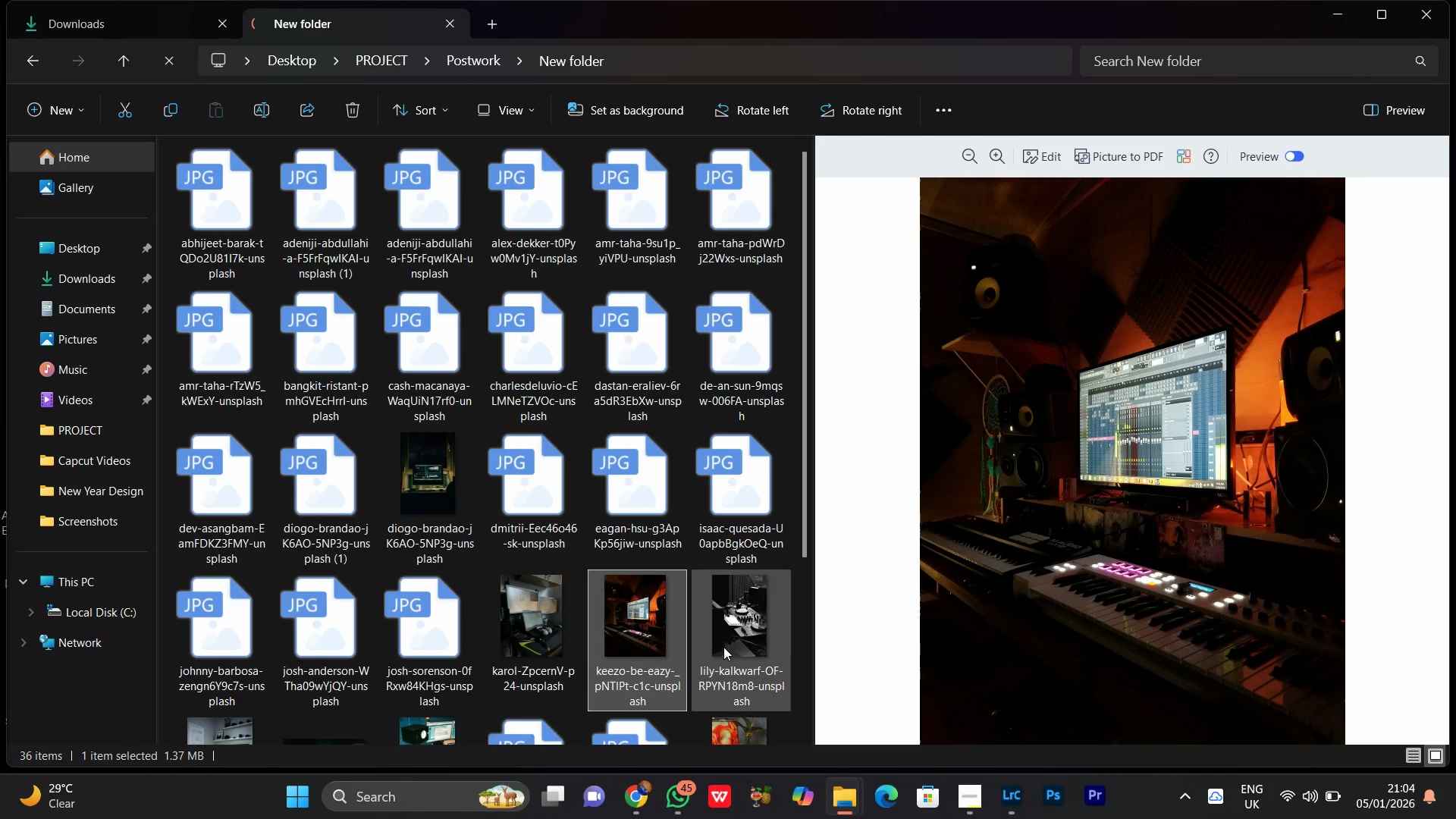 
left_click([723, 647])
 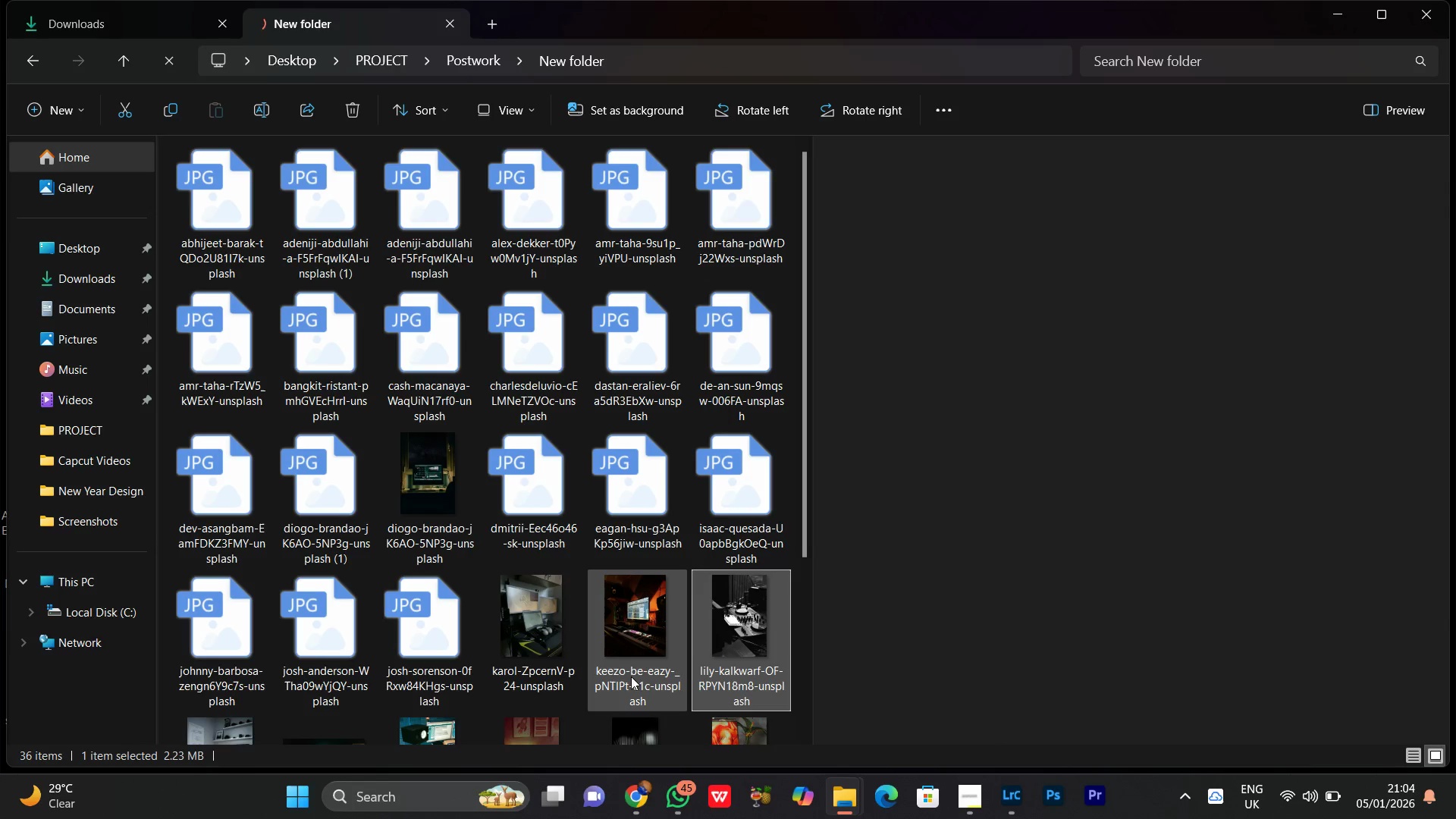 
scroll: coordinate [638, 571], scroll_direction: down, amount: 6.0
 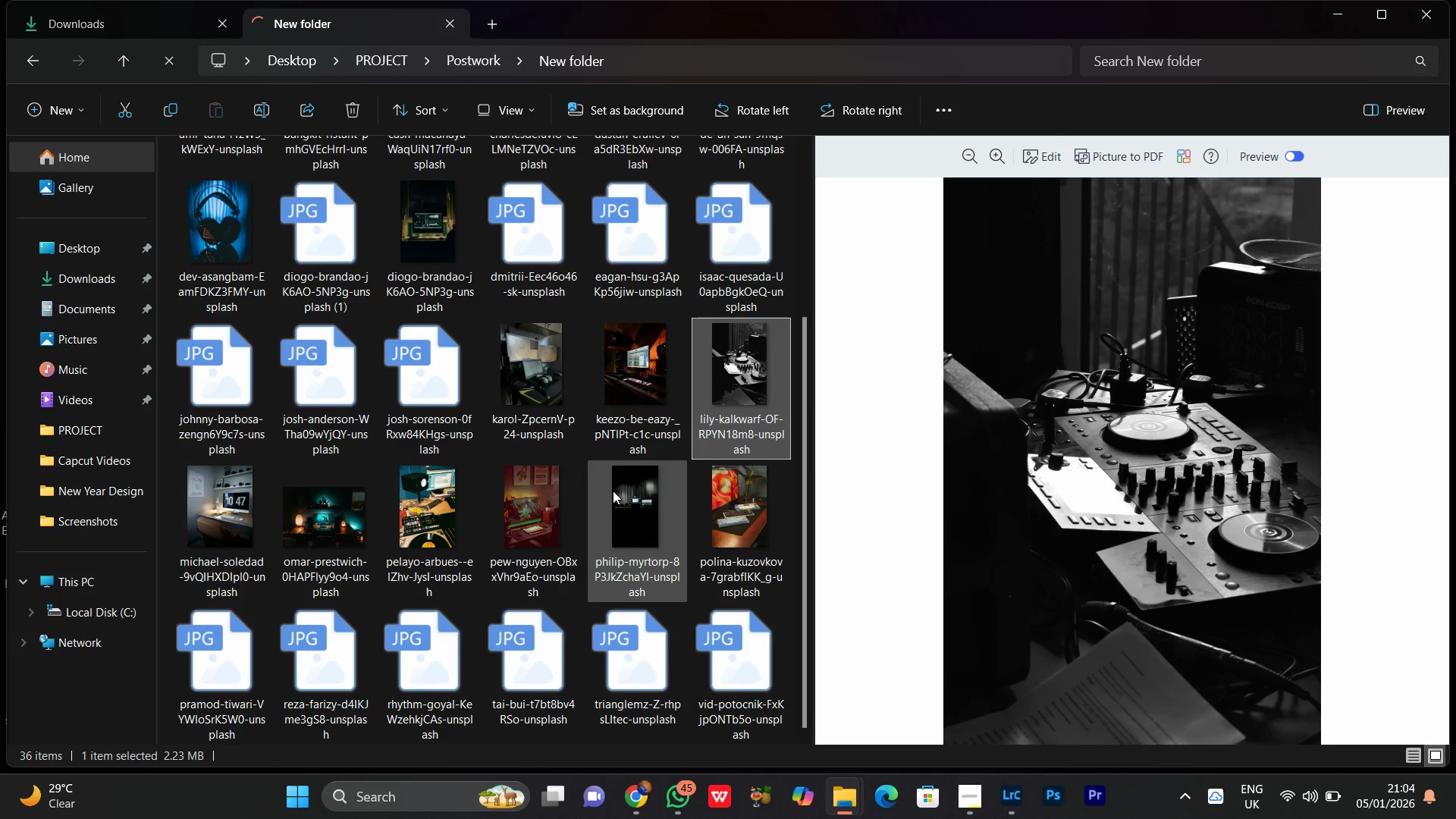 
scroll: coordinate [513, 371], scroll_direction: up, amount: 20.0
 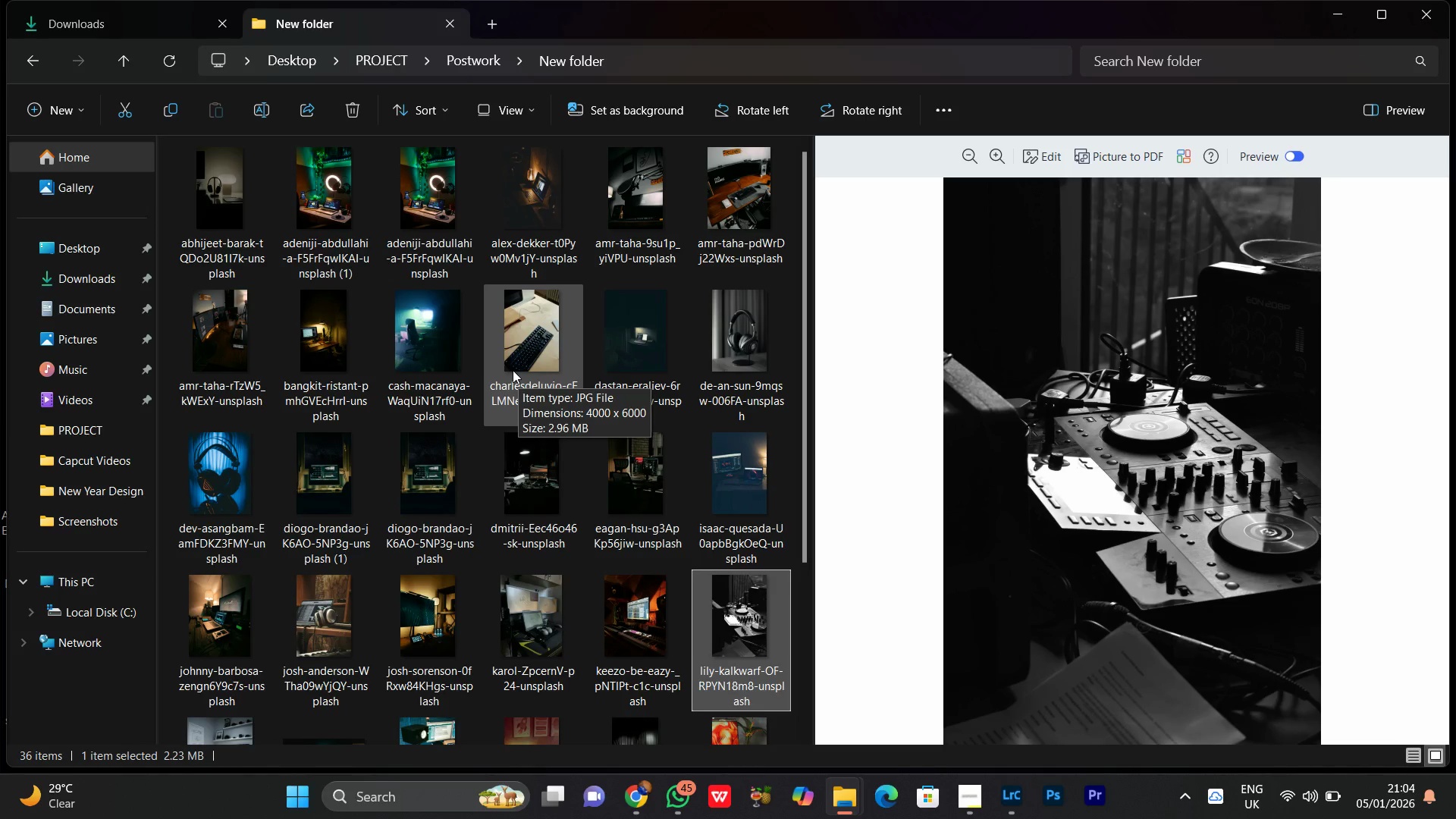 
scroll: coordinate [512, 369], scroll_direction: up, amount: 10.0
 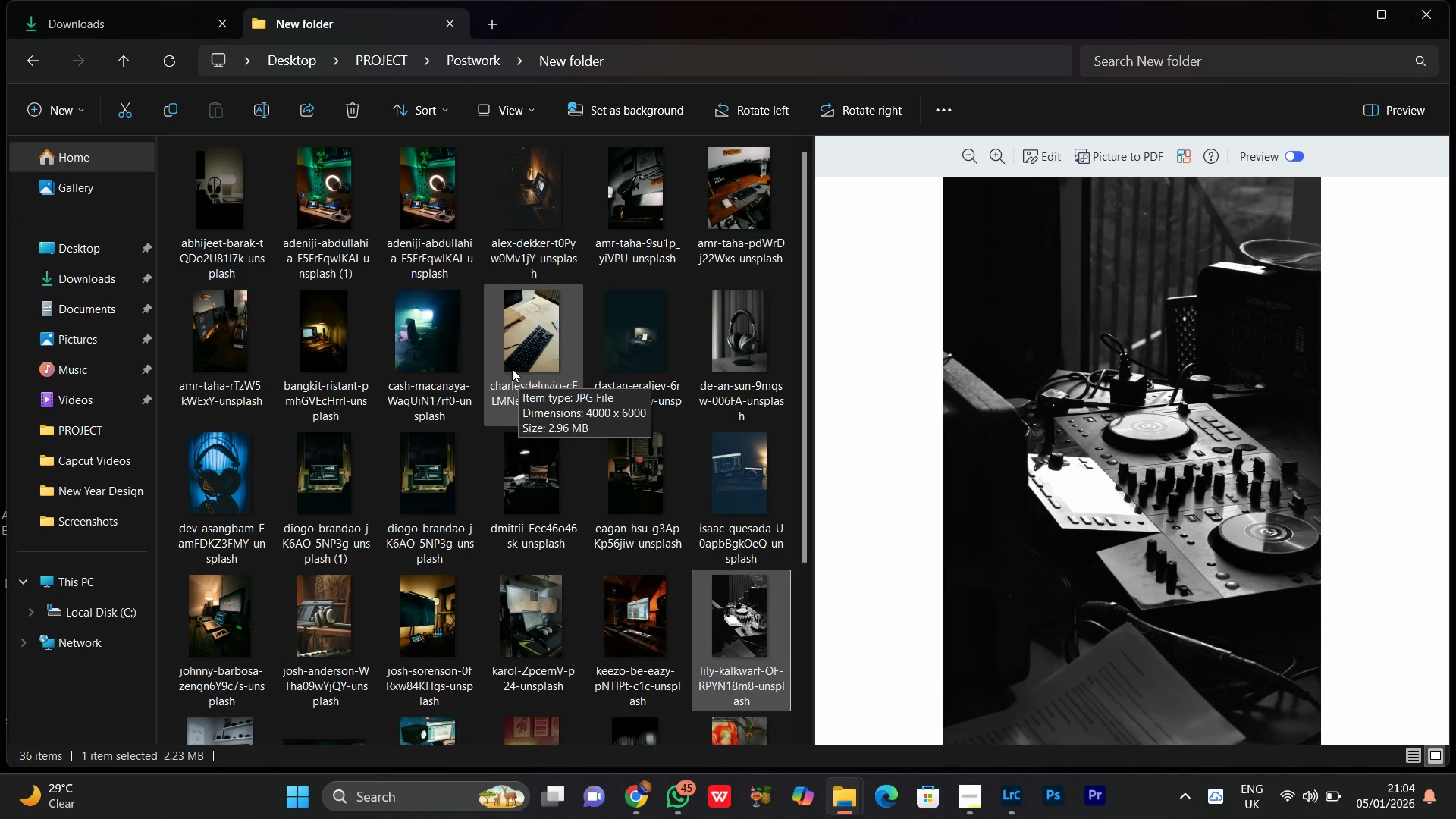 
scroll: coordinate [510, 359], scroll_direction: none, amount: 0.0
 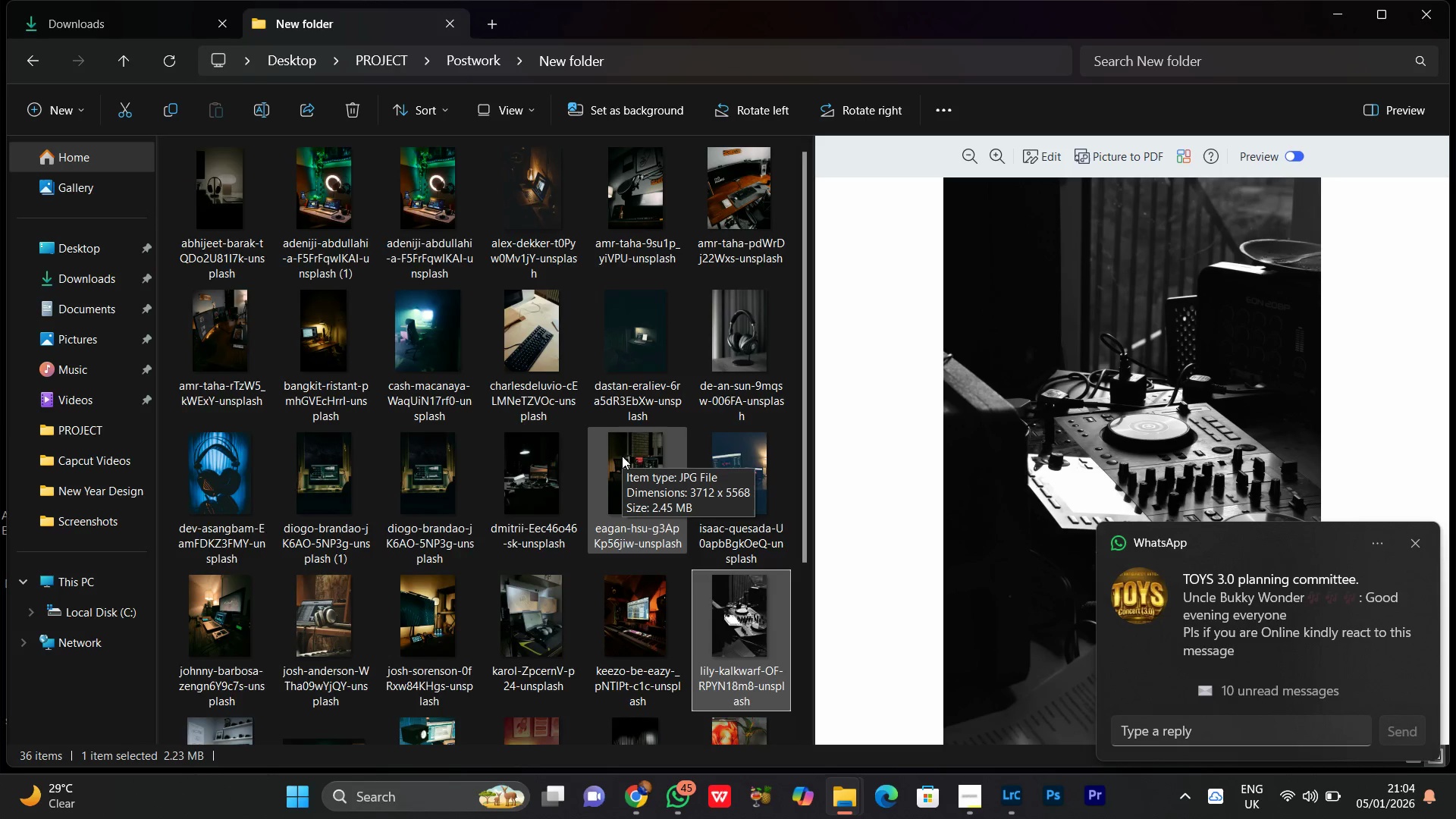 
scroll: coordinate [622, 456], scroll_direction: down, amount: 3.0
 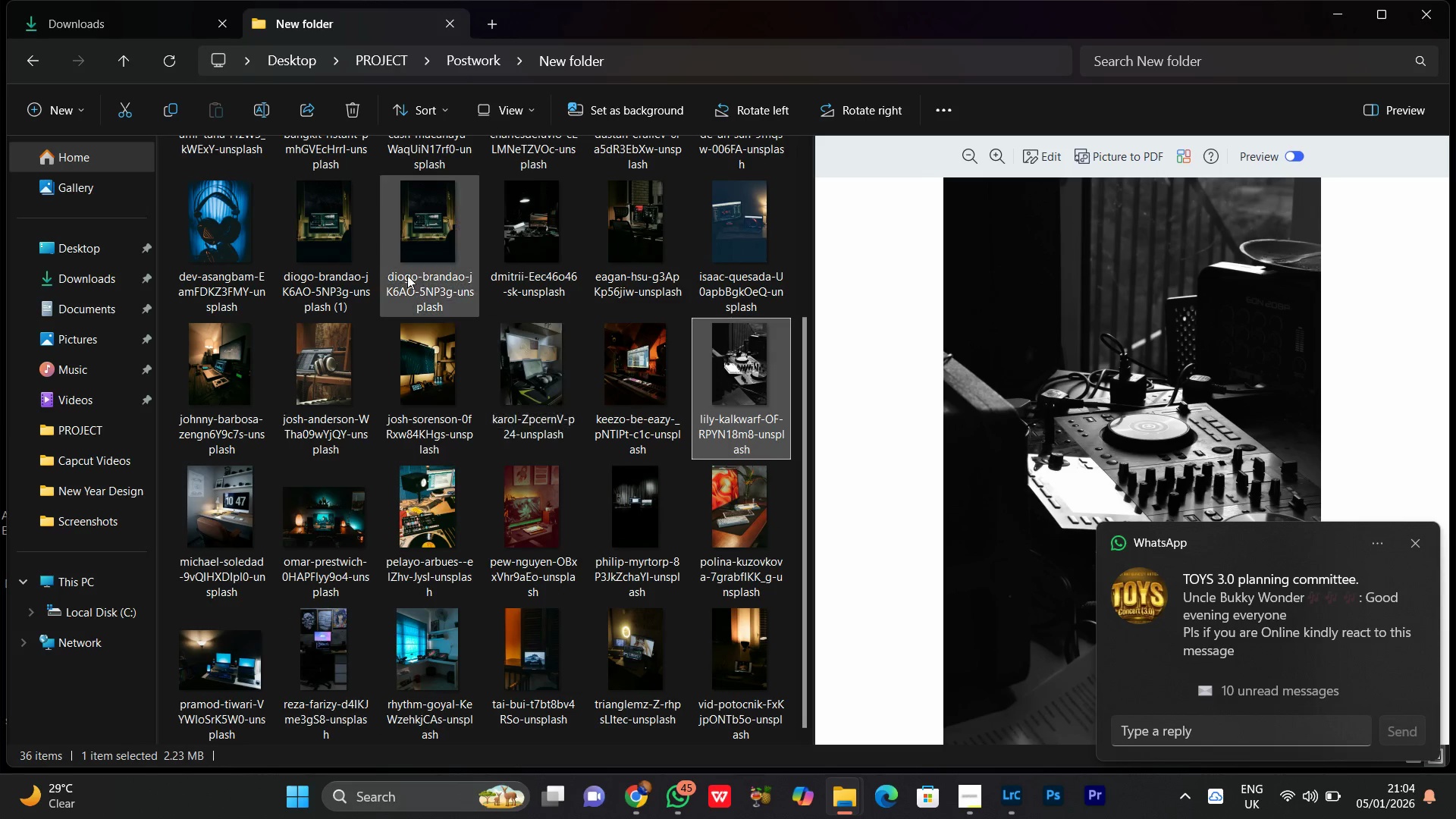 
left_click([388, 222])
 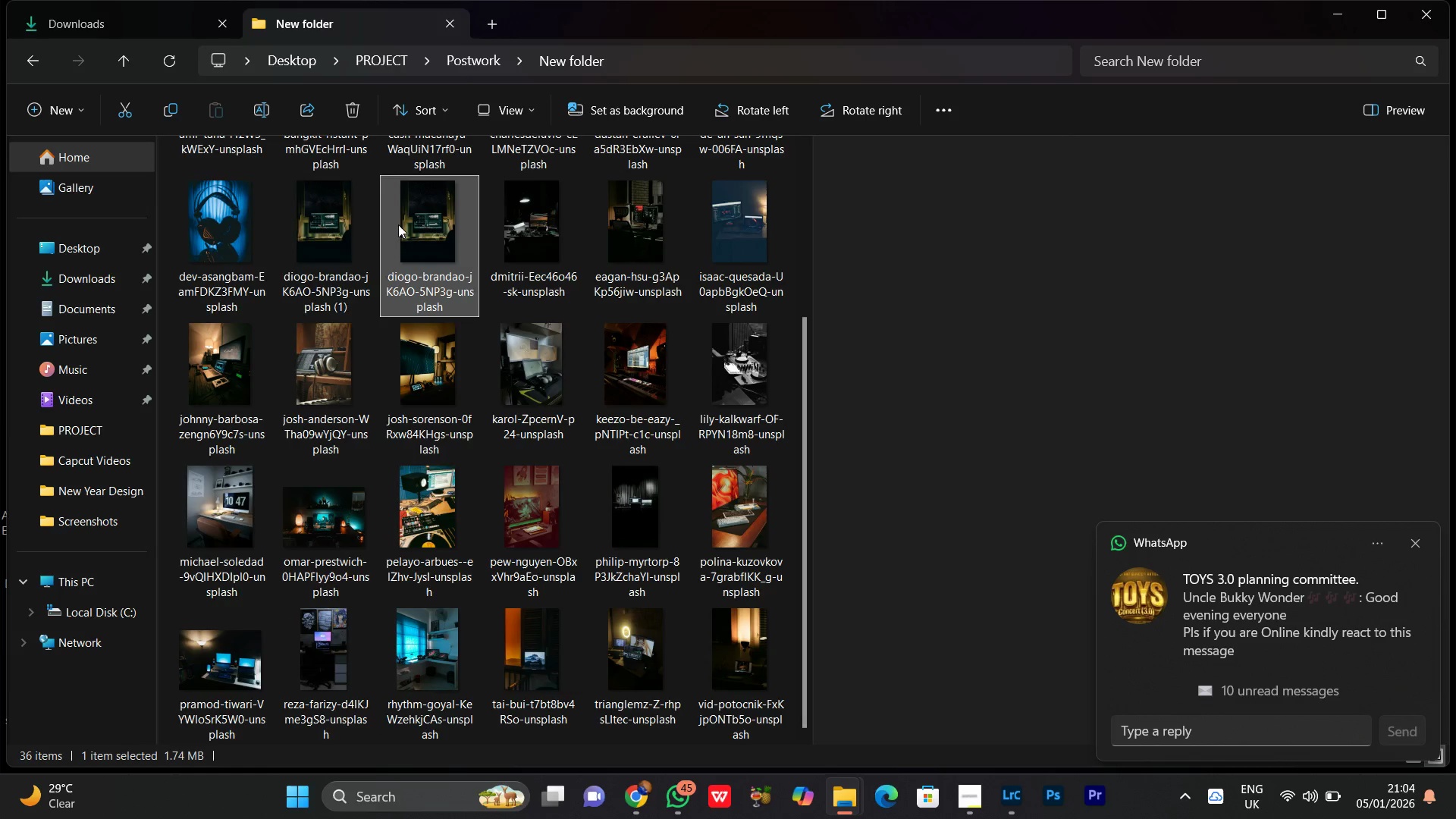 
scroll: coordinate [270, 222], scroll_direction: up, amount: 2.0
 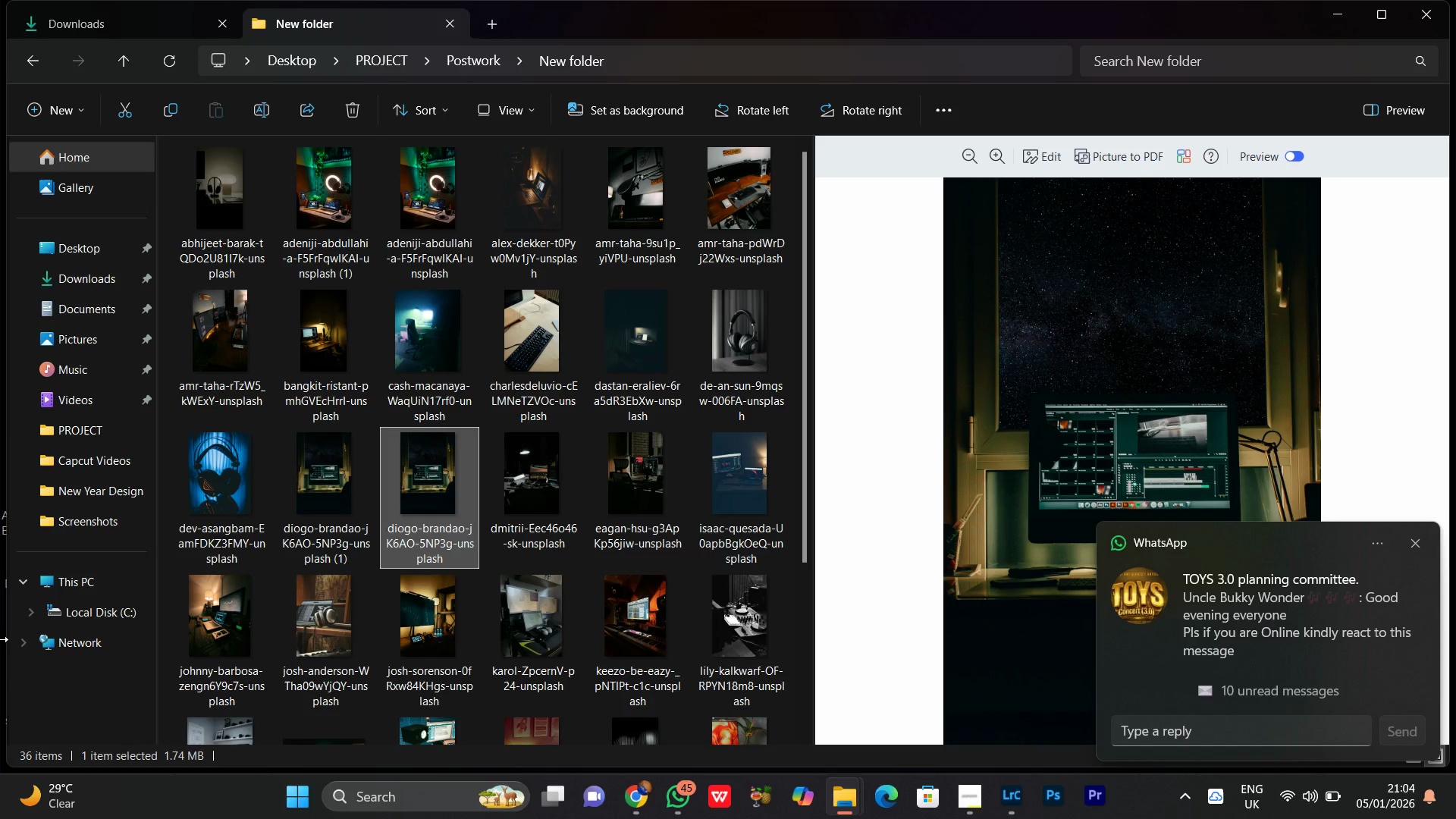 
scroll: coordinate [0, 639], scroll_direction: none, amount: 0.0
 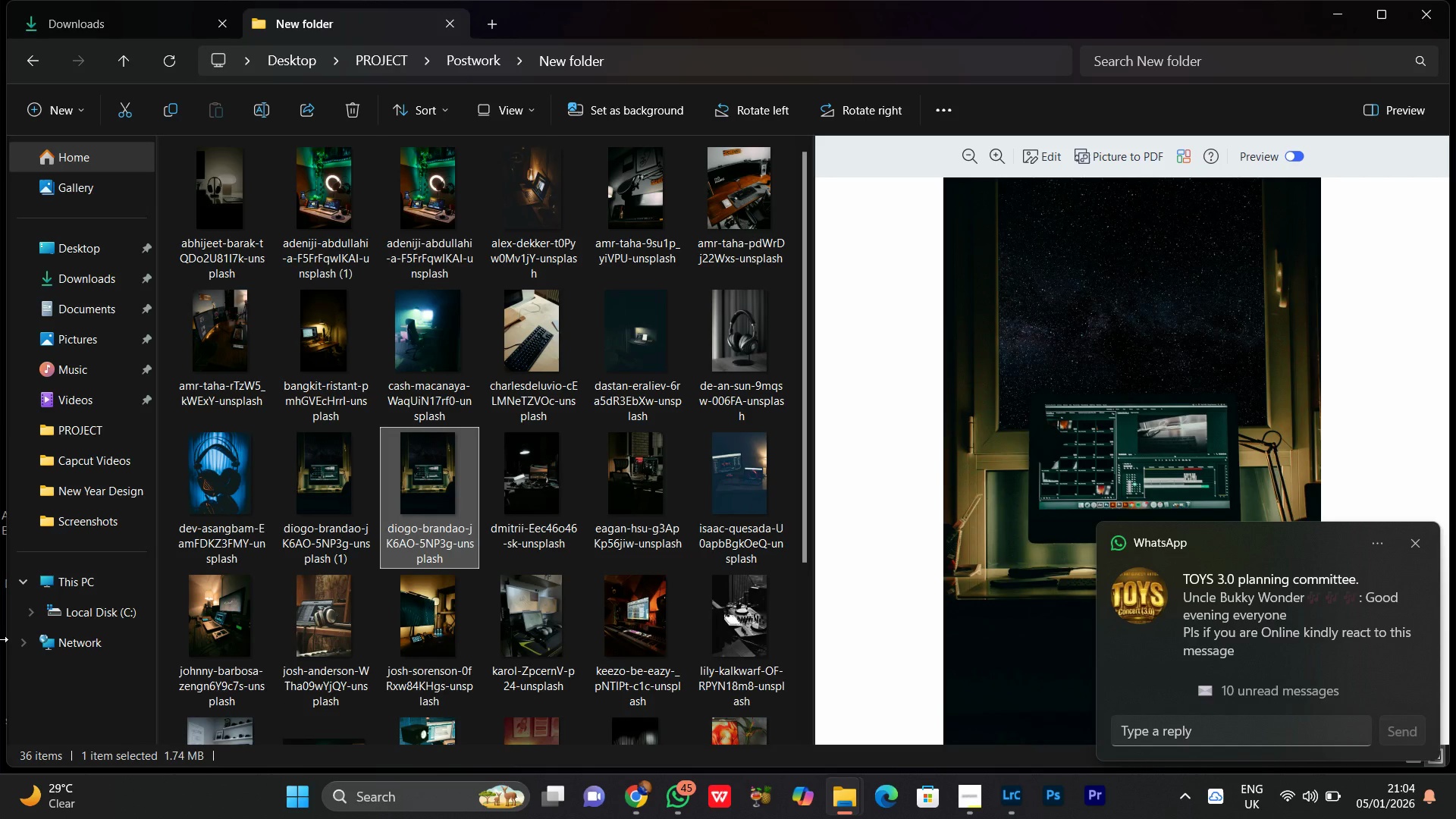 
scroll: coordinate [0, 639], scroll_direction: up, amount: 7.0
 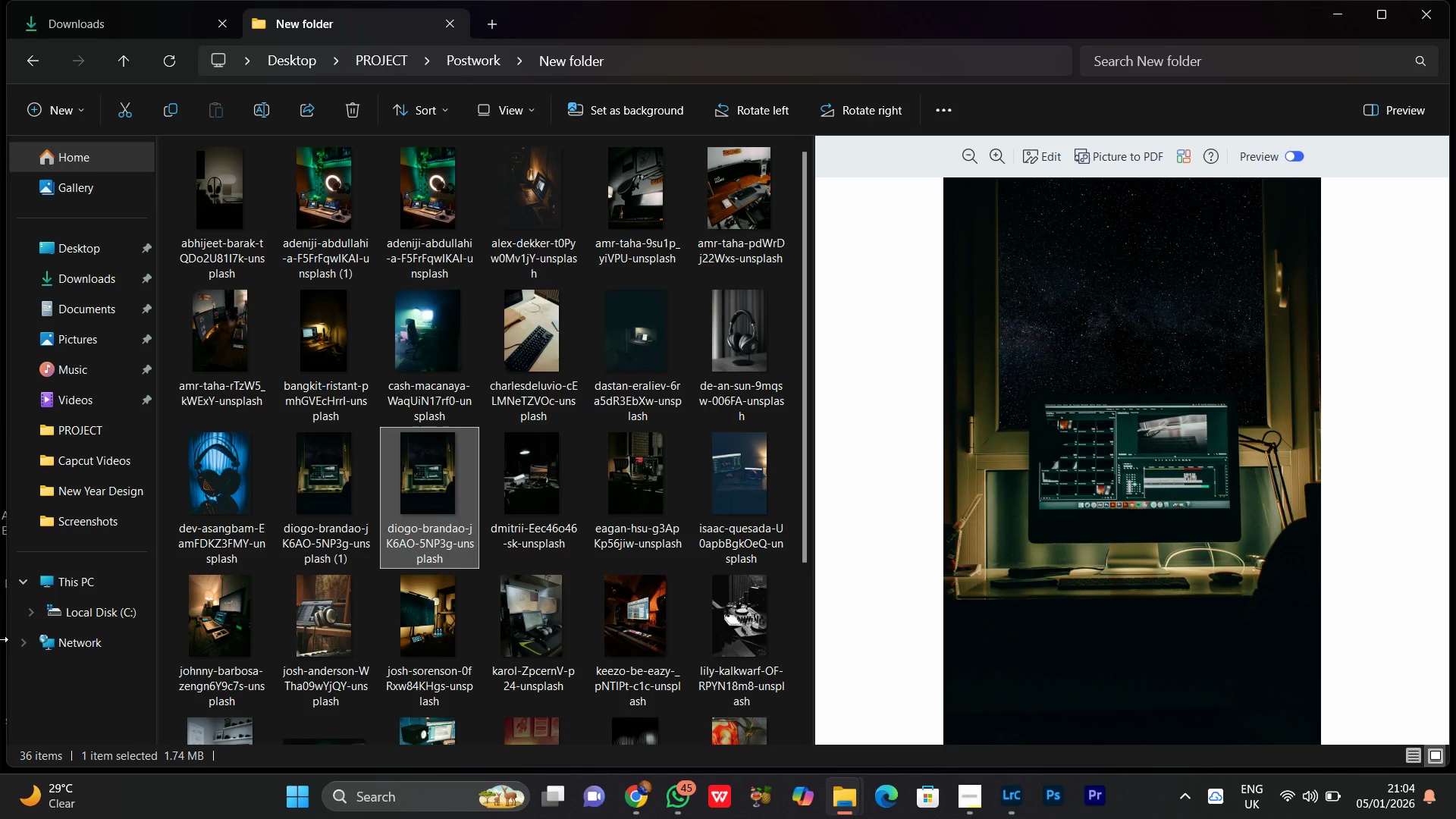 
scroll: coordinate [1, 642], scroll_direction: none, amount: 0.0
 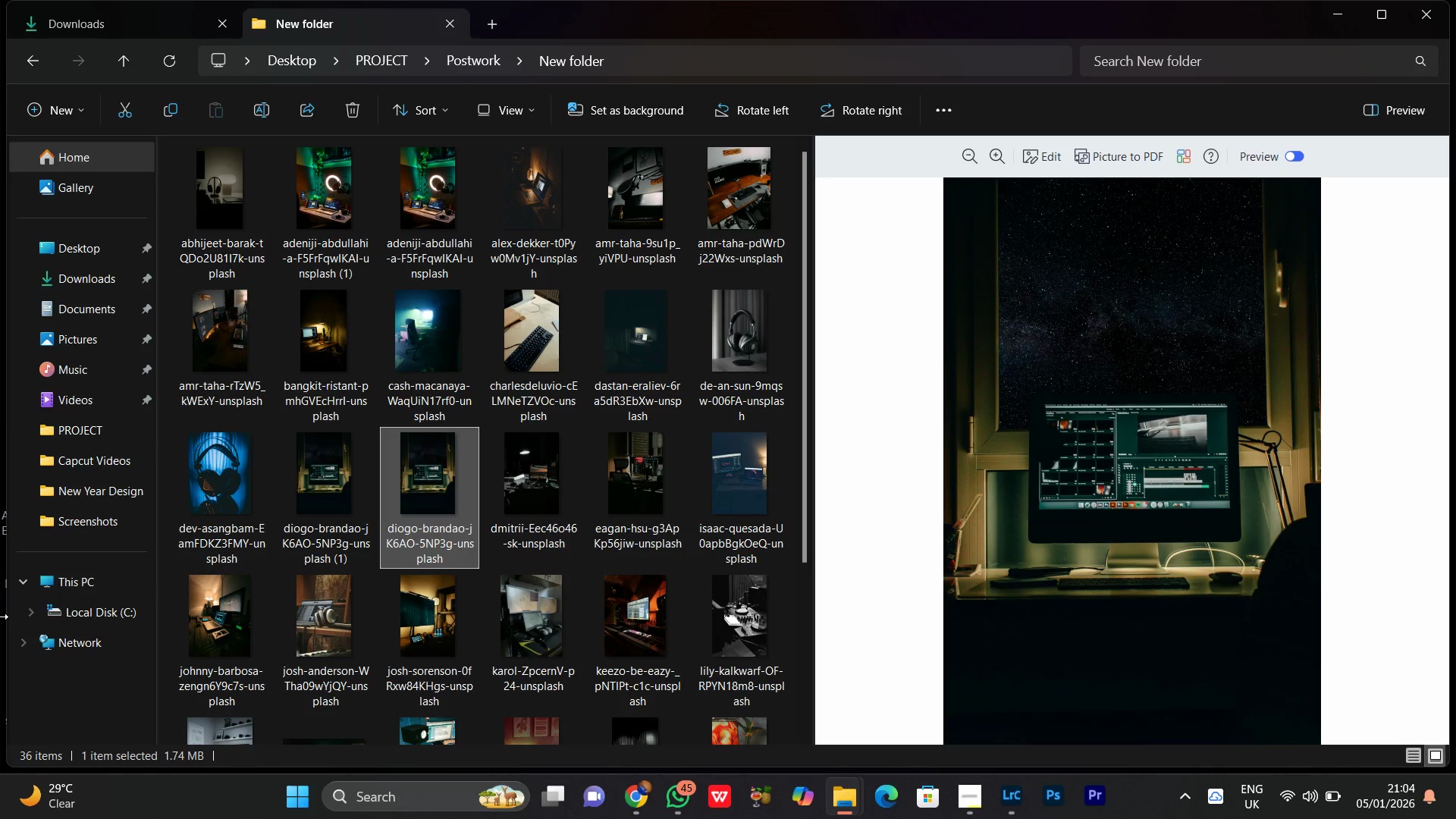 
scroll: coordinate [0, 580], scroll_direction: up, amount: 1.0
 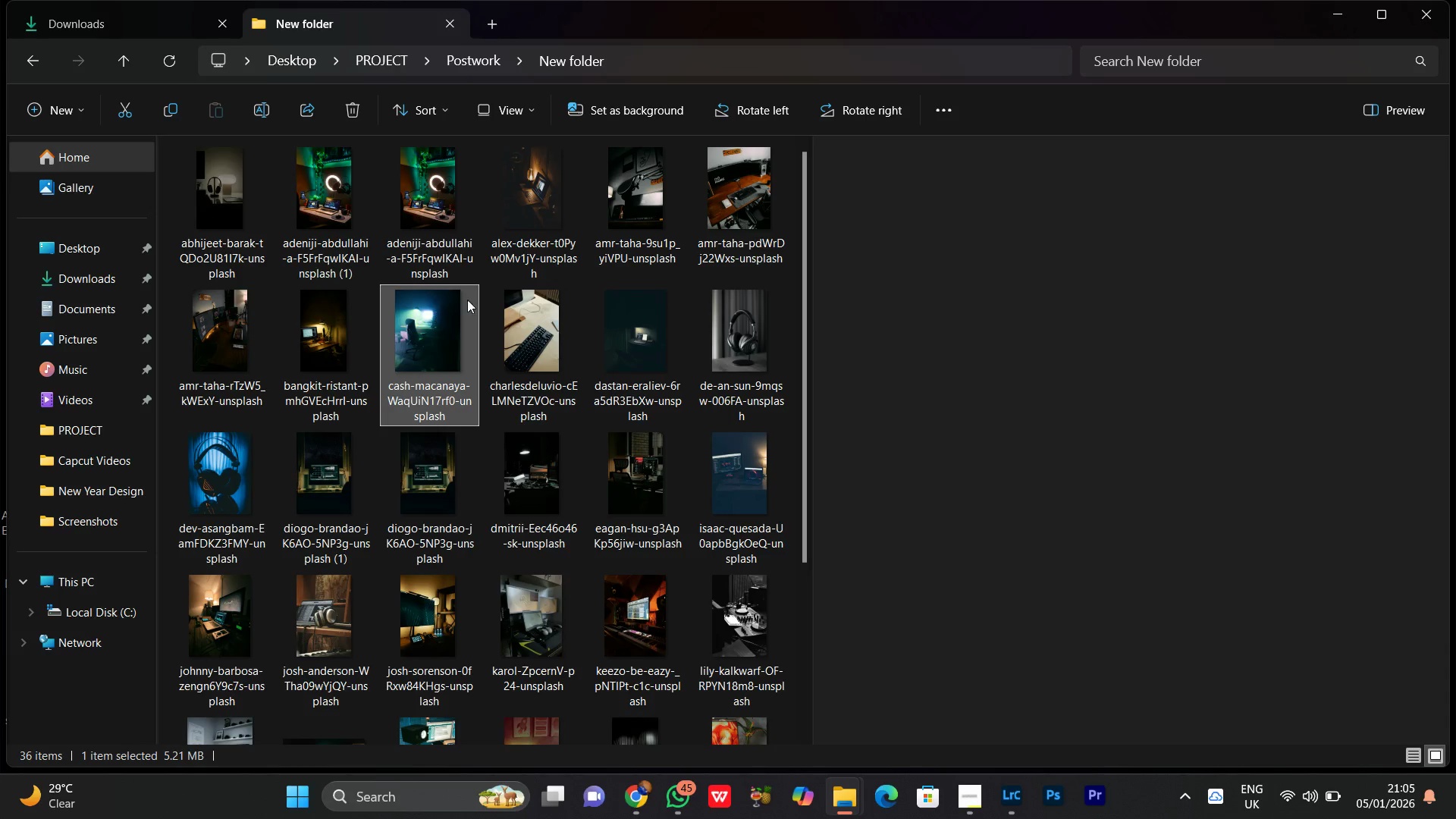 
wait(5.1)
 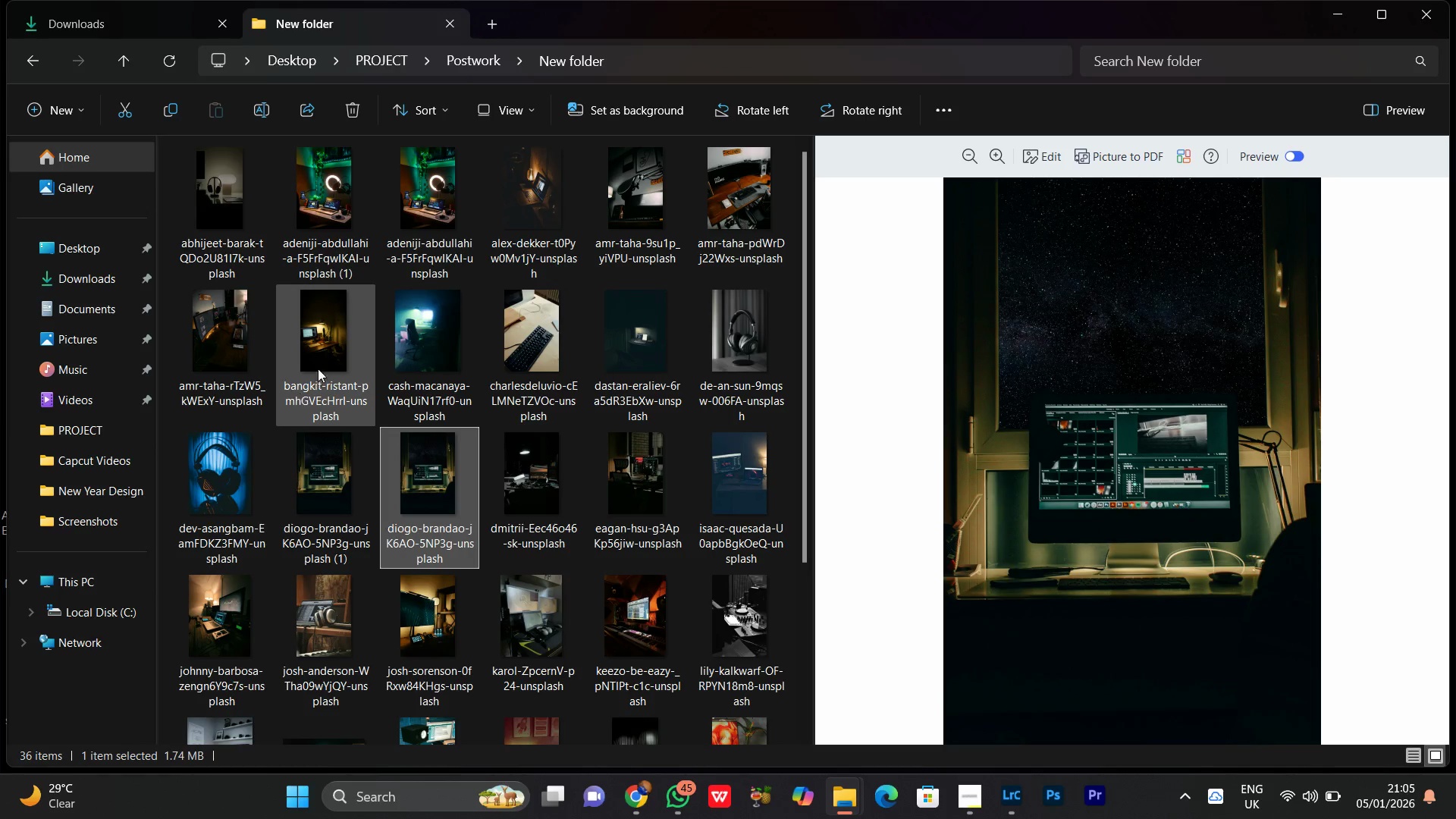 
left_click([413, 137])
 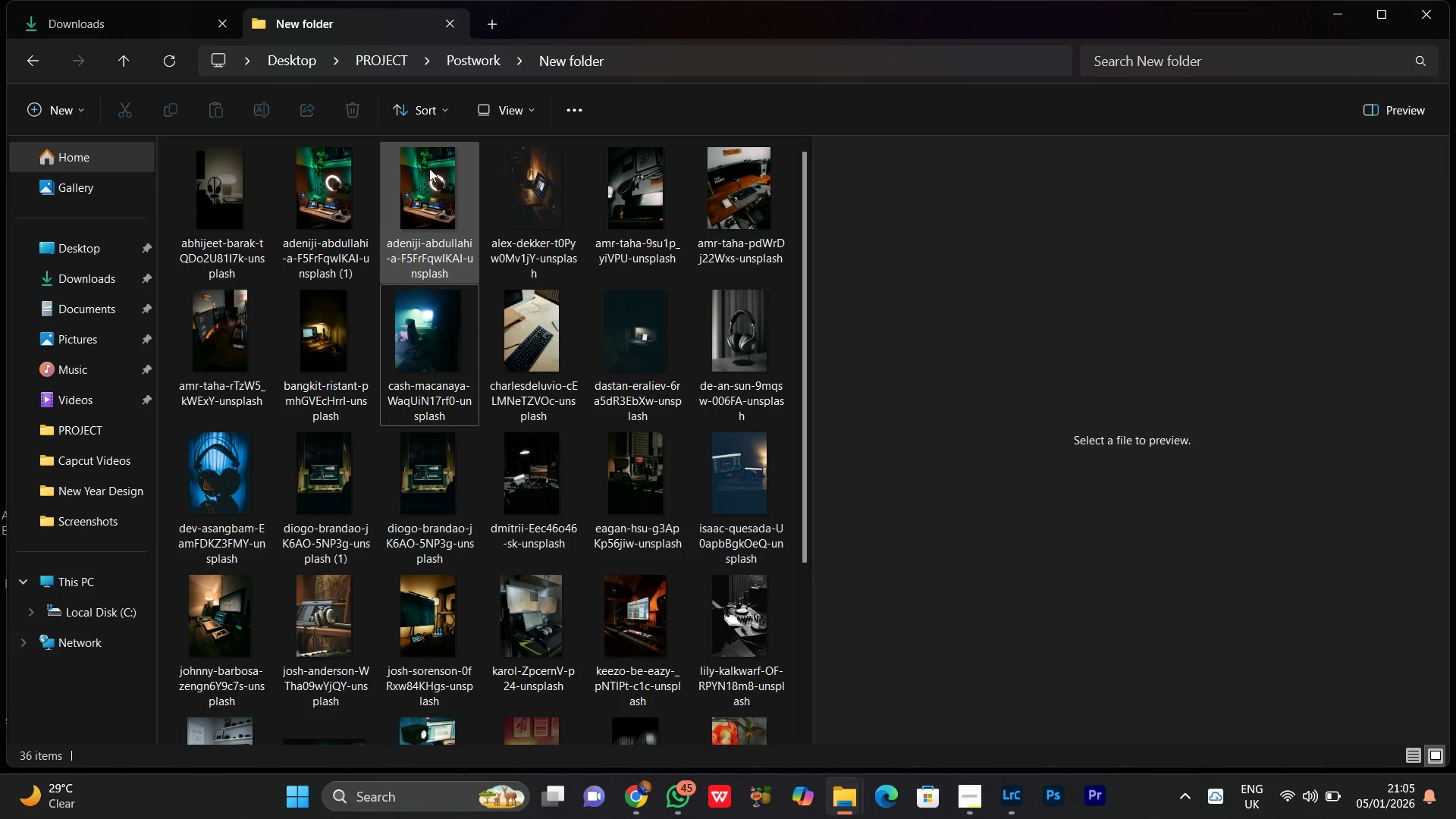 
left_click([426, 170])
 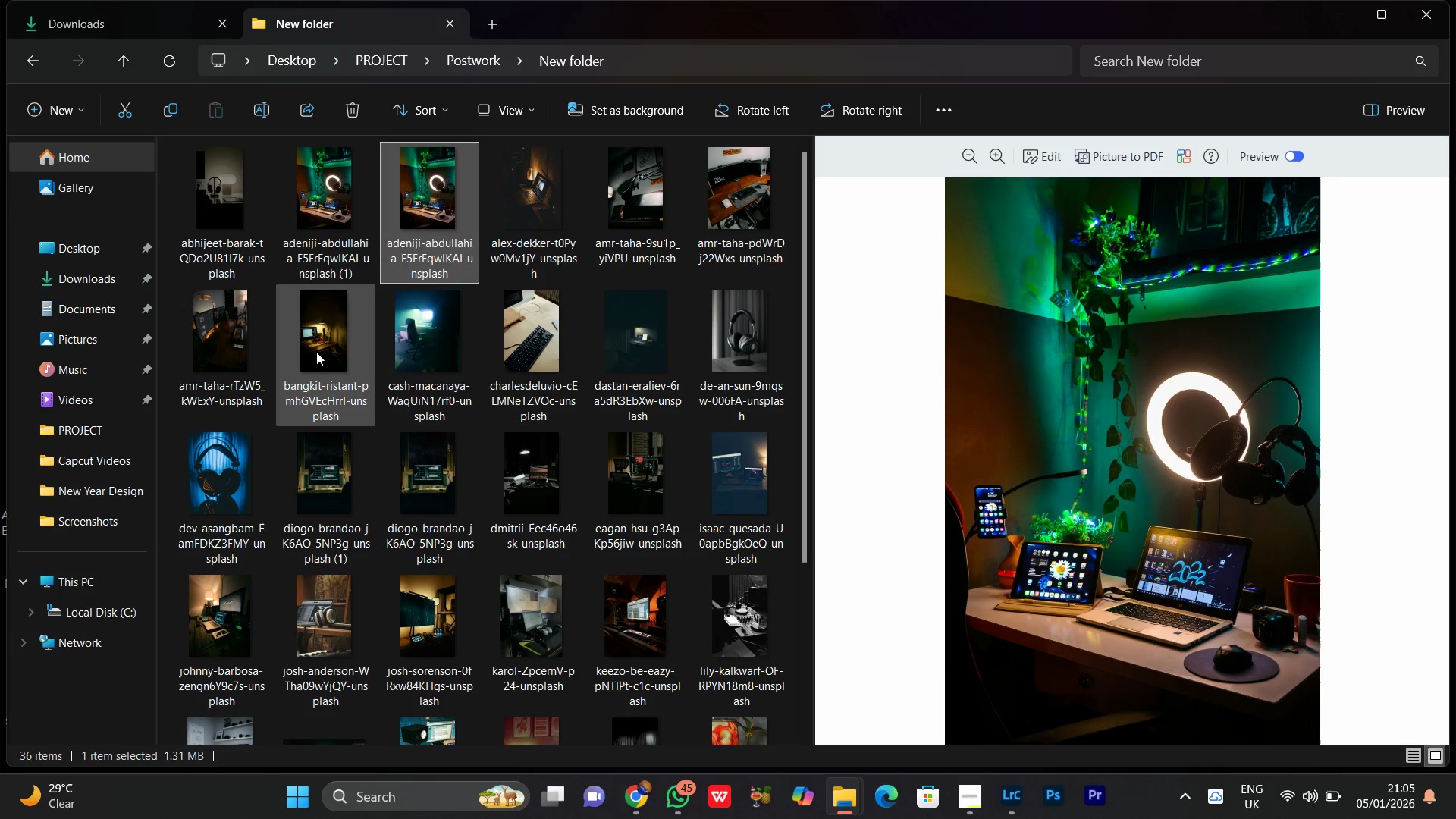 
scroll: coordinate [609, 396], scroll_direction: up, amount: 8.0
 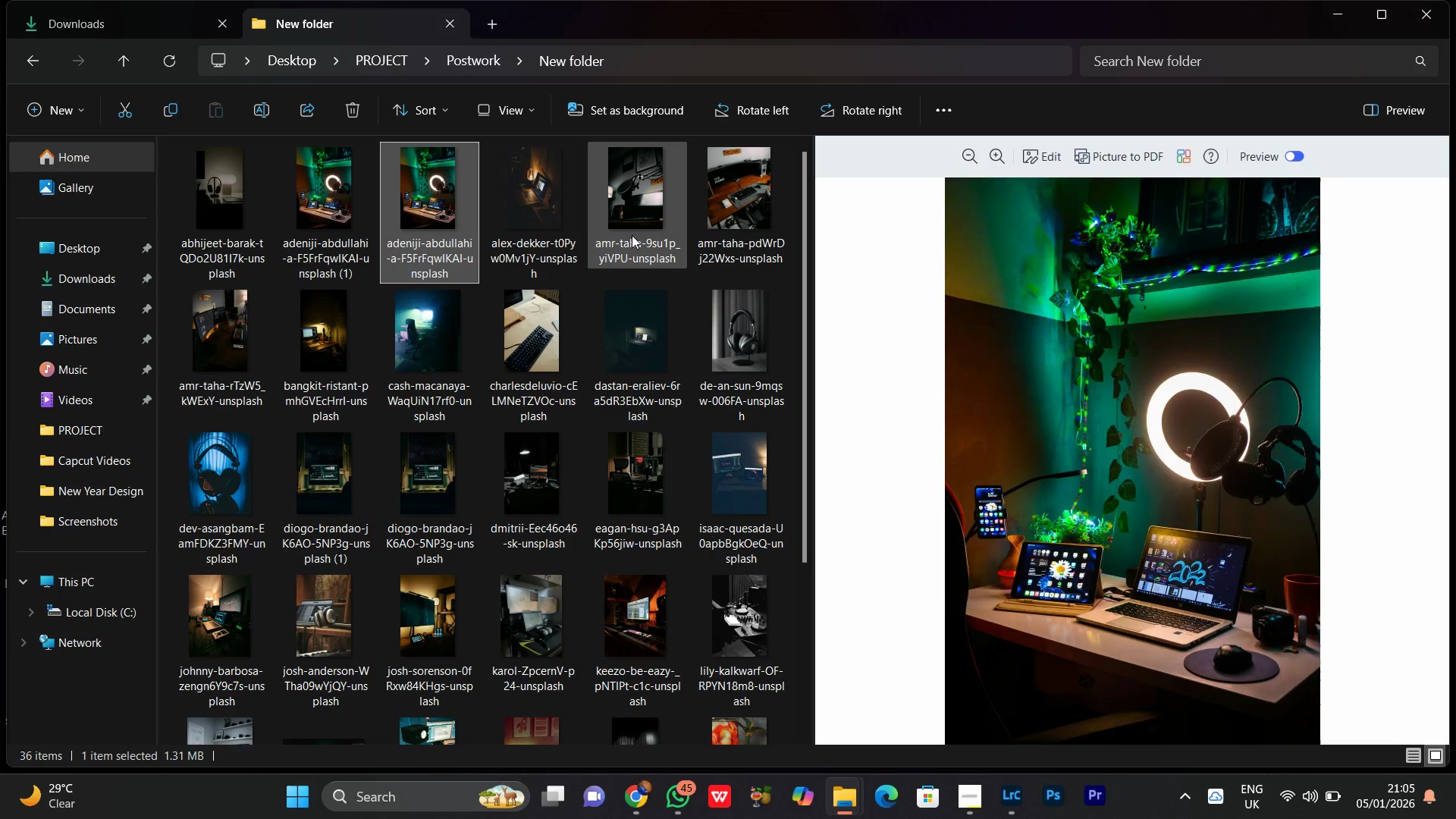 
left_click([632, 235])
 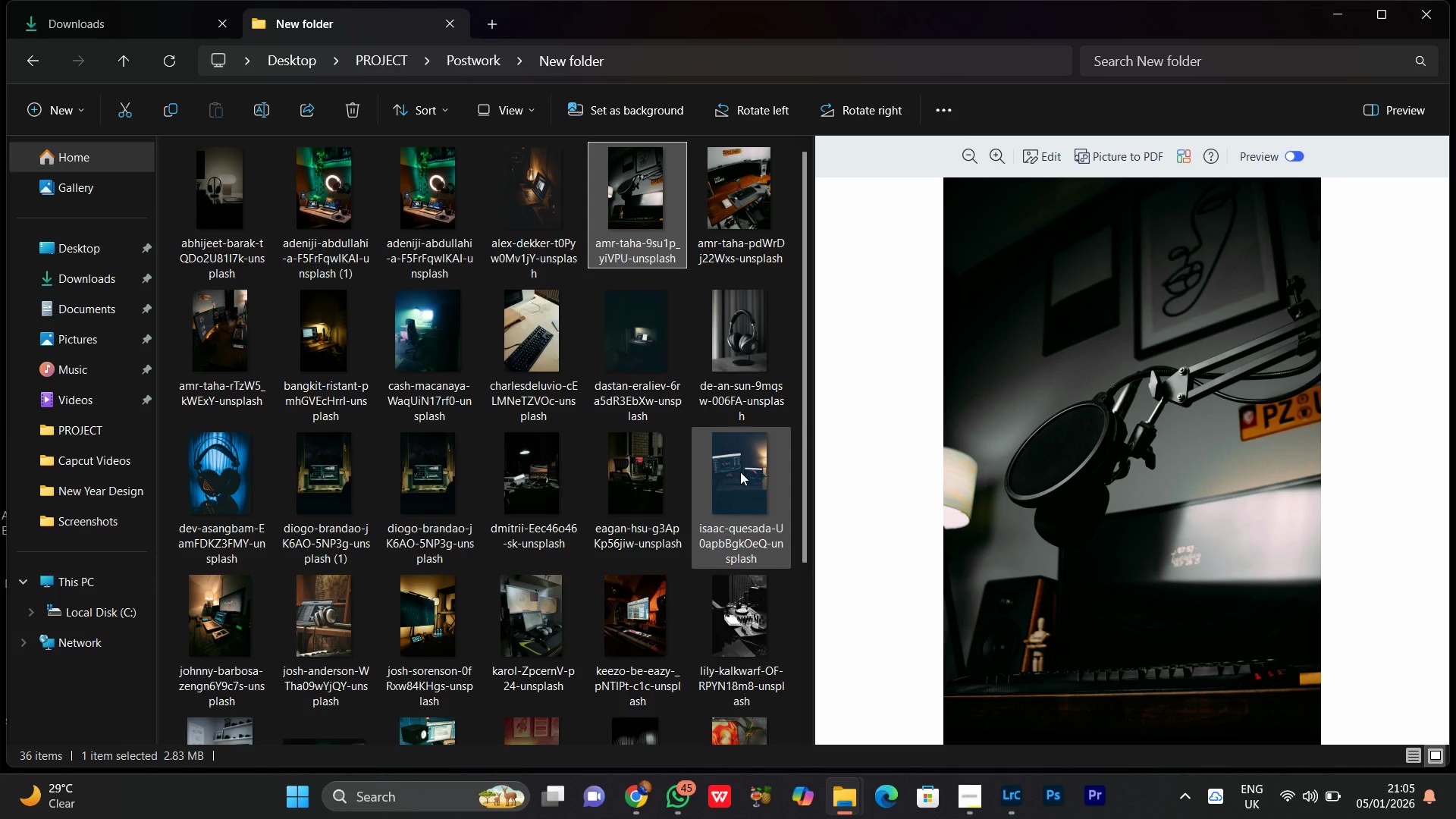 
left_click([742, 475])
 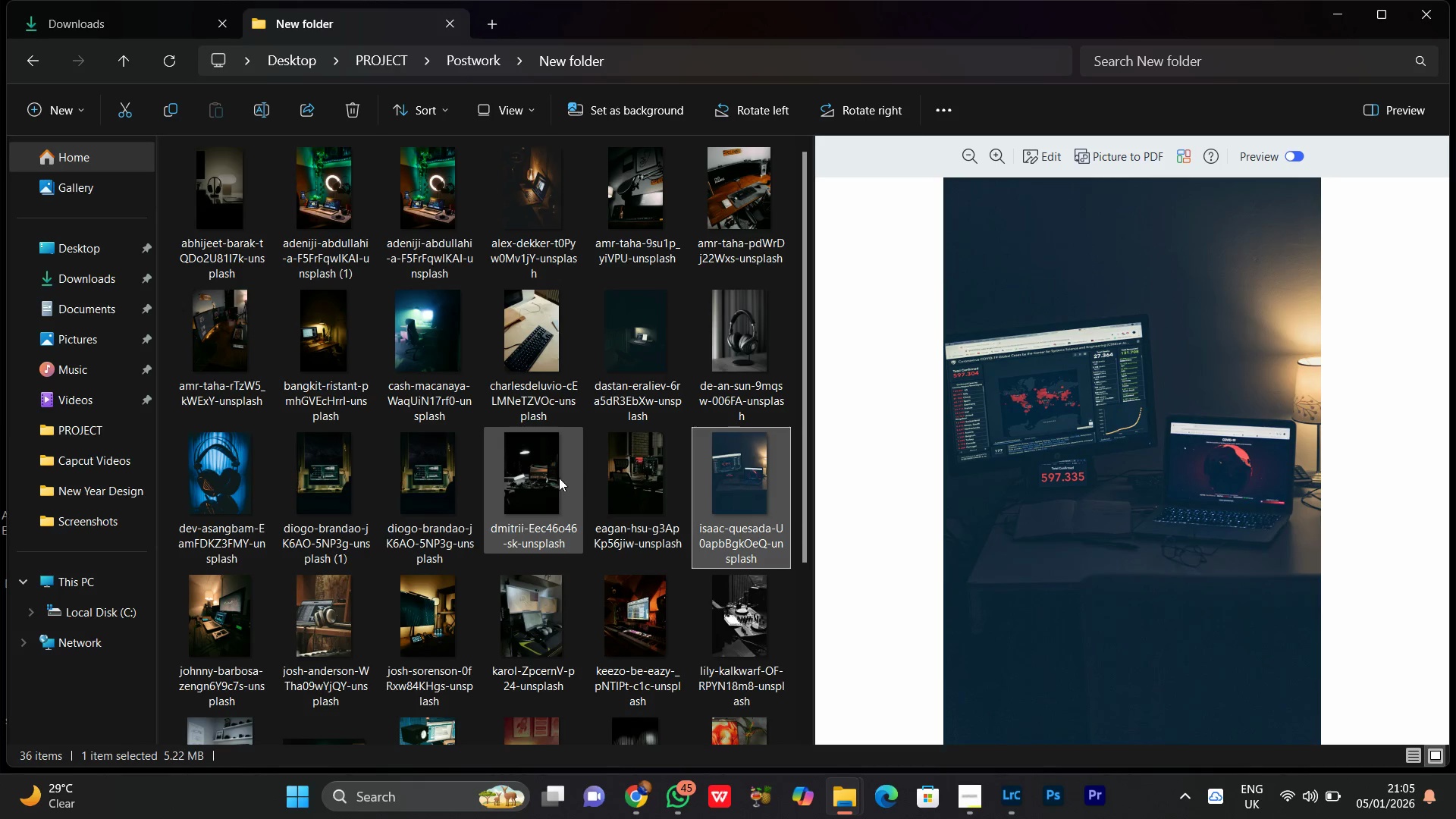 
left_click([552, 478])
 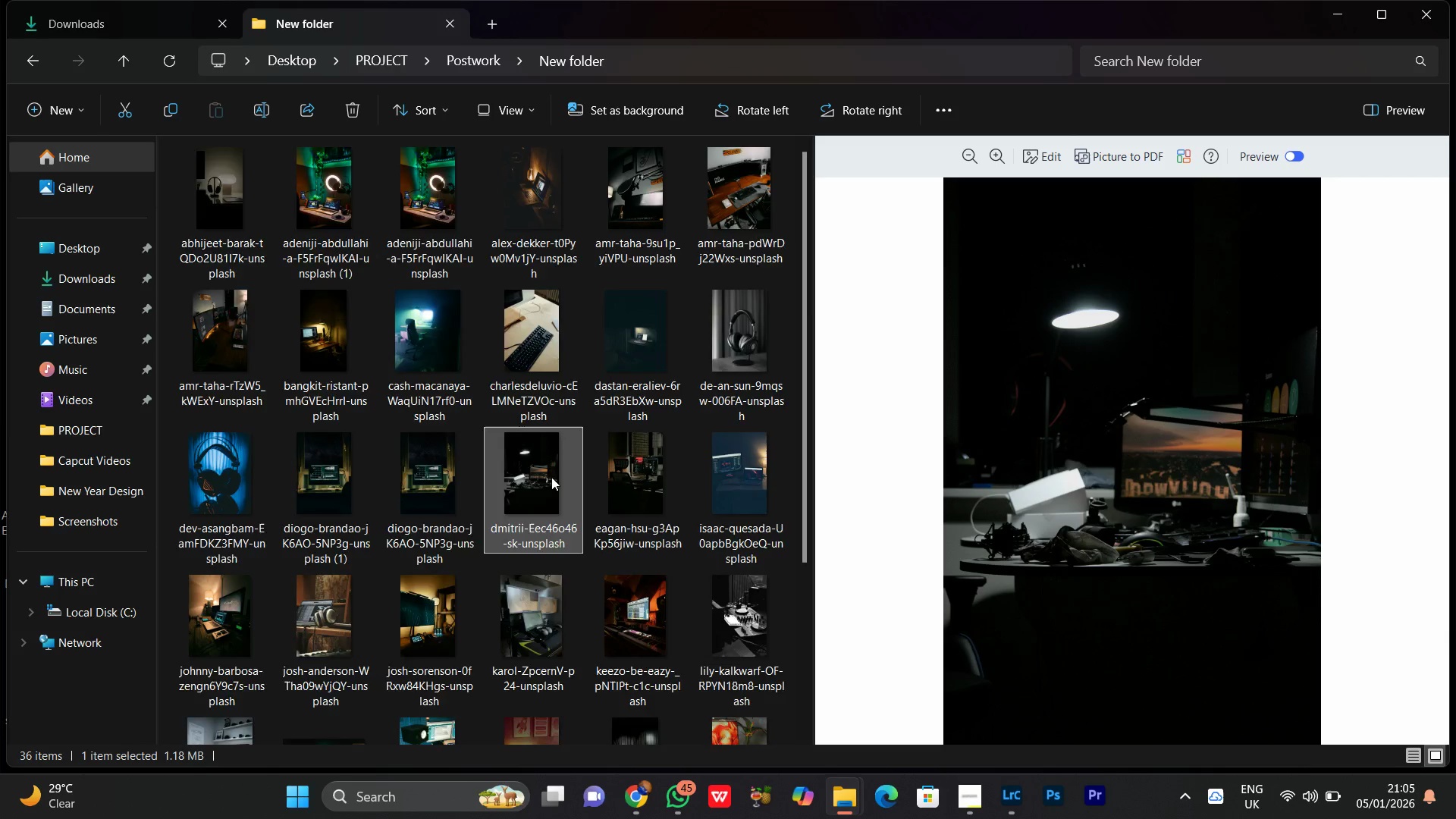 
scroll: coordinate [551, 477], scroll_direction: down, amount: 2.0
 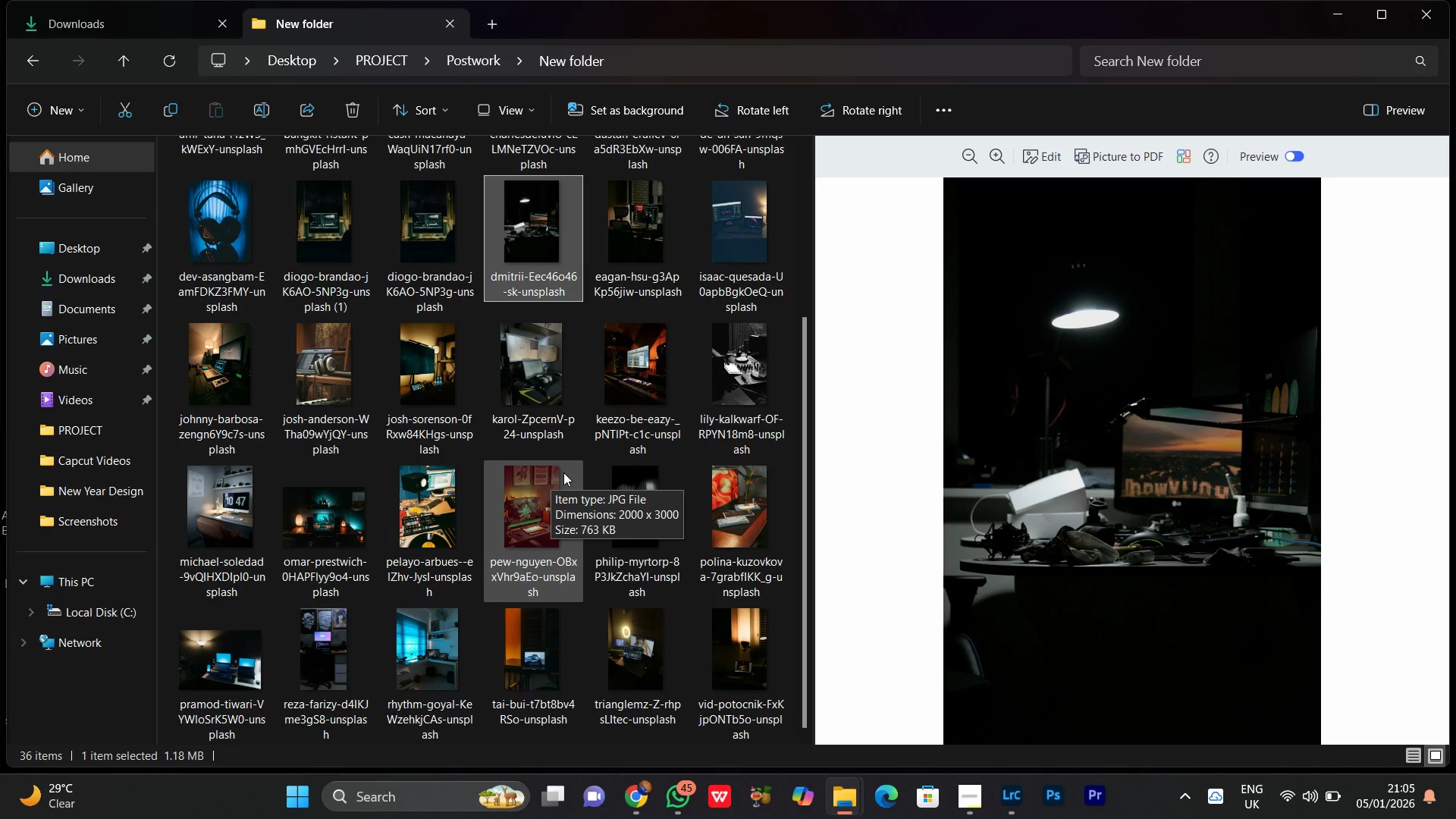 
wait(6.14)
 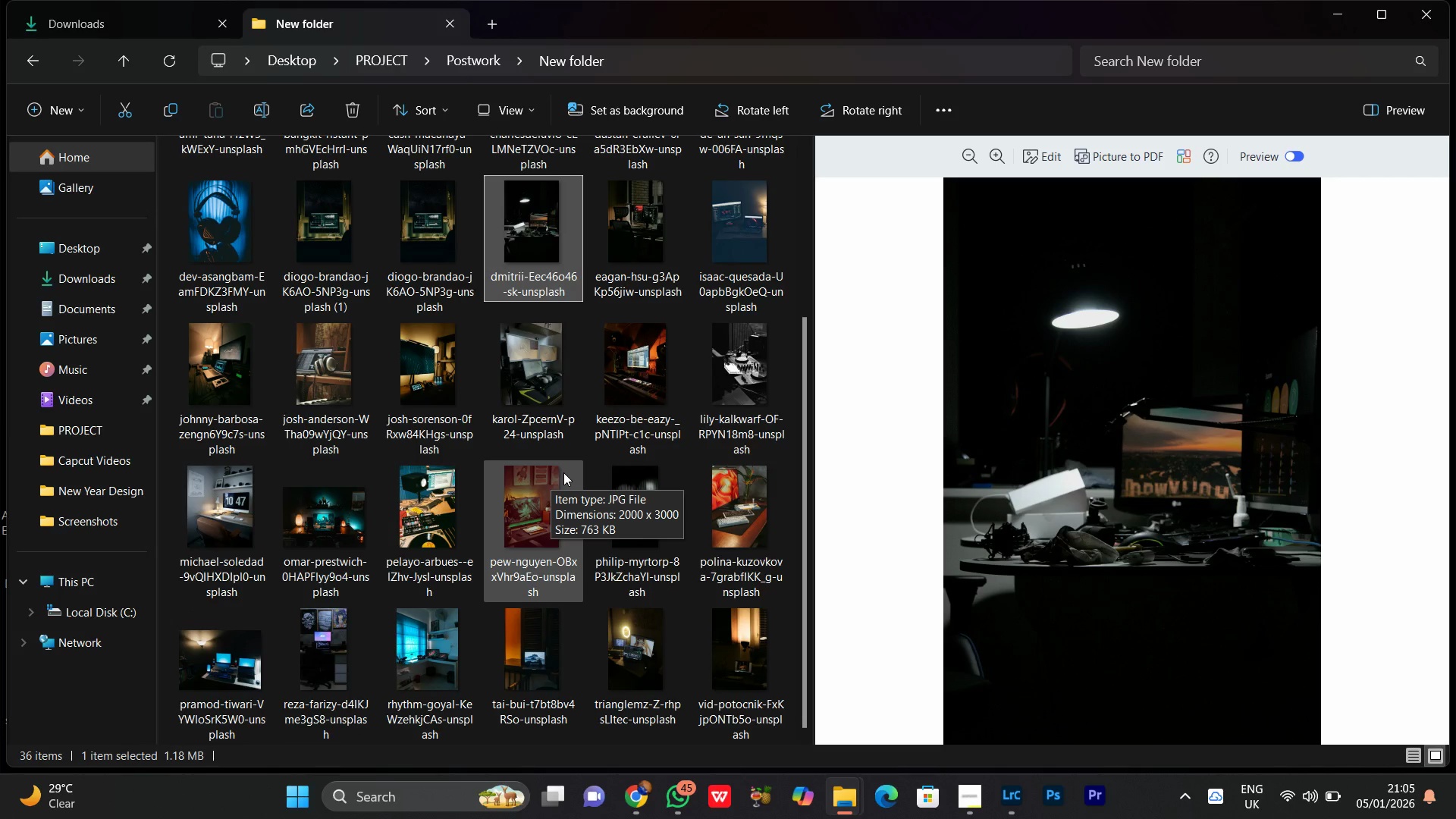 
scroll: coordinate [563, 472], scroll_direction: up, amount: 3.0
 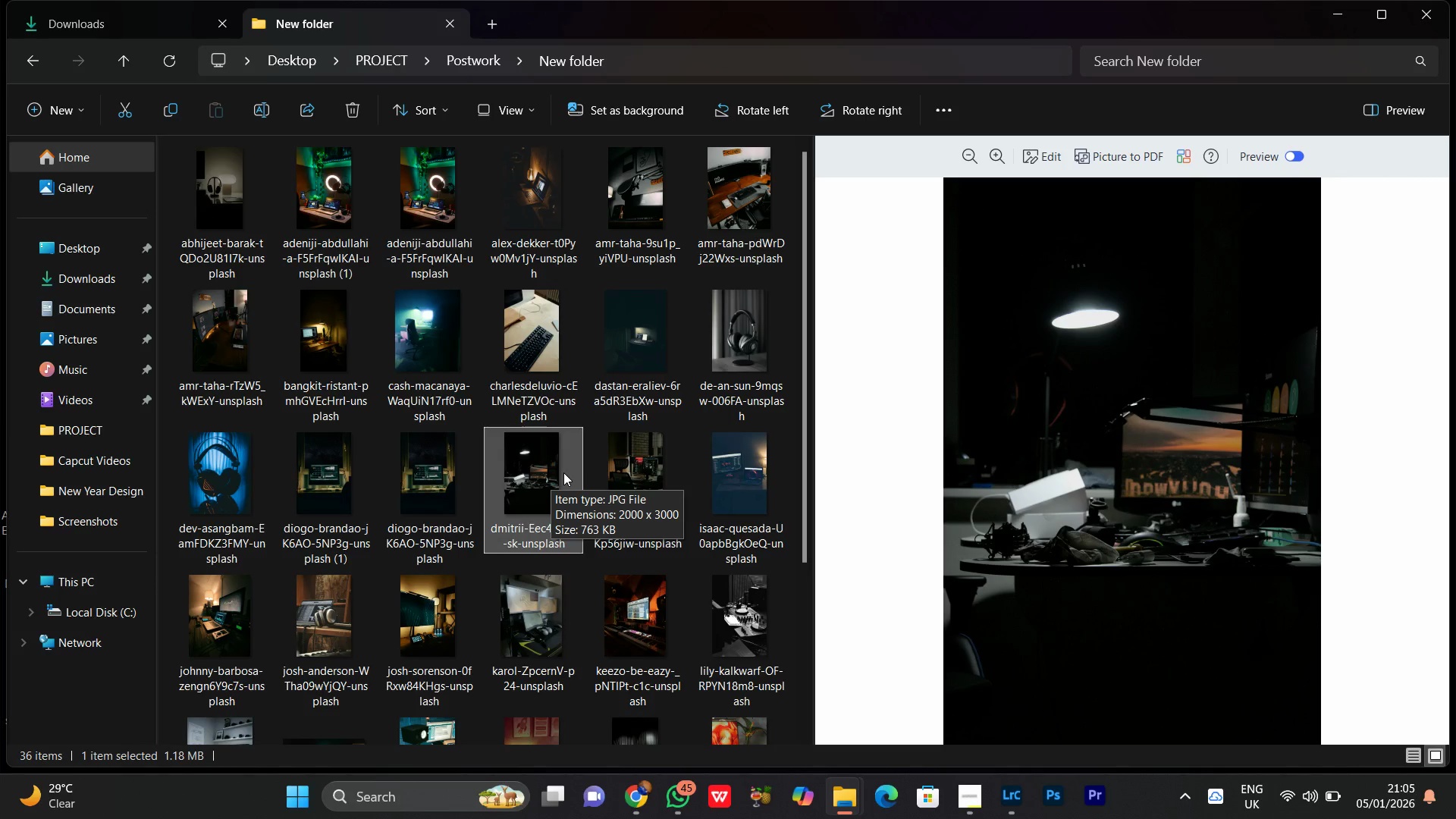 
scroll: coordinate [563, 472], scroll_direction: down, amount: 3.0
 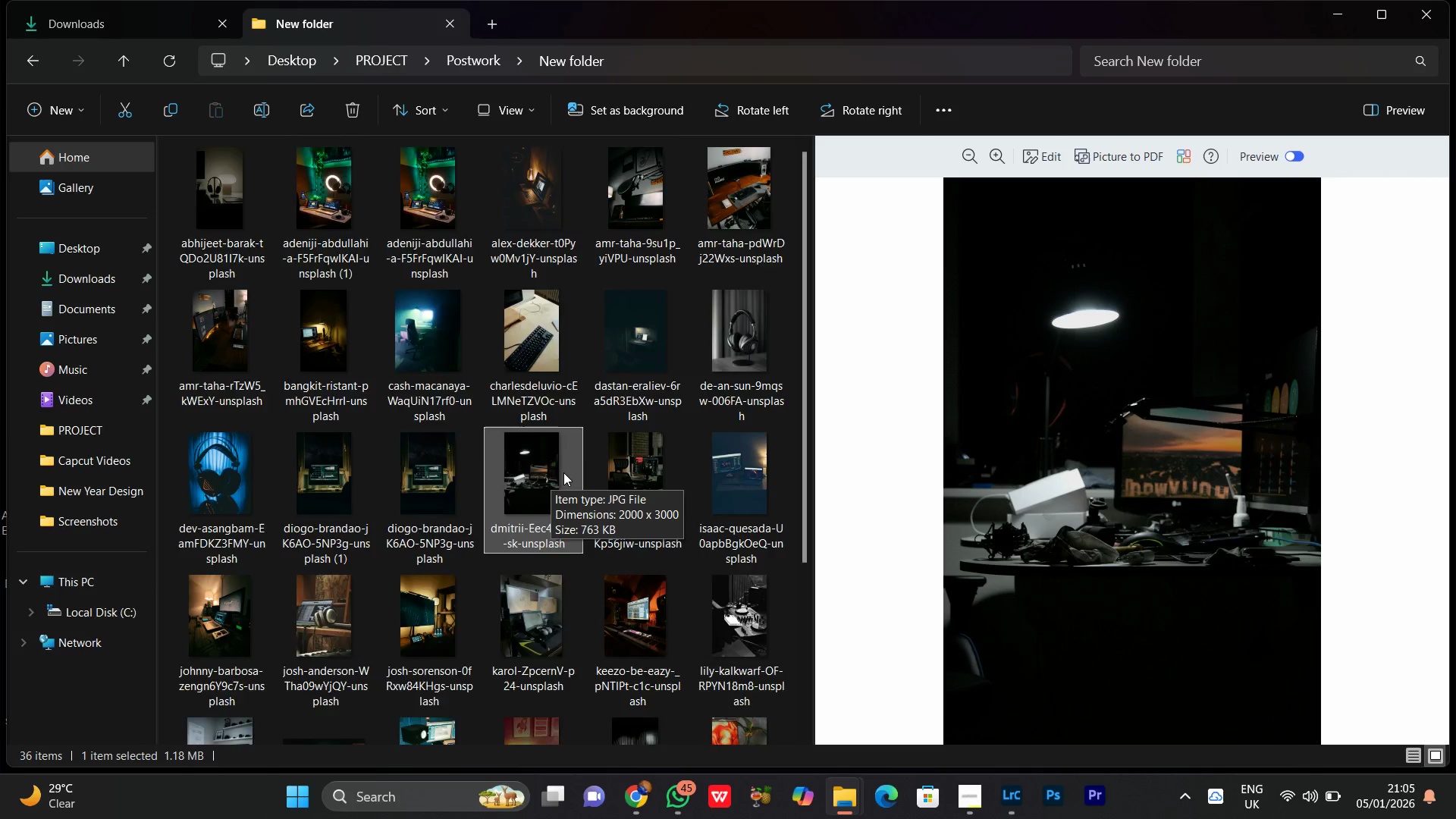 
scroll: coordinate [563, 472], scroll_direction: none, amount: 0.0
 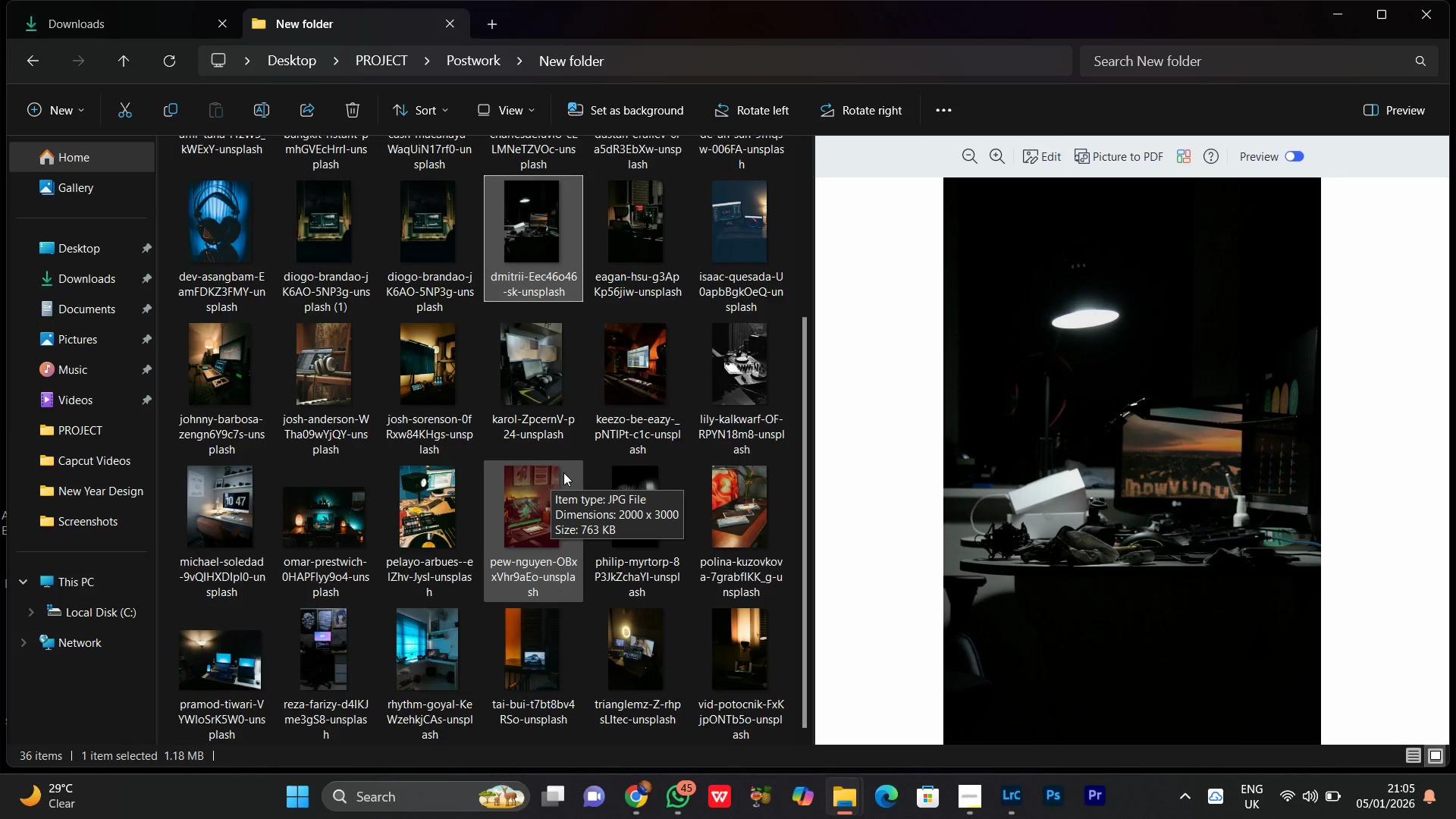 
scroll: coordinate [563, 472], scroll_direction: up, amount: 7.0
 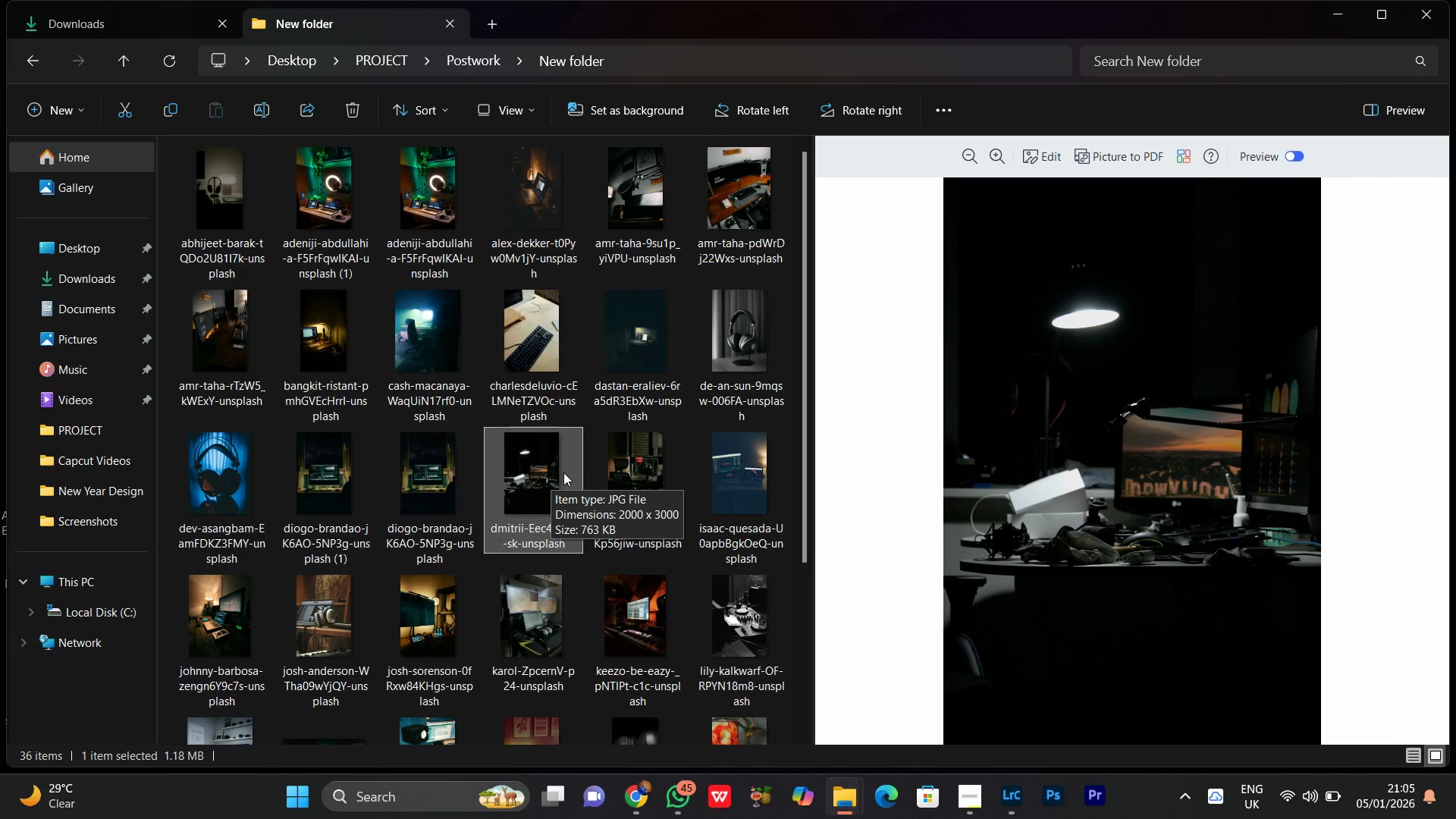 
scroll: coordinate [563, 472], scroll_direction: none, amount: 0.0
 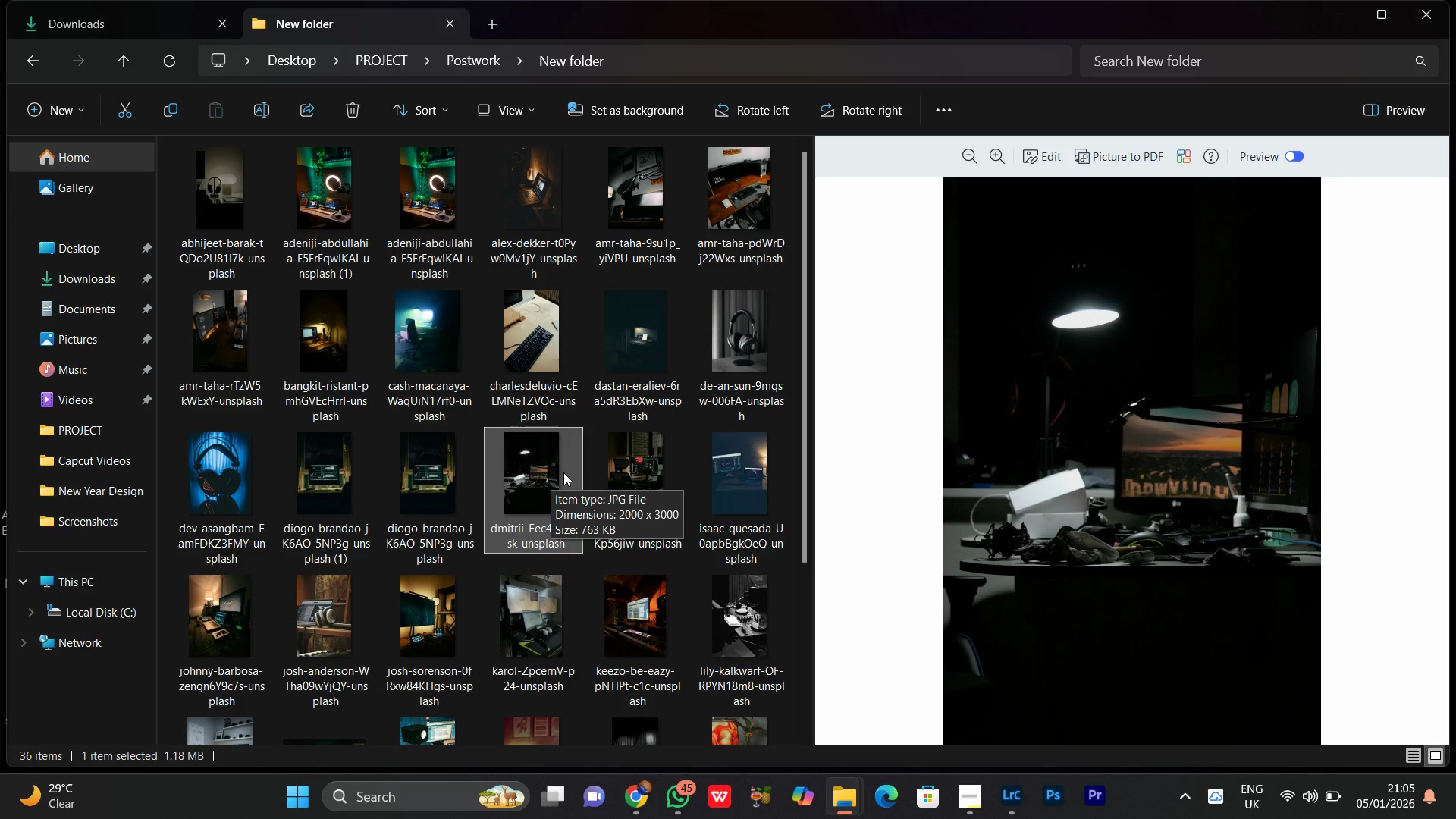 
scroll: coordinate [563, 472], scroll_direction: up, amount: 6.0
 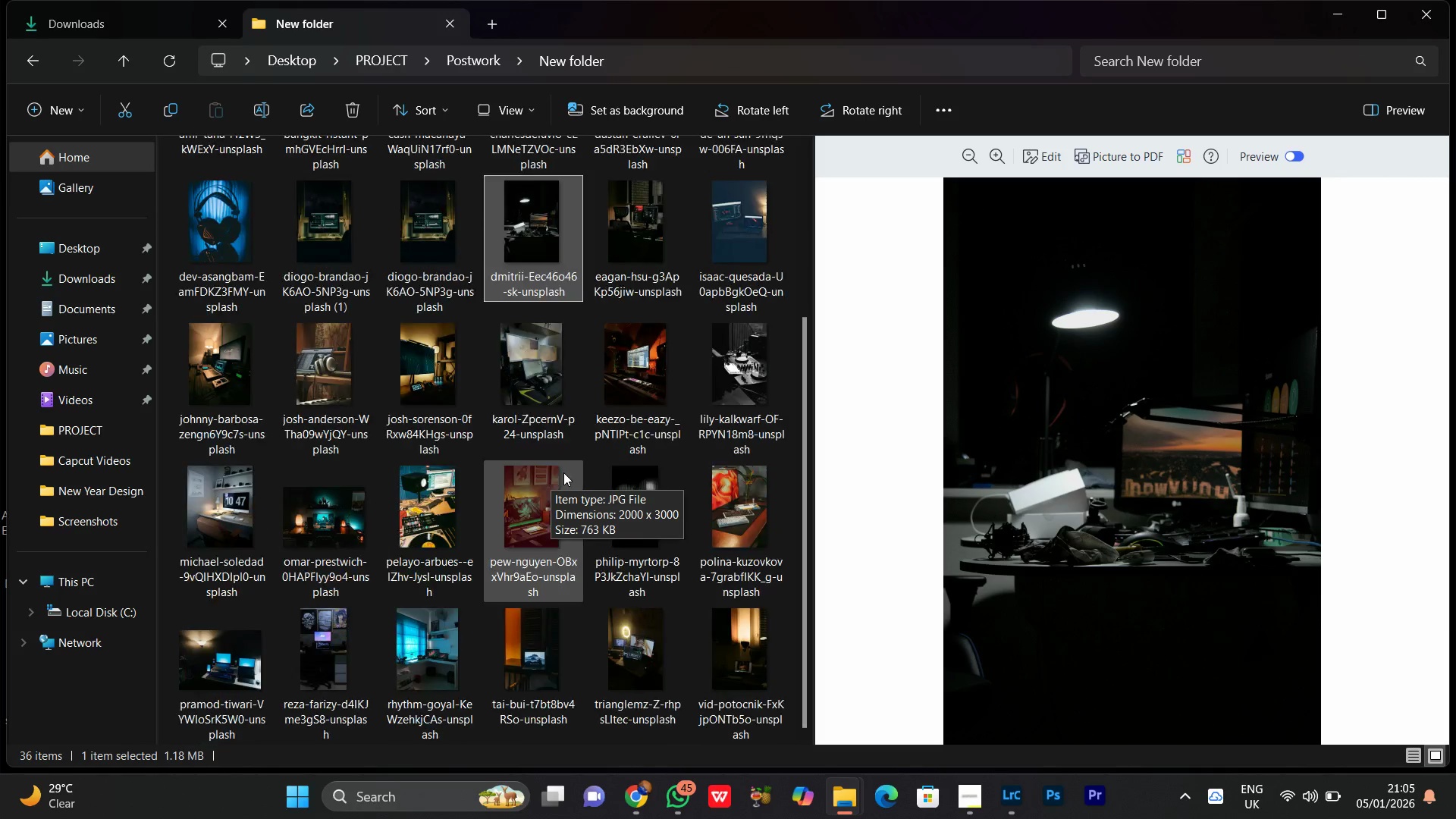 
scroll: coordinate [563, 472], scroll_direction: down, amount: 4.0
 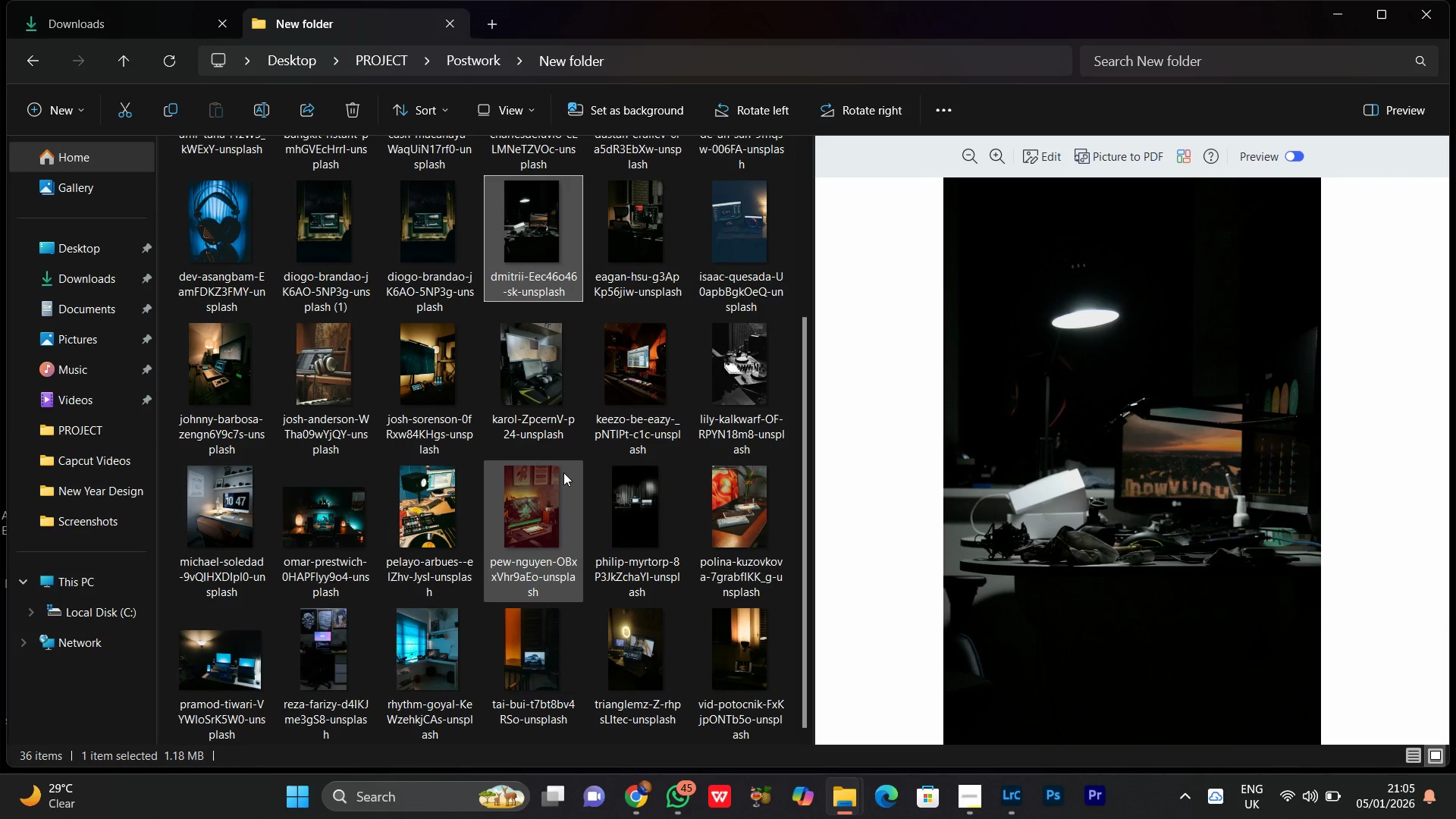 
scroll: coordinate [632, 577], scroll_direction: up, amount: 4.0
 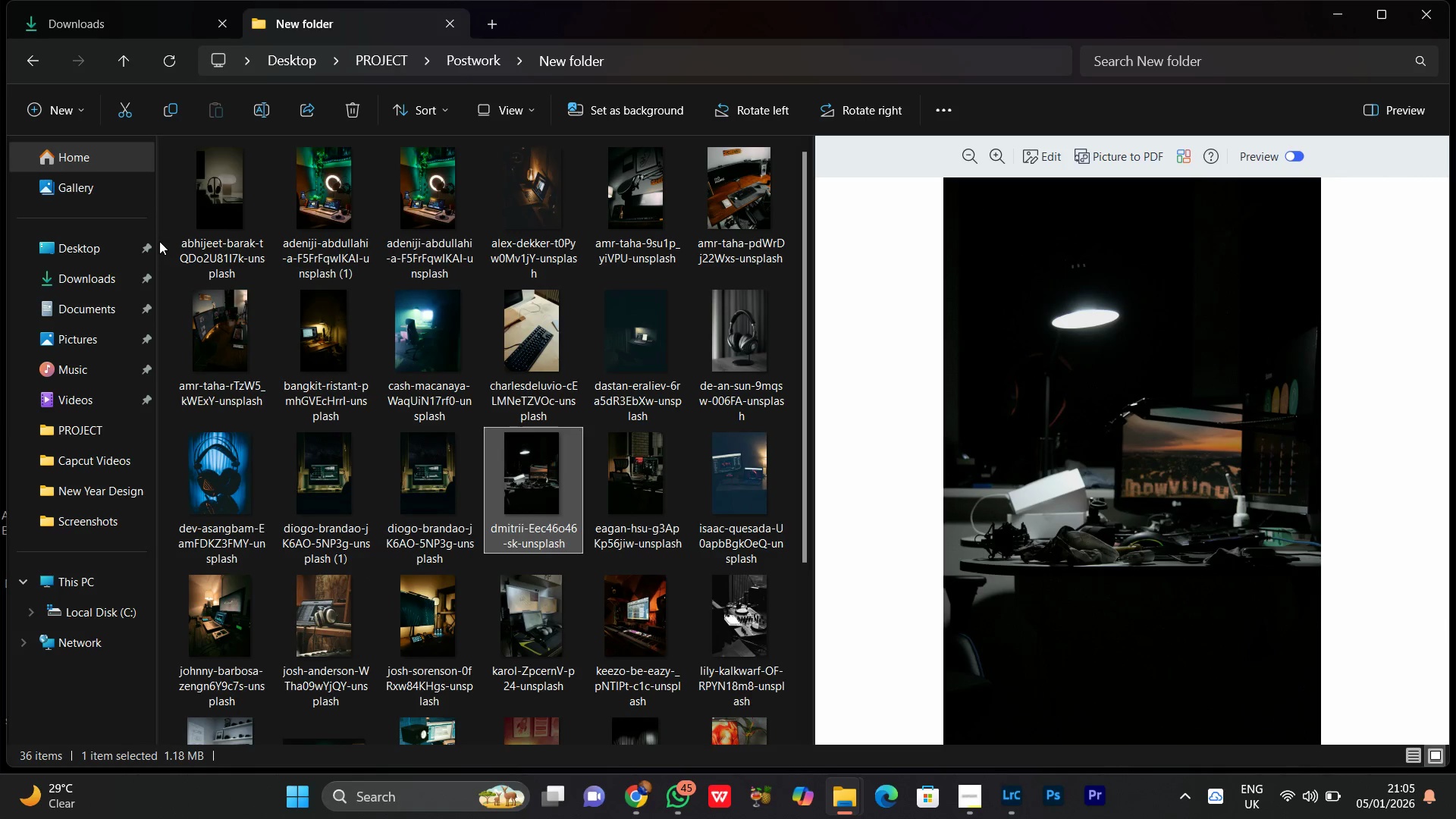 
right_click([163, 232])
 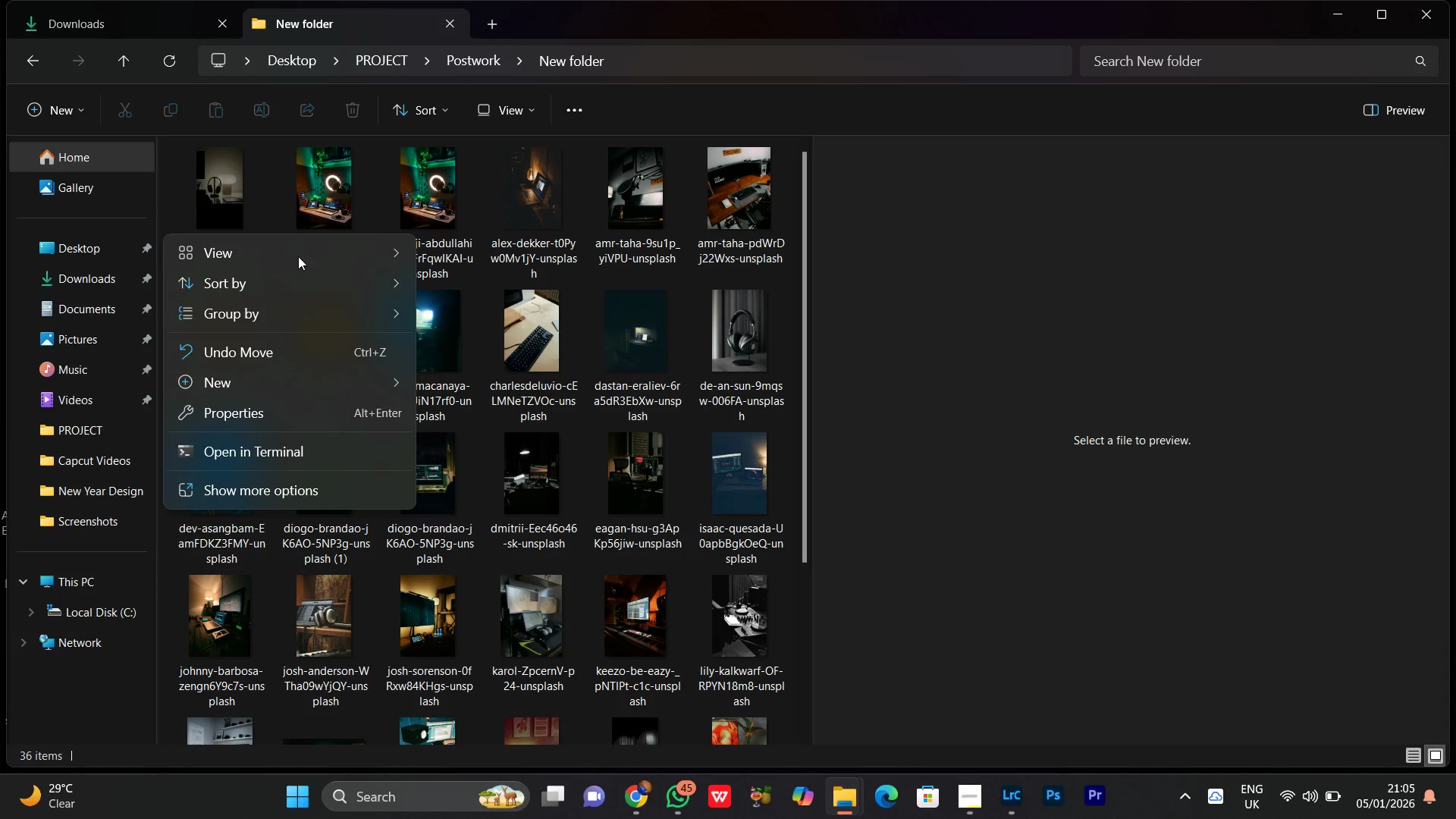 
left_click([246, 247])
 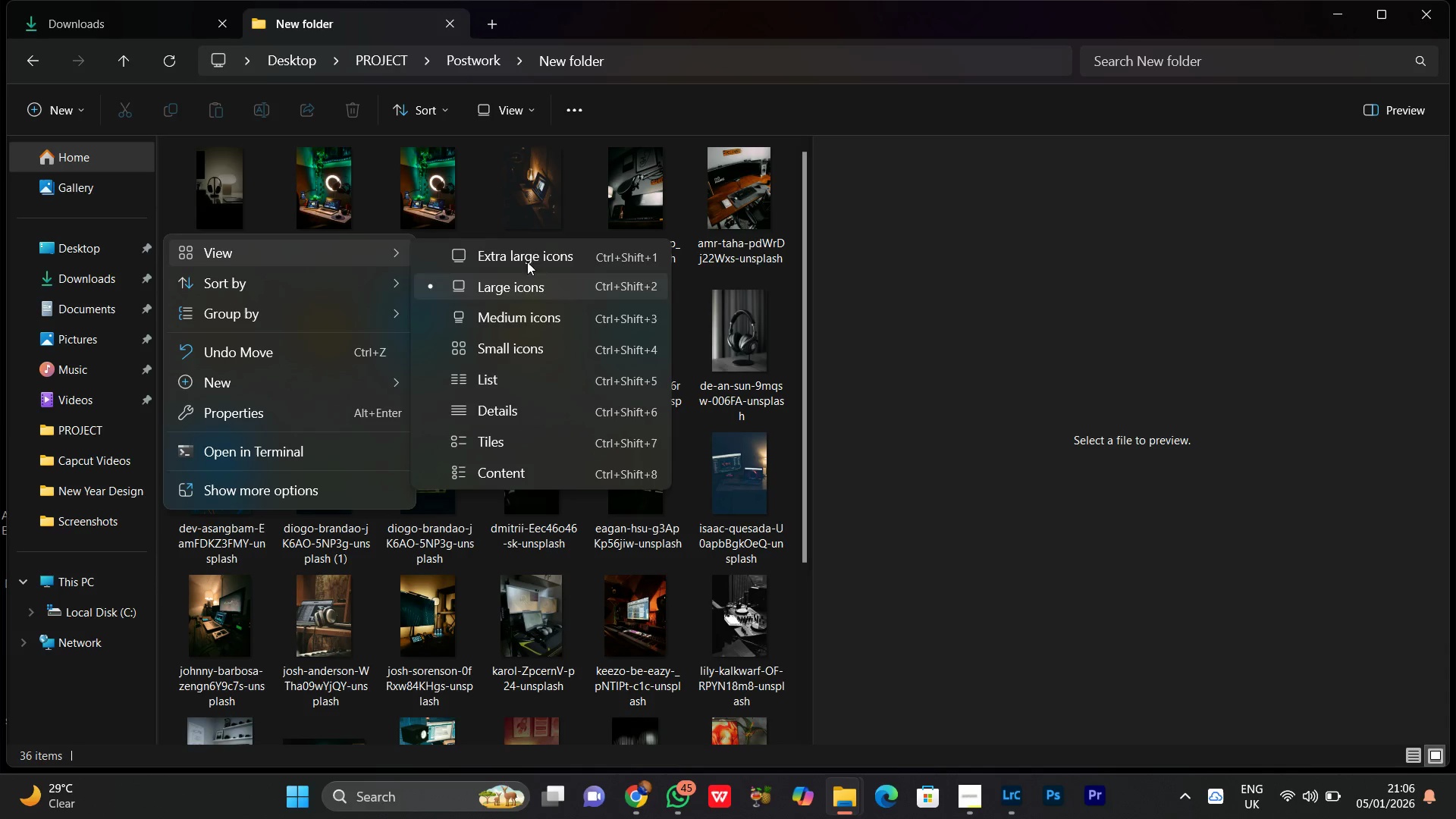 
left_click([516, 256])
 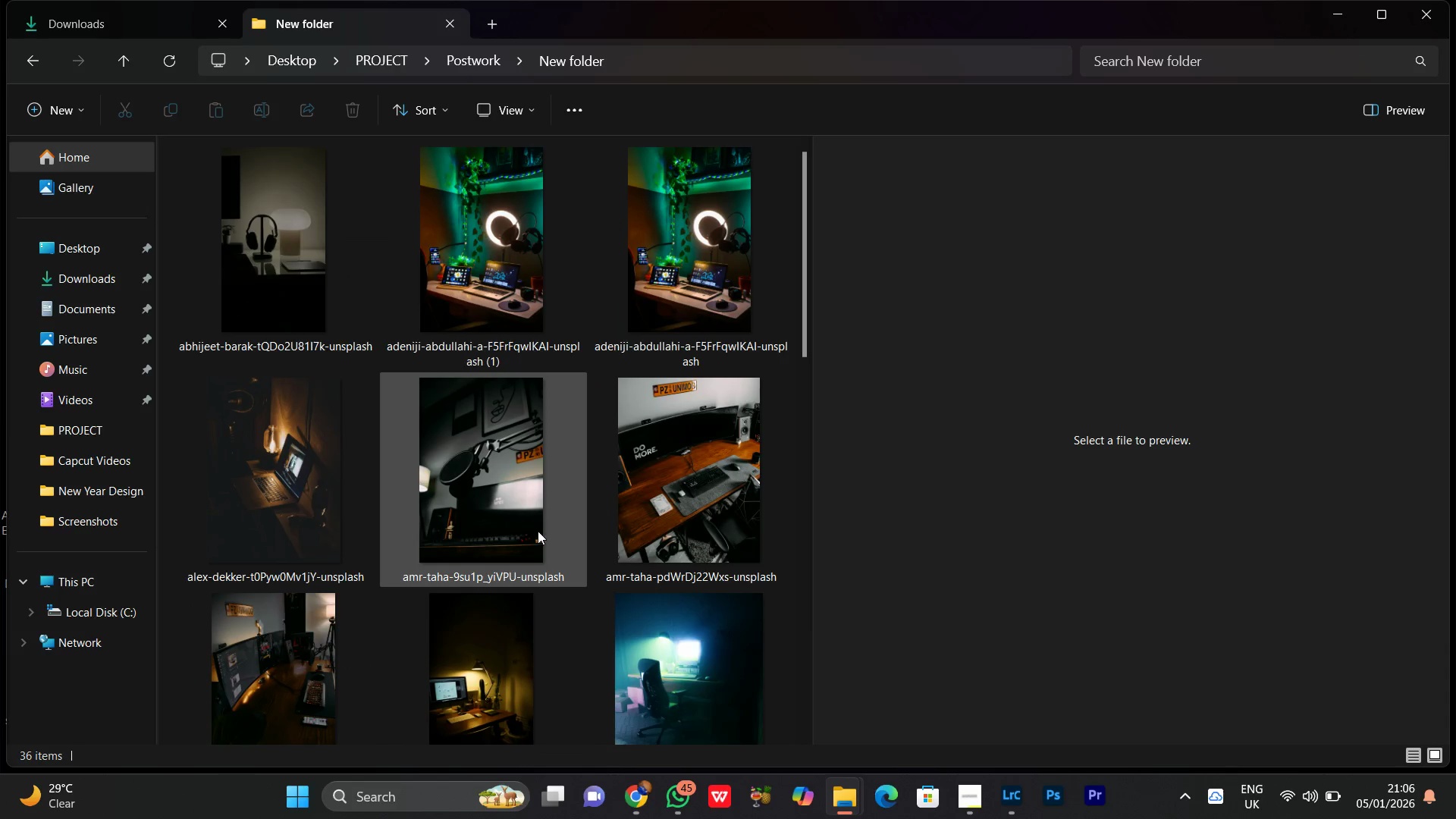 
scroll: coordinate [534, 532], scroll_direction: up, amount: 5.0
 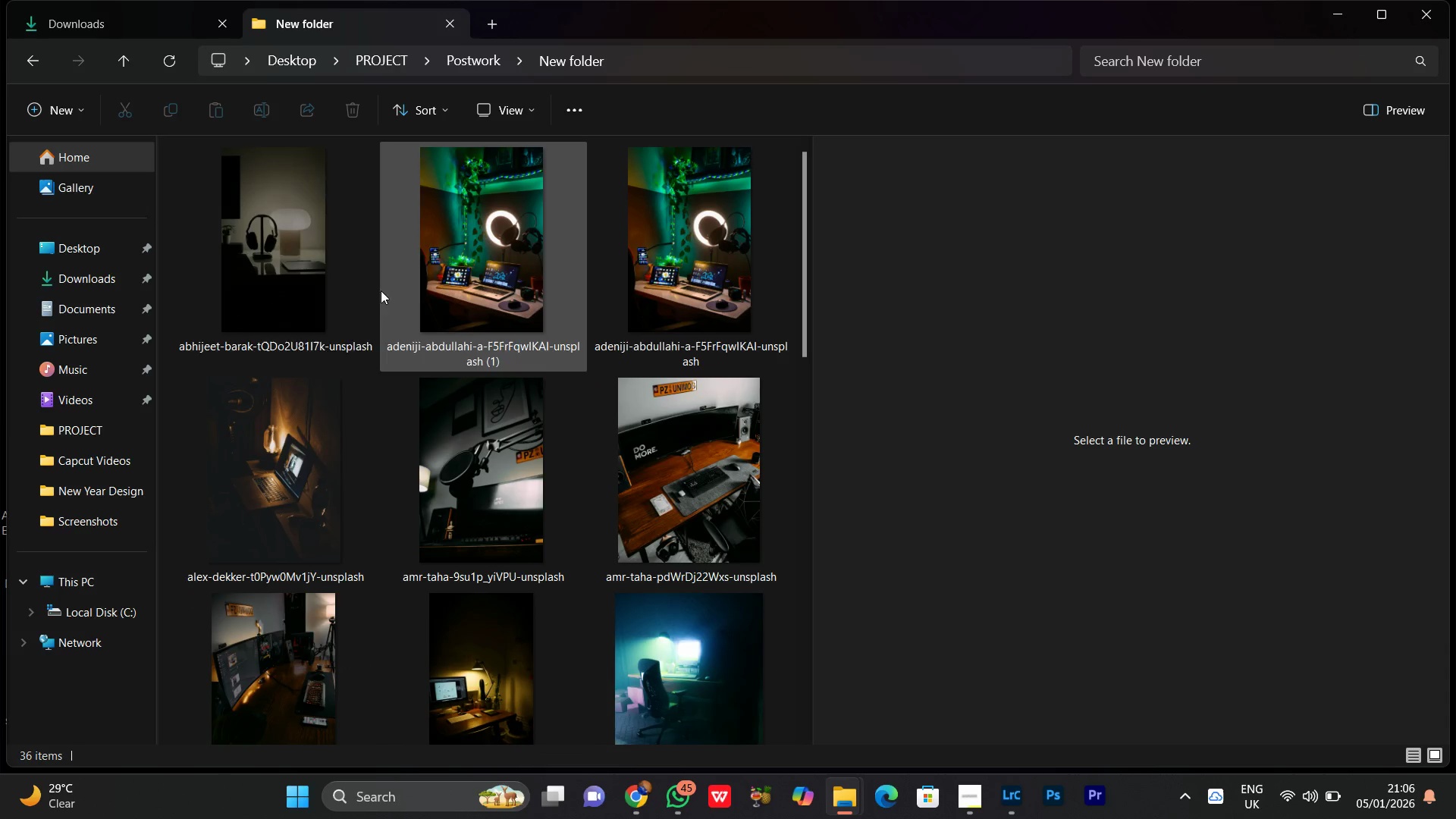 
left_click([306, 233])
 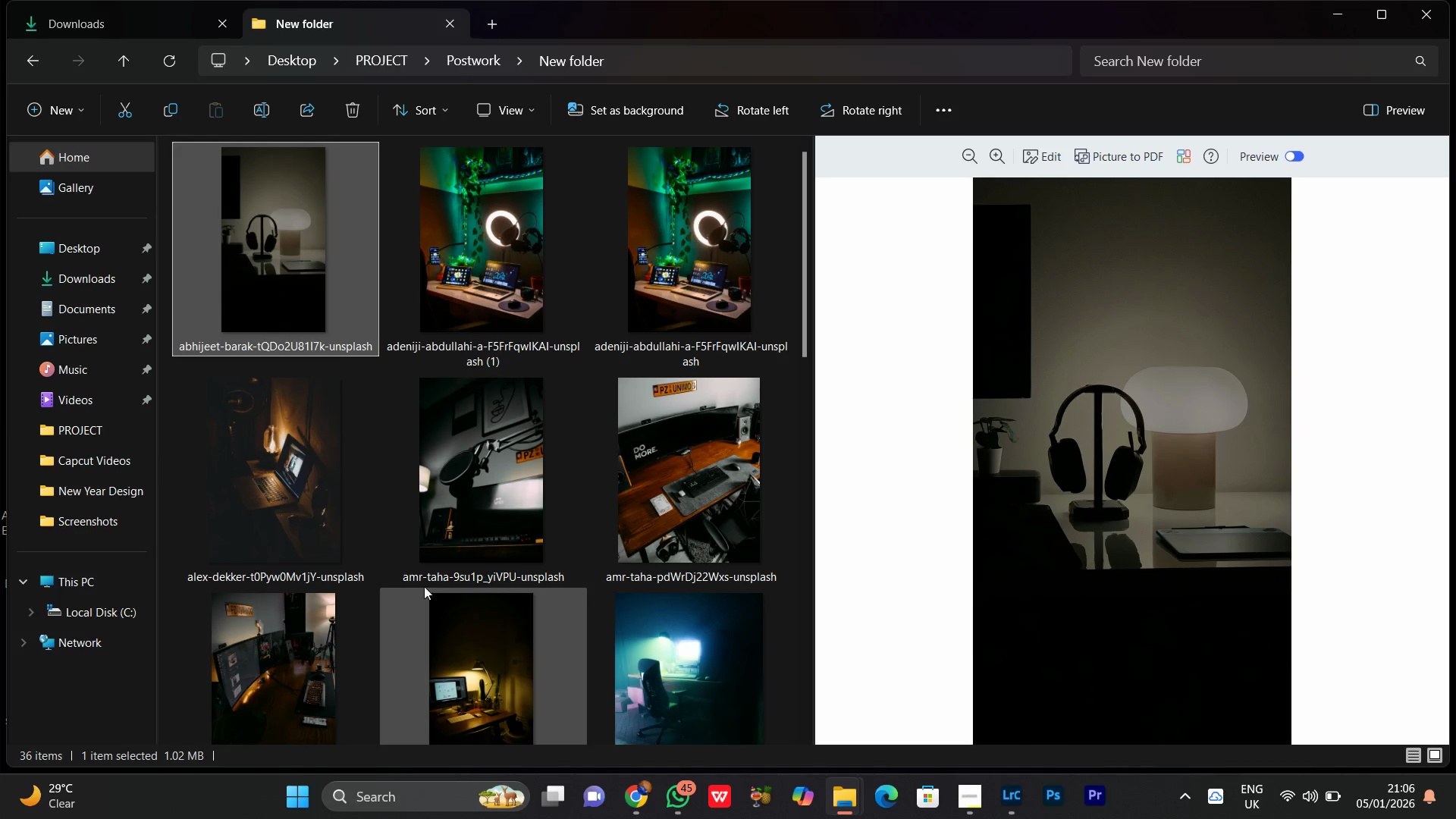 
left_click([300, 473])
 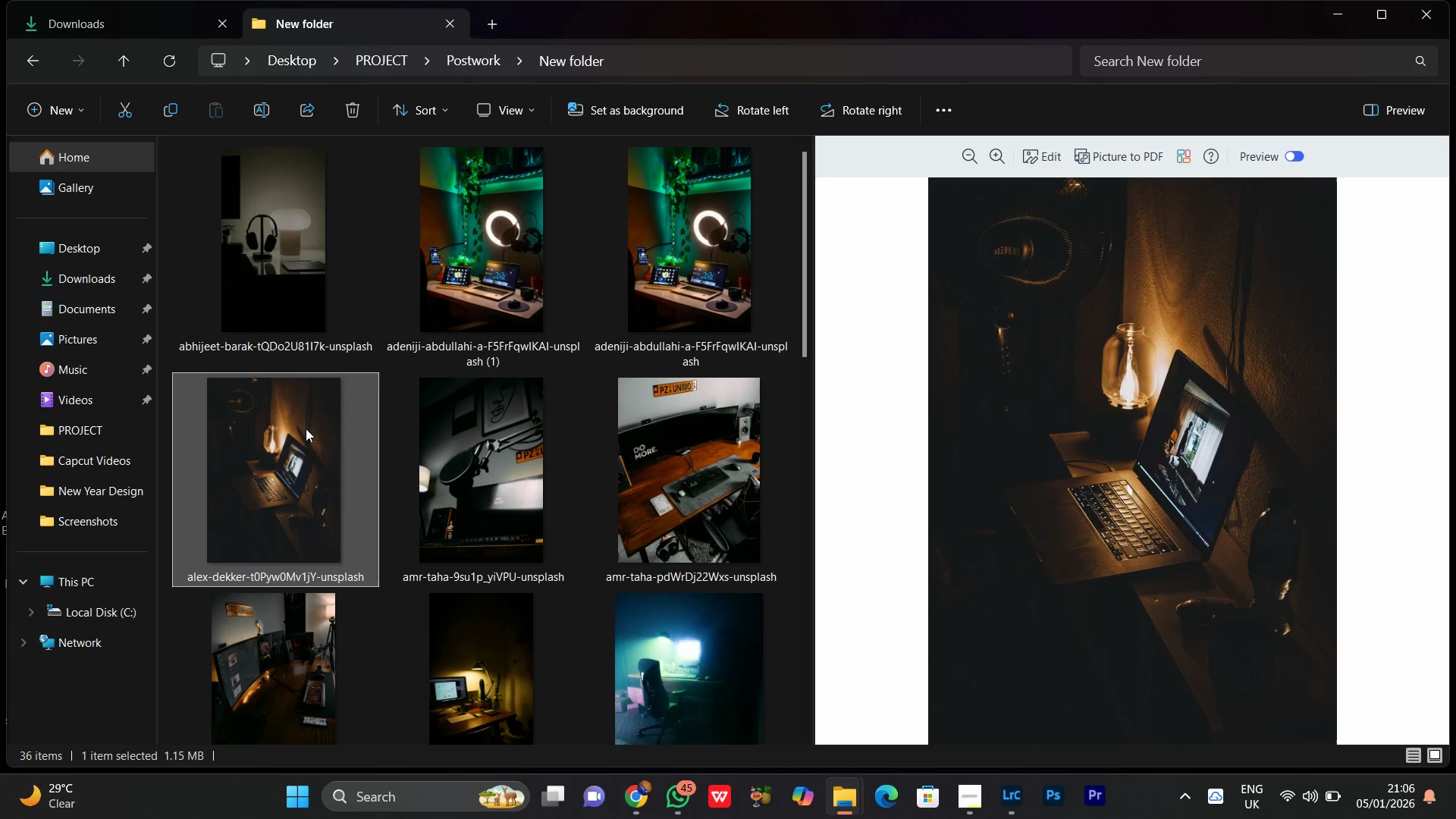 
hold_key(key=ControlLeft, duration=0.67)
left_click([277, 227])
 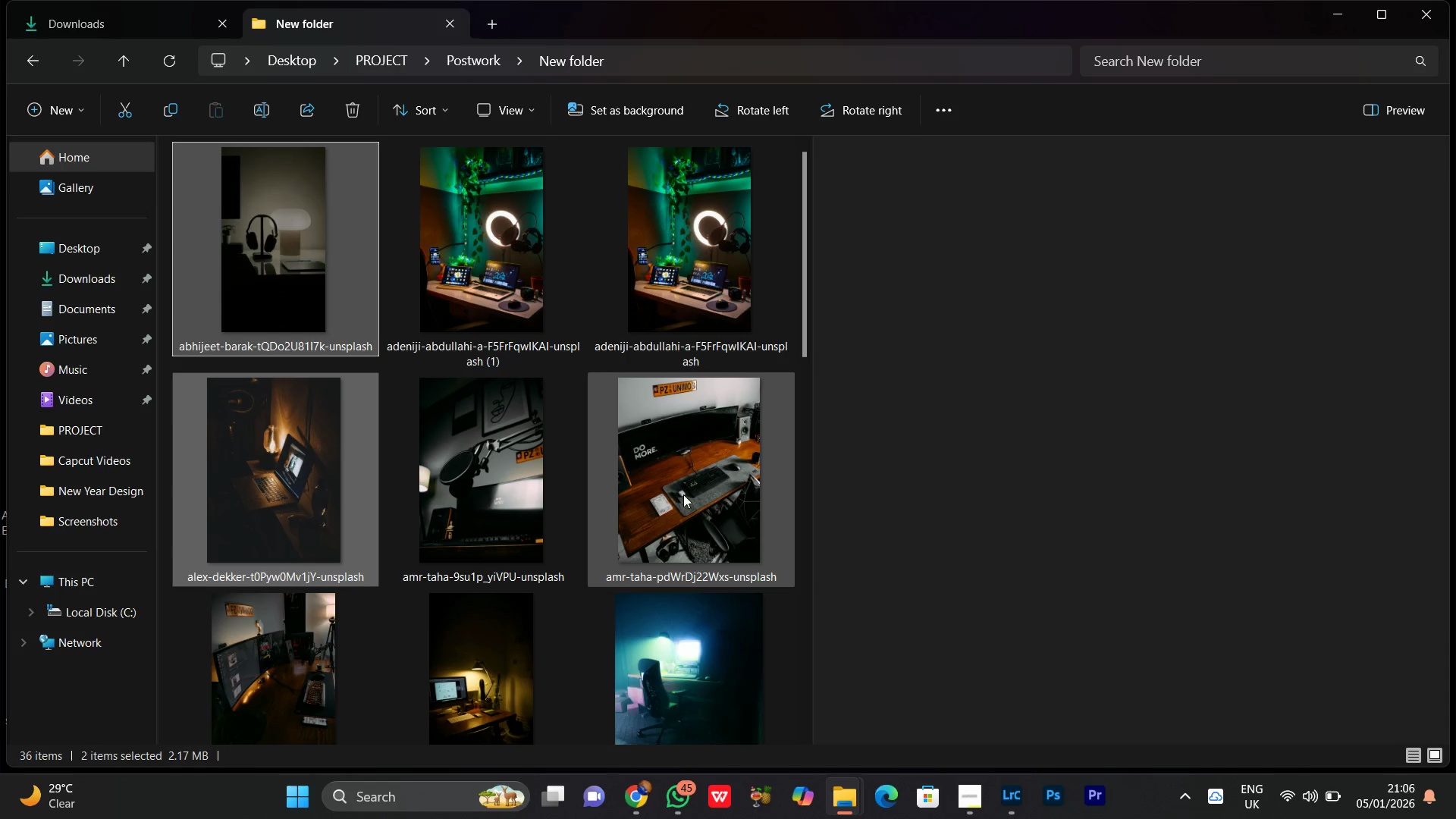 
scroll: coordinate [489, 614], scroll_direction: down, amount: 4.0
 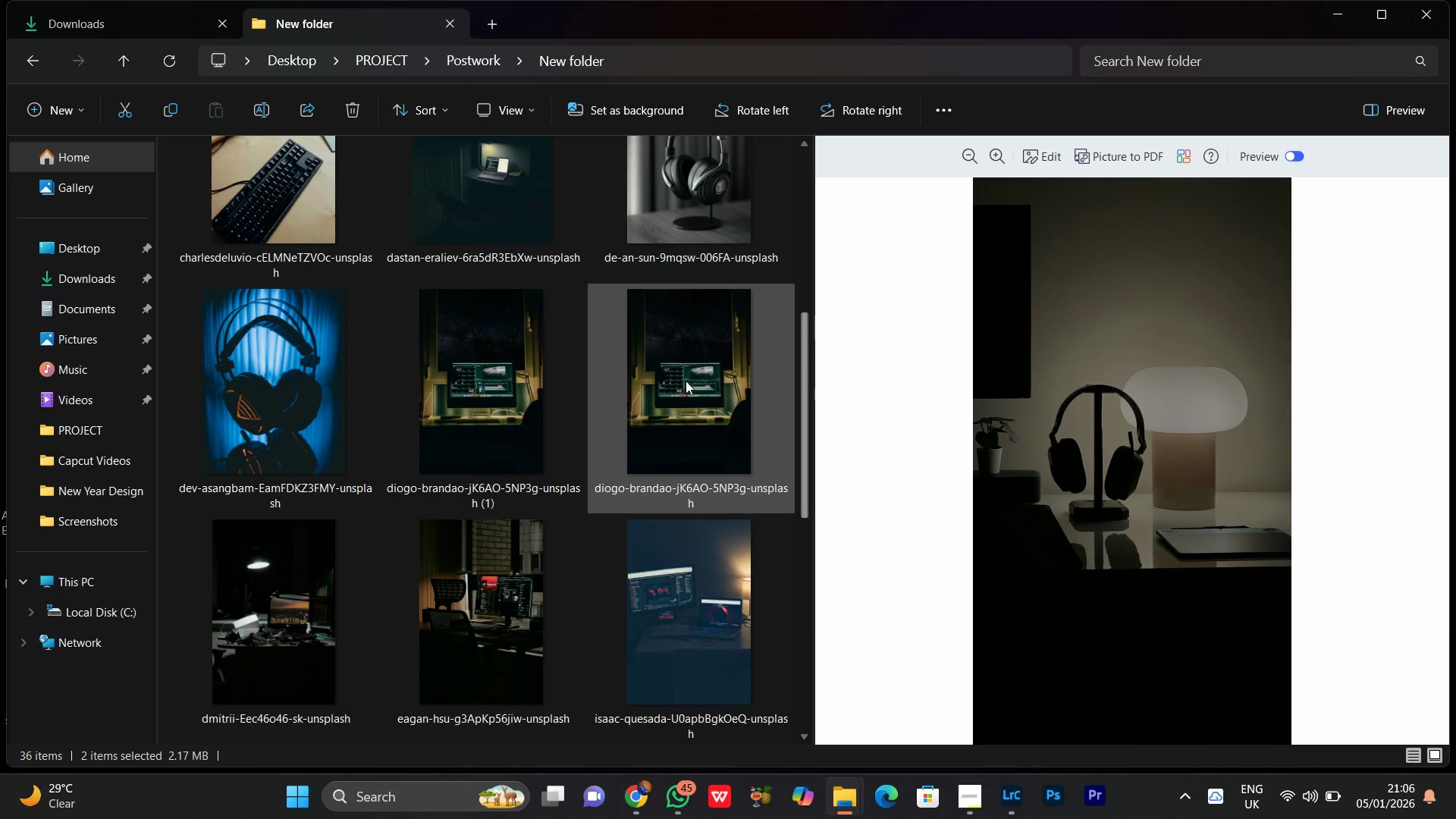 
hold_key(key=ControlLeft, duration=0.61)
left_click([676, 381])
 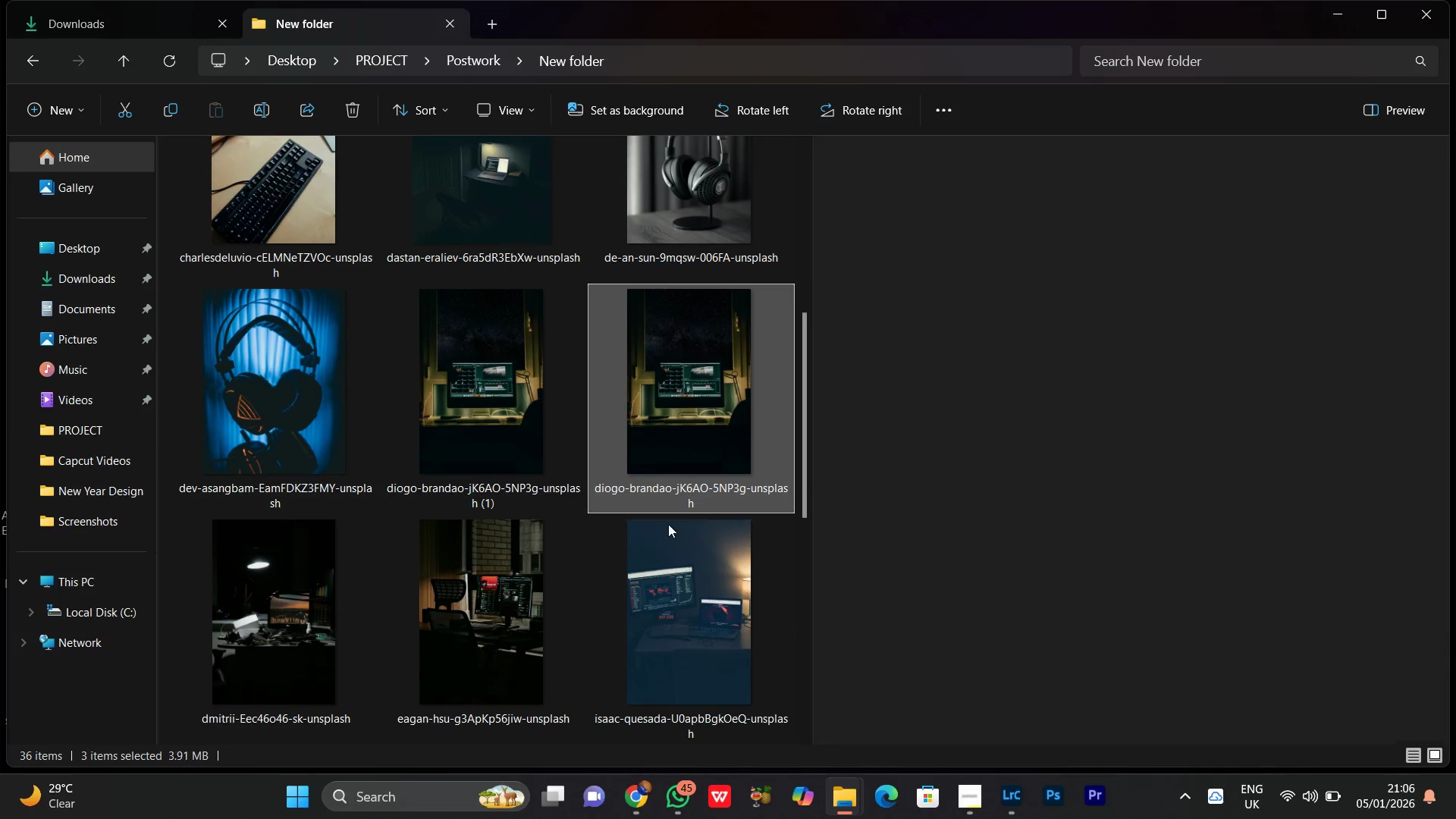 
scroll: coordinate [538, 651], scroll_direction: down, amount: 5.0
 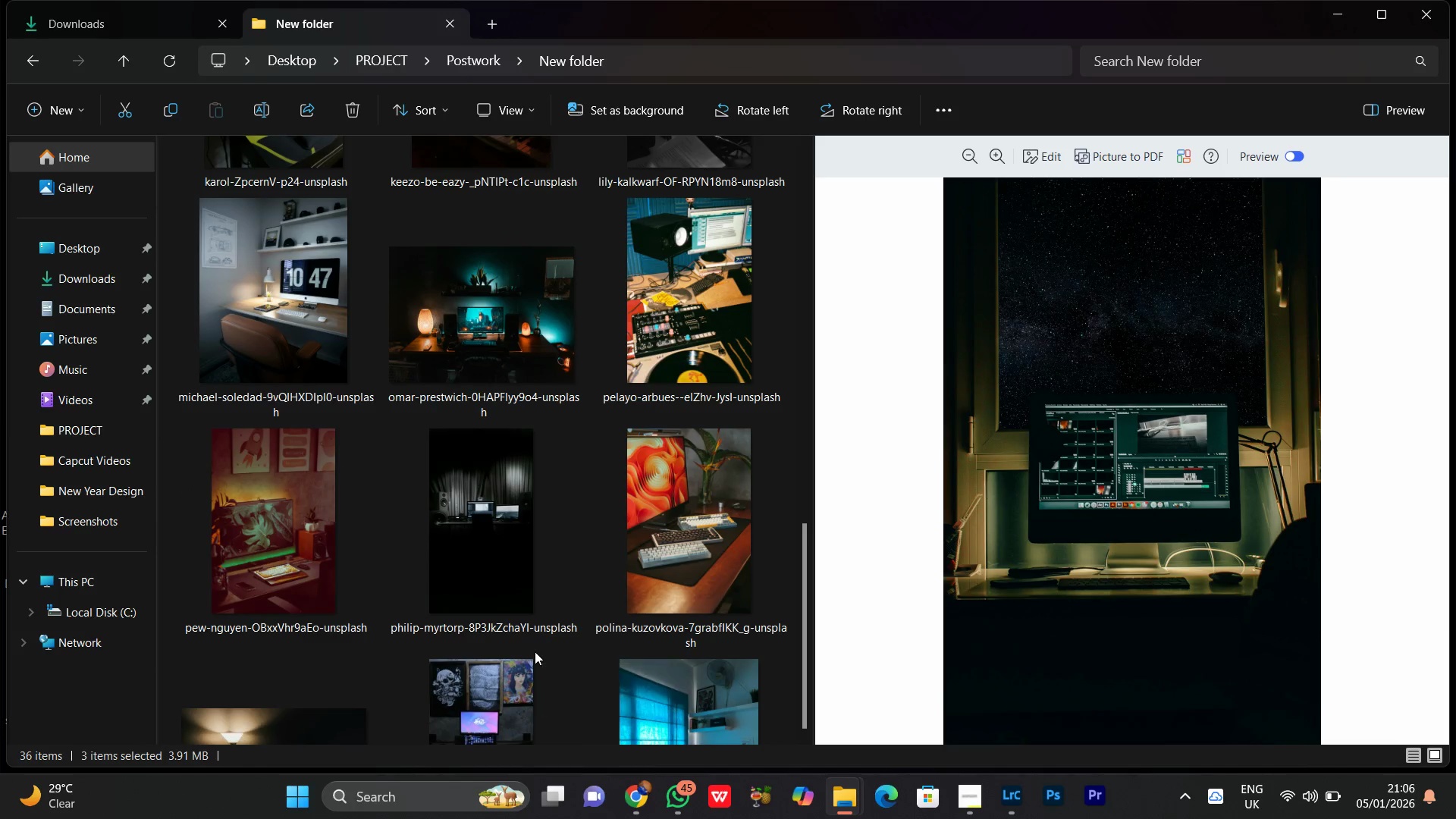 
scroll: coordinate [613, 543], scroll_direction: down, amount: 6.0
 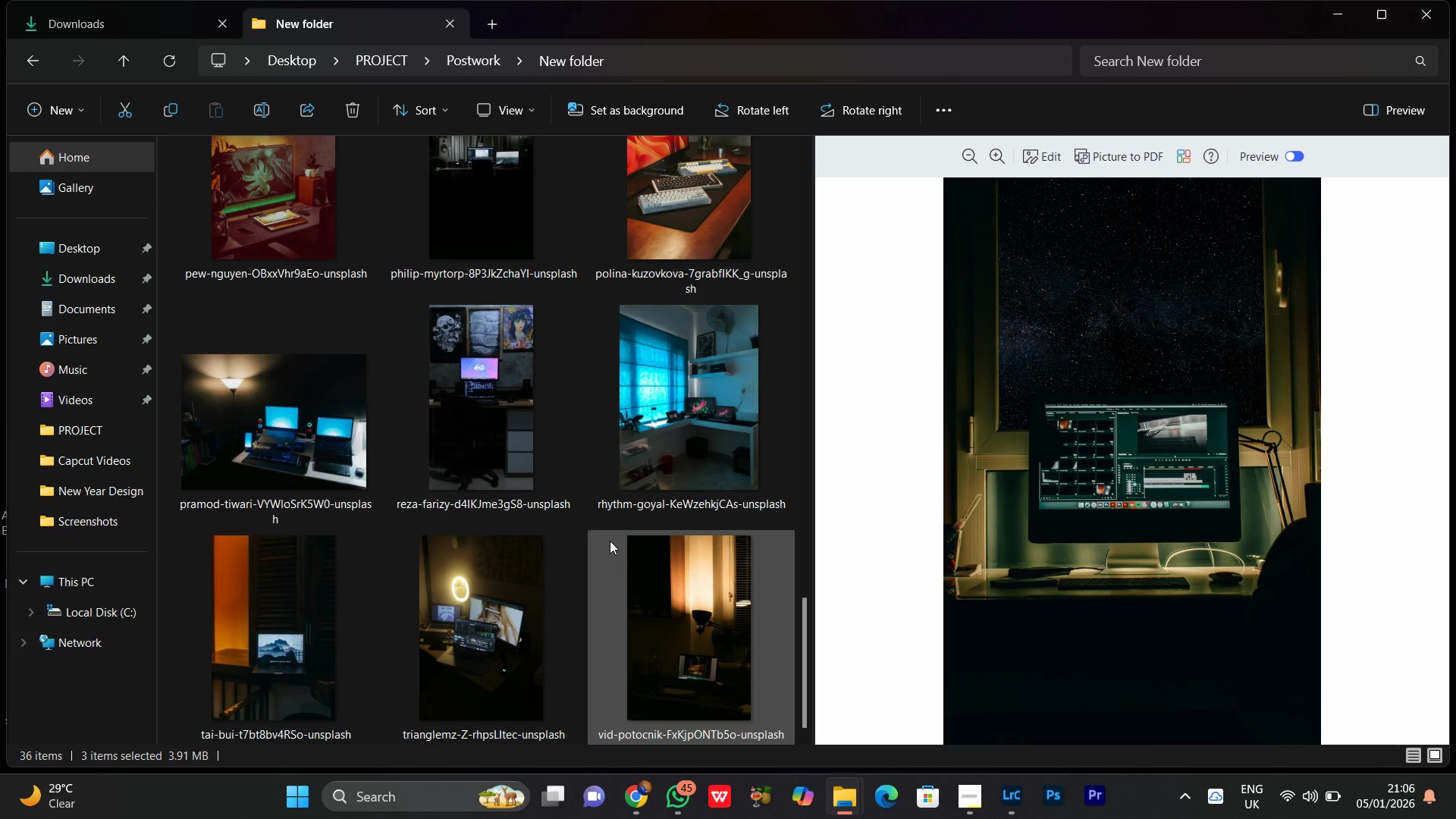 
scroll: coordinate [679, 588], scroll_direction: down, amount: 19.0
 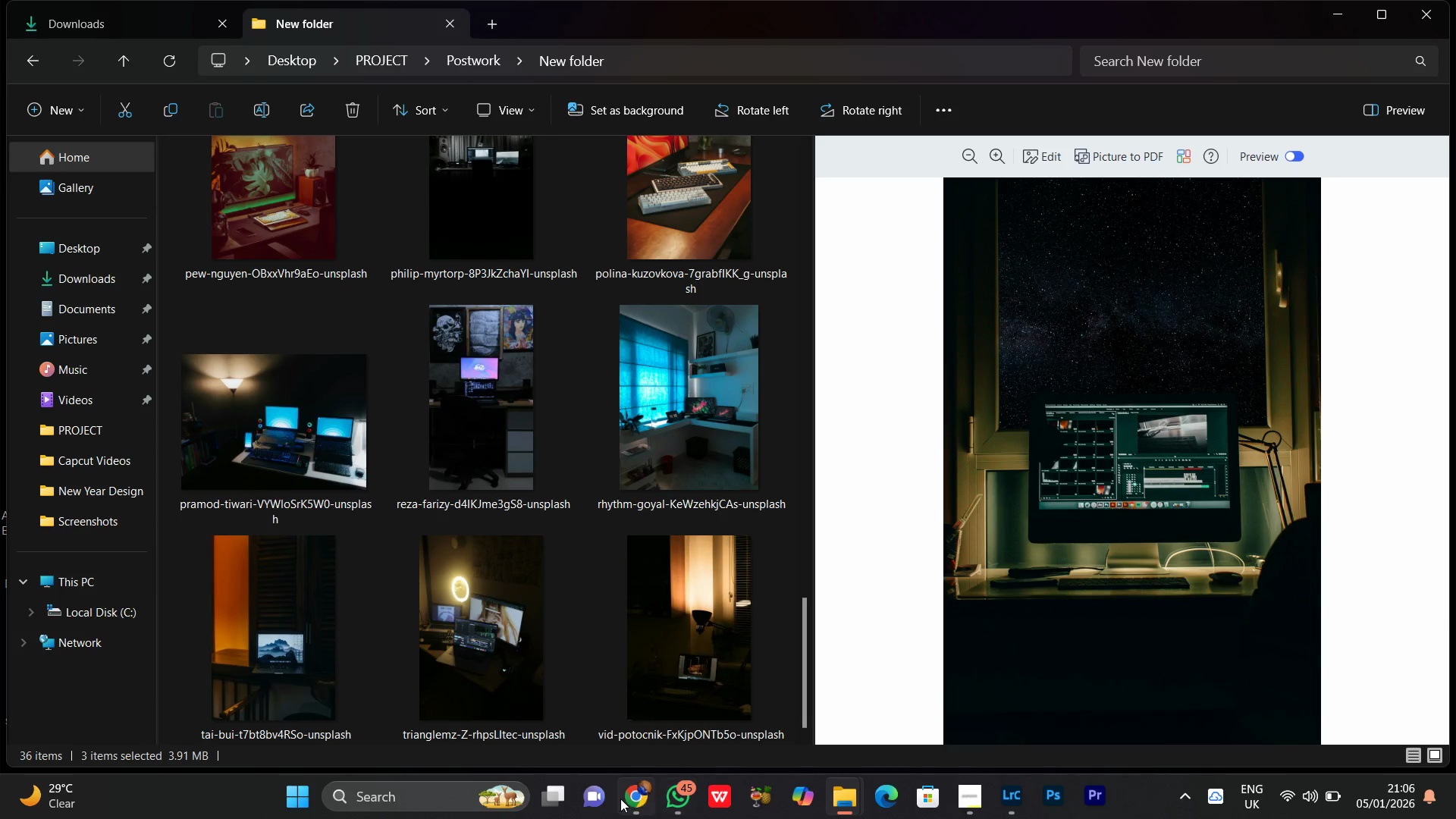 
left_click([614, 799])
 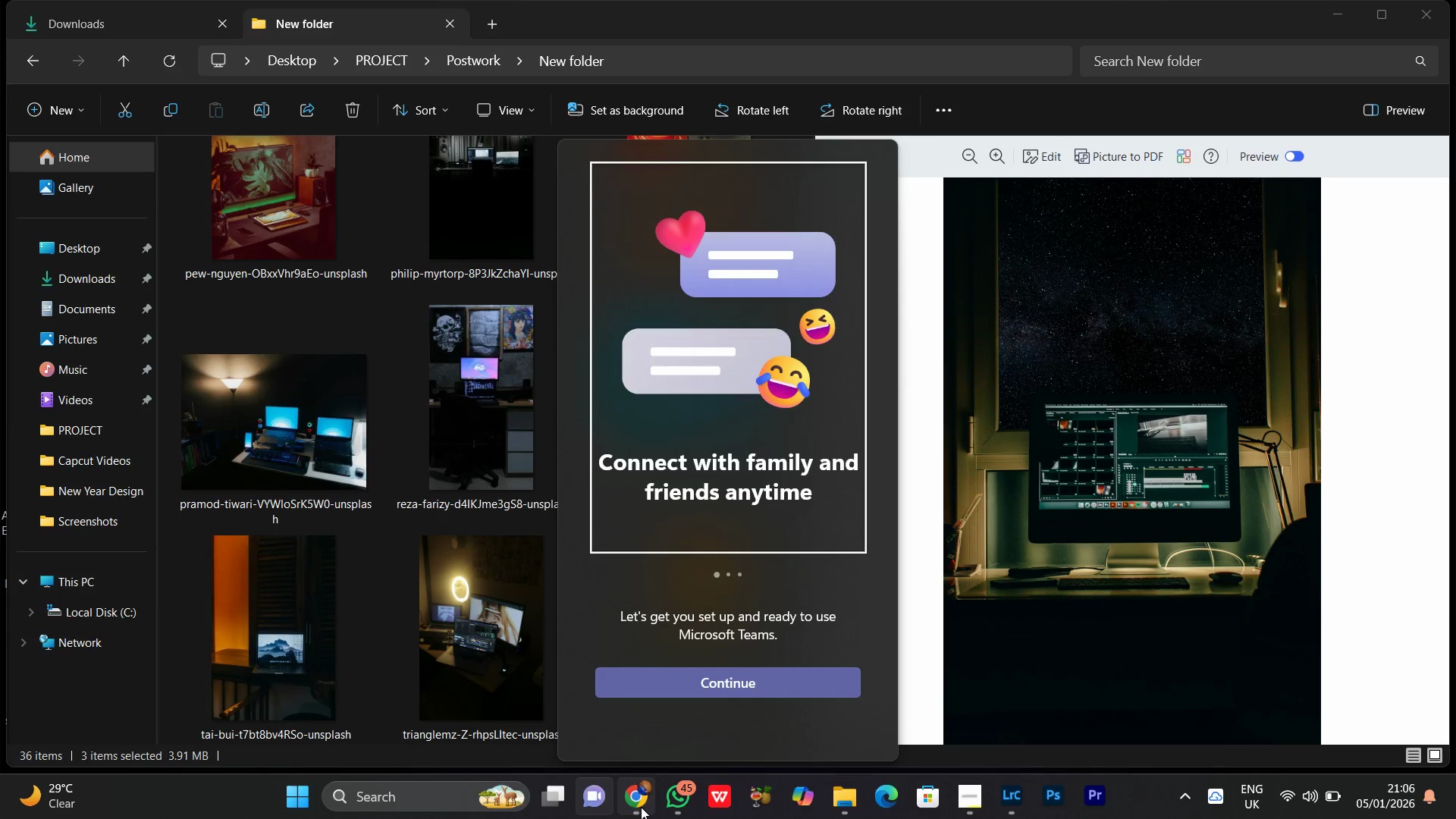 
left_click([641, 806])
 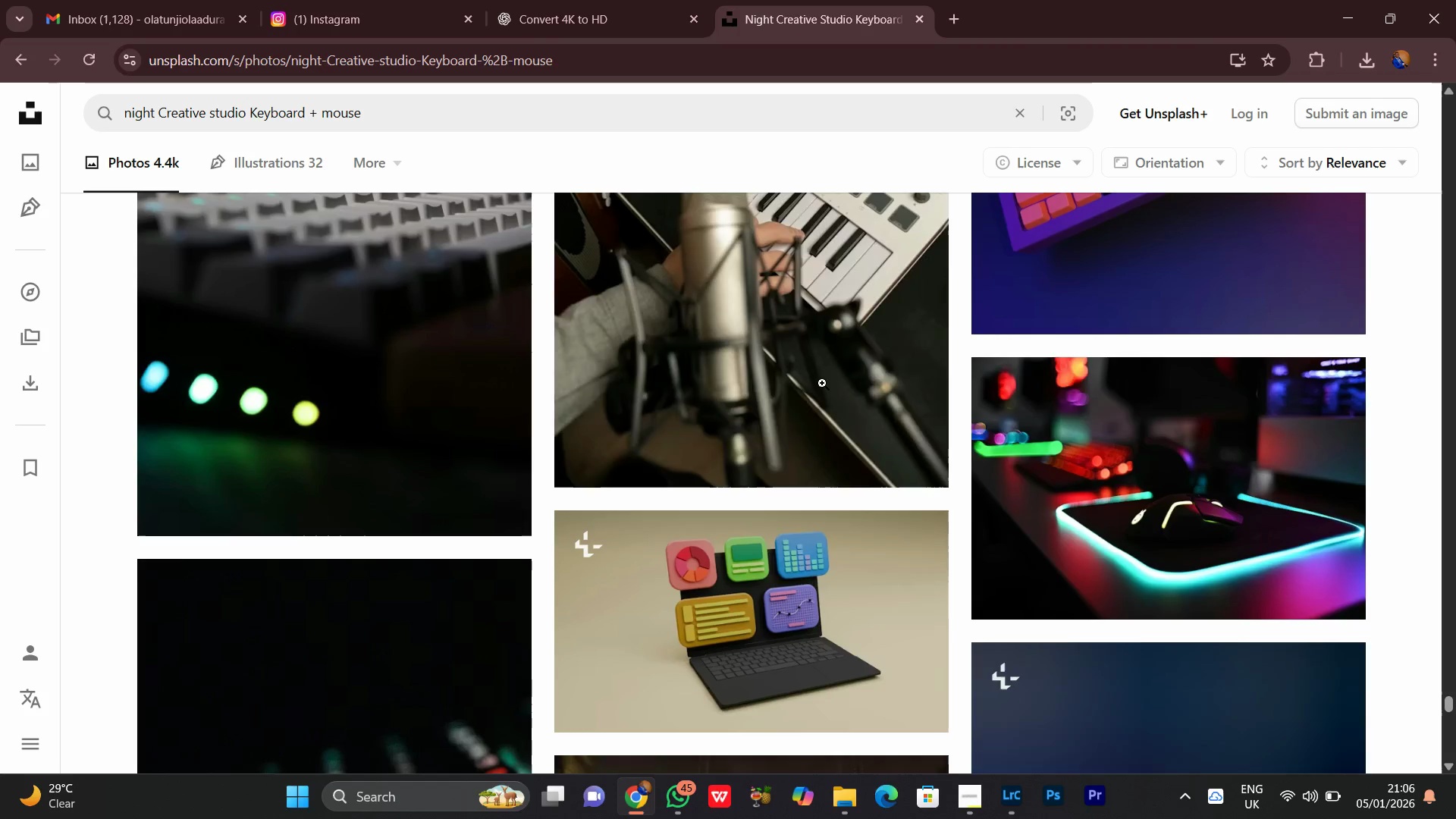 
scroll: coordinate [949, 491], scroll_direction: down, amount: 58.0
 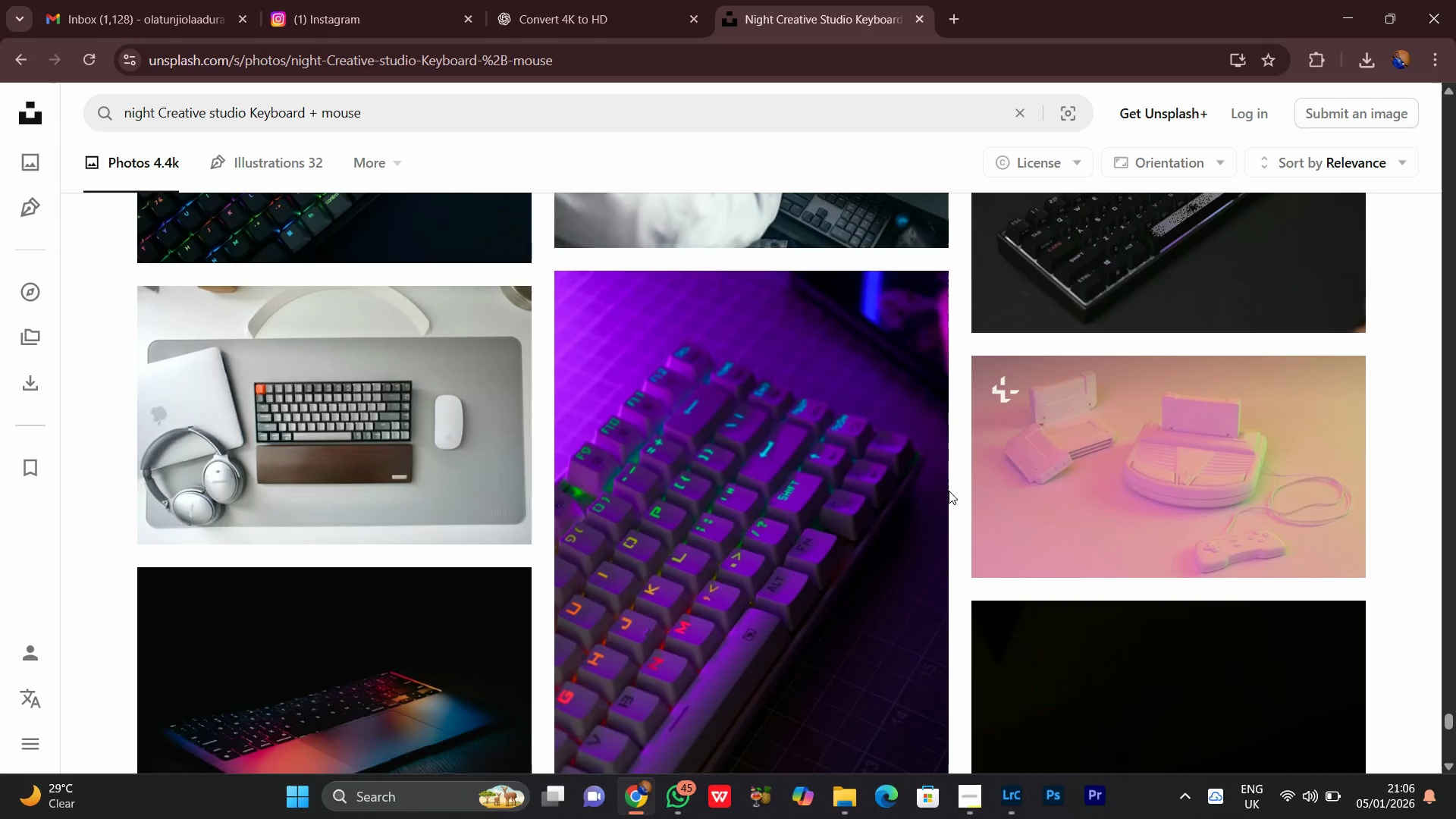 
scroll: coordinate [937, 386], scroll_direction: down, amount: 18.0
 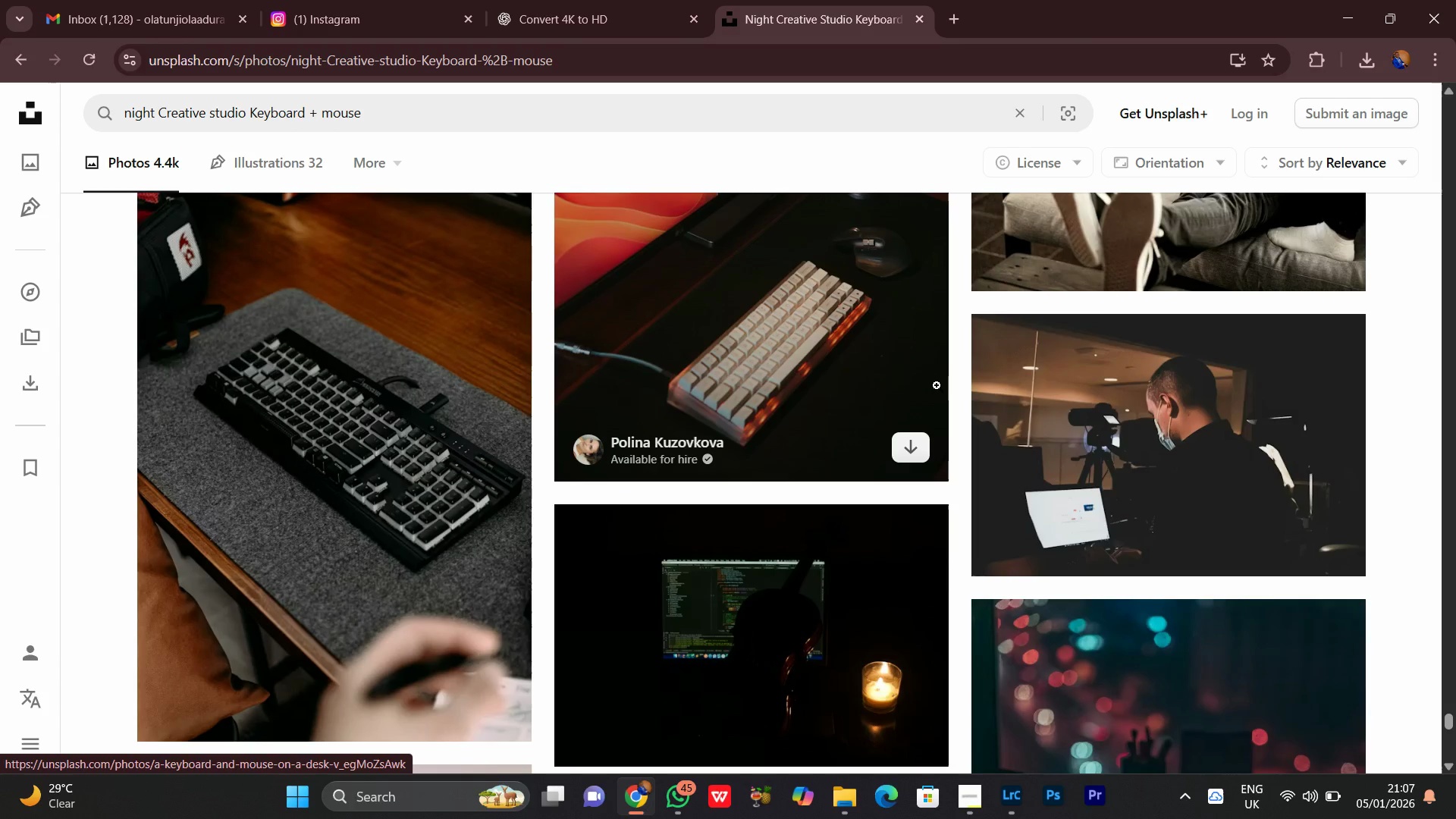 
scroll: coordinate [938, 372], scroll_direction: down, amount: 34.0
 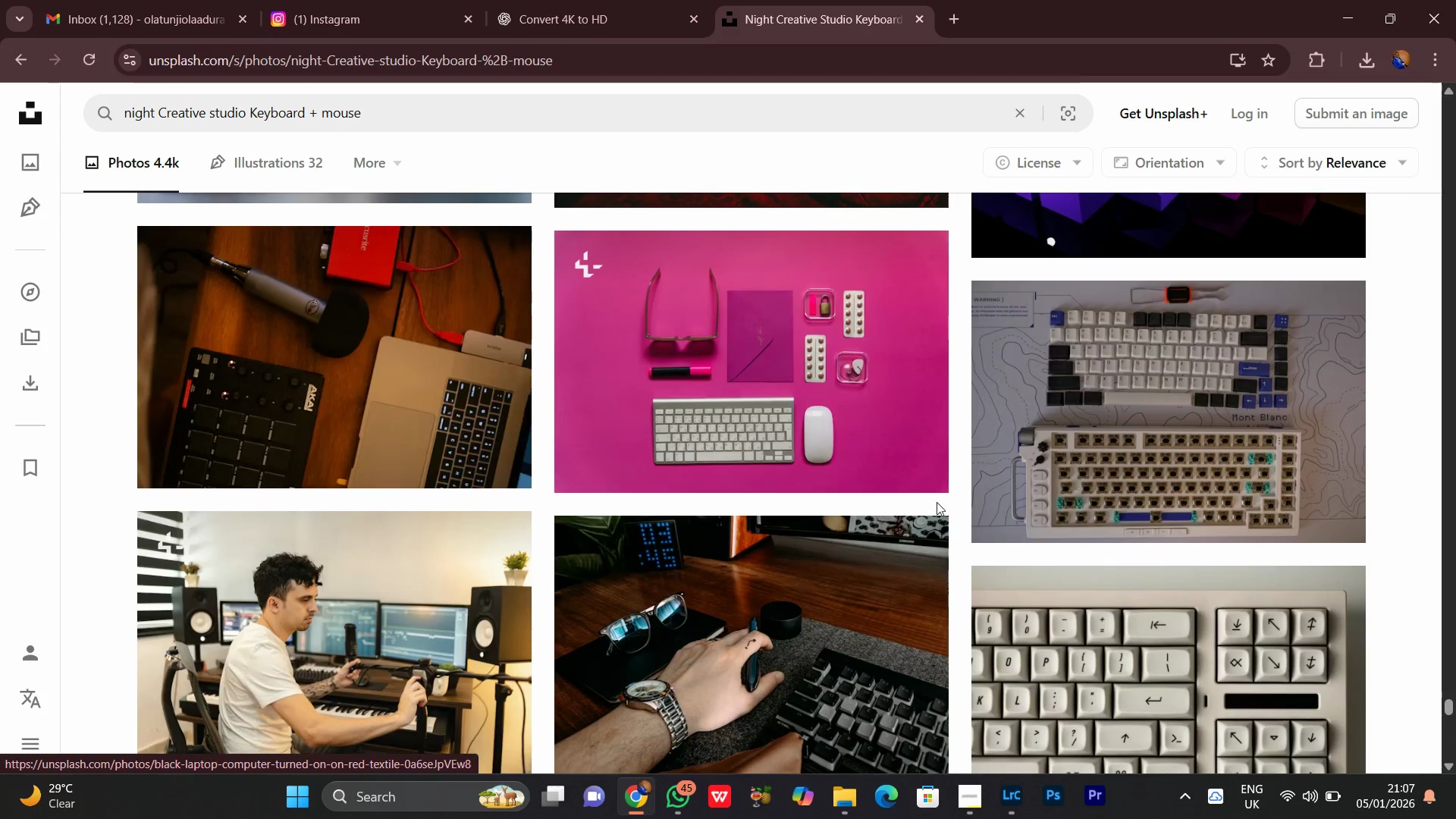 
mouse_move([899, 601])
 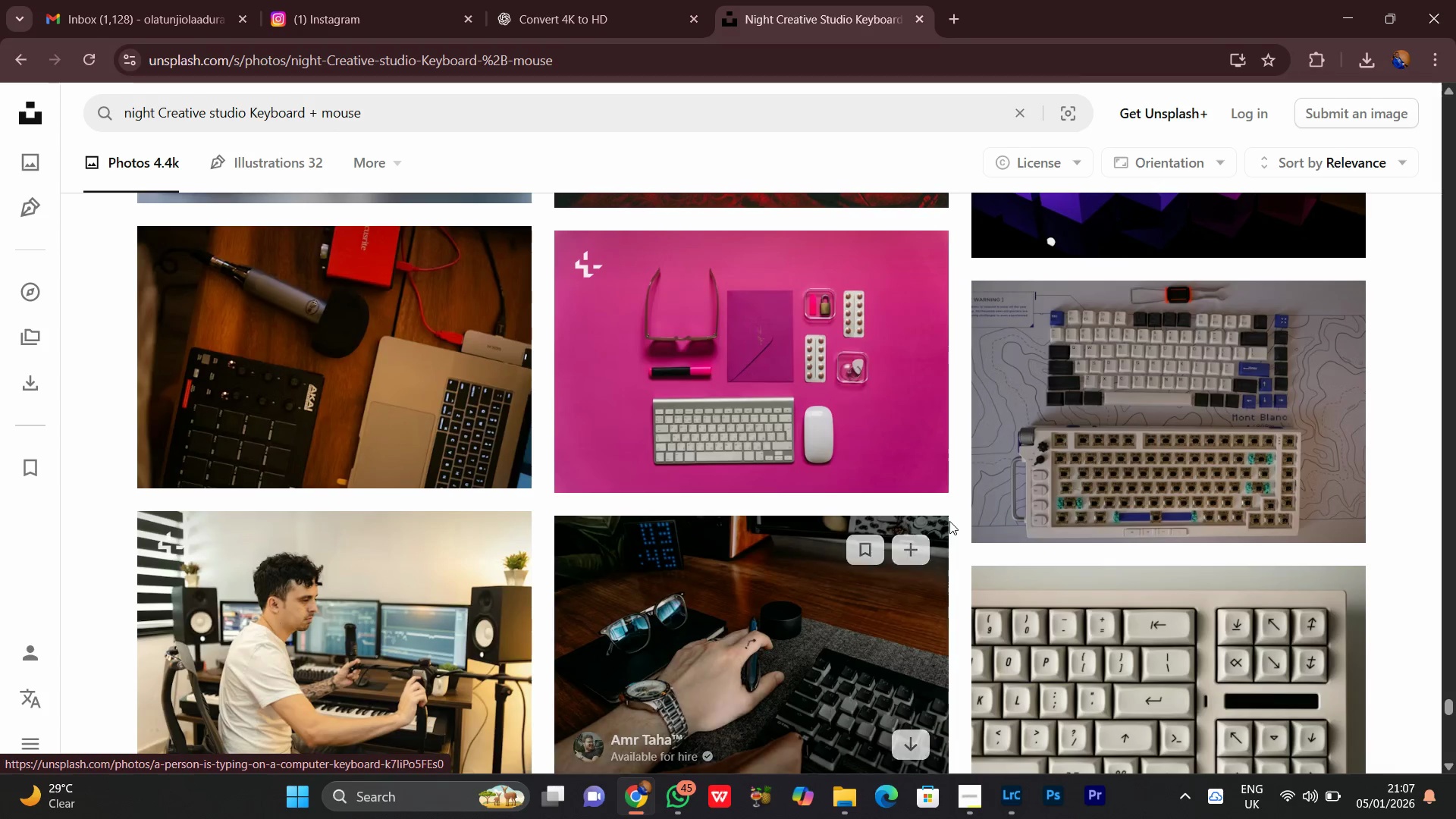 
mouse_move([964, 526])
 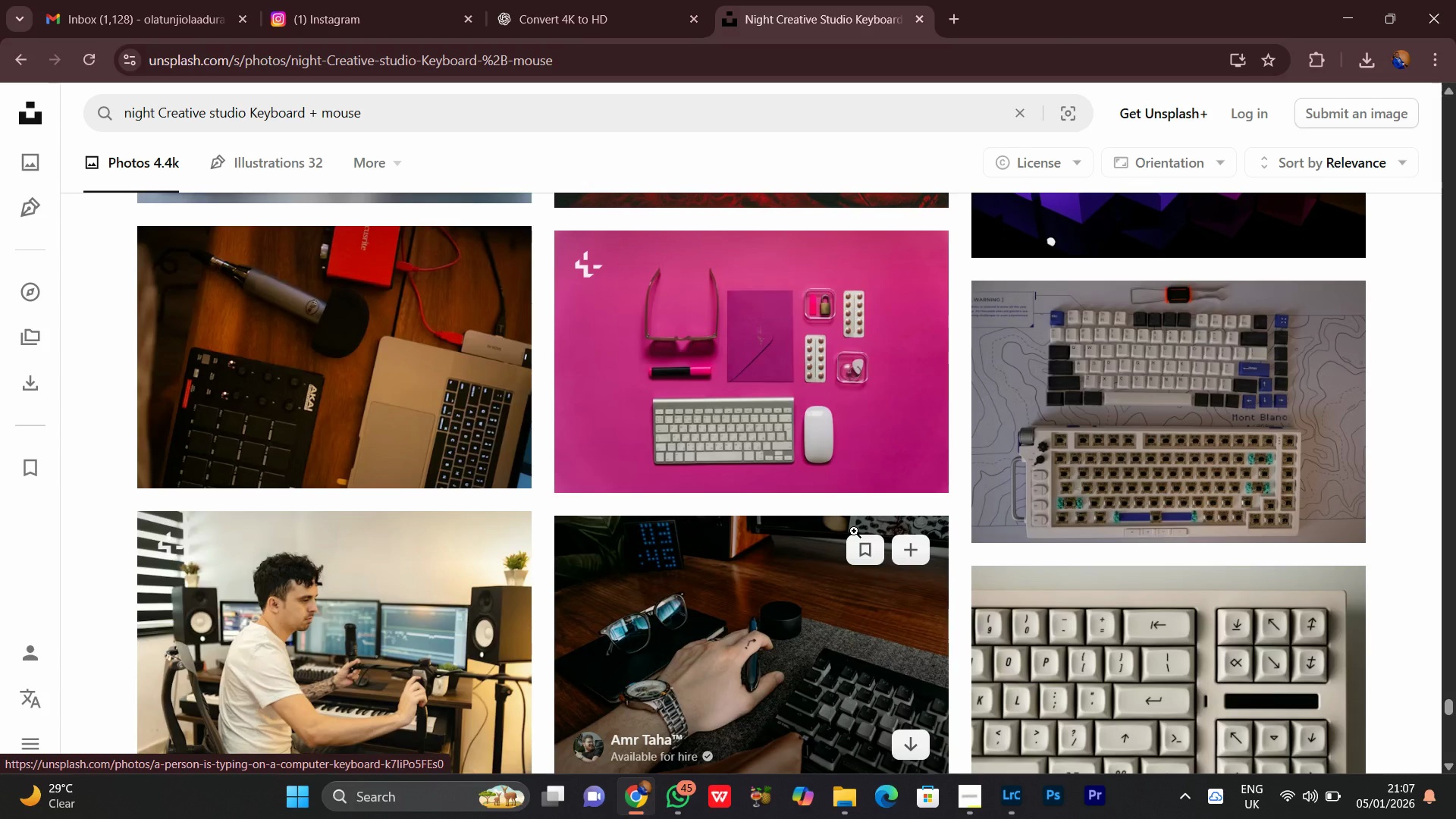 
scroll: coordinate [854, 519], scroll_direction: down, amount: 3.0
 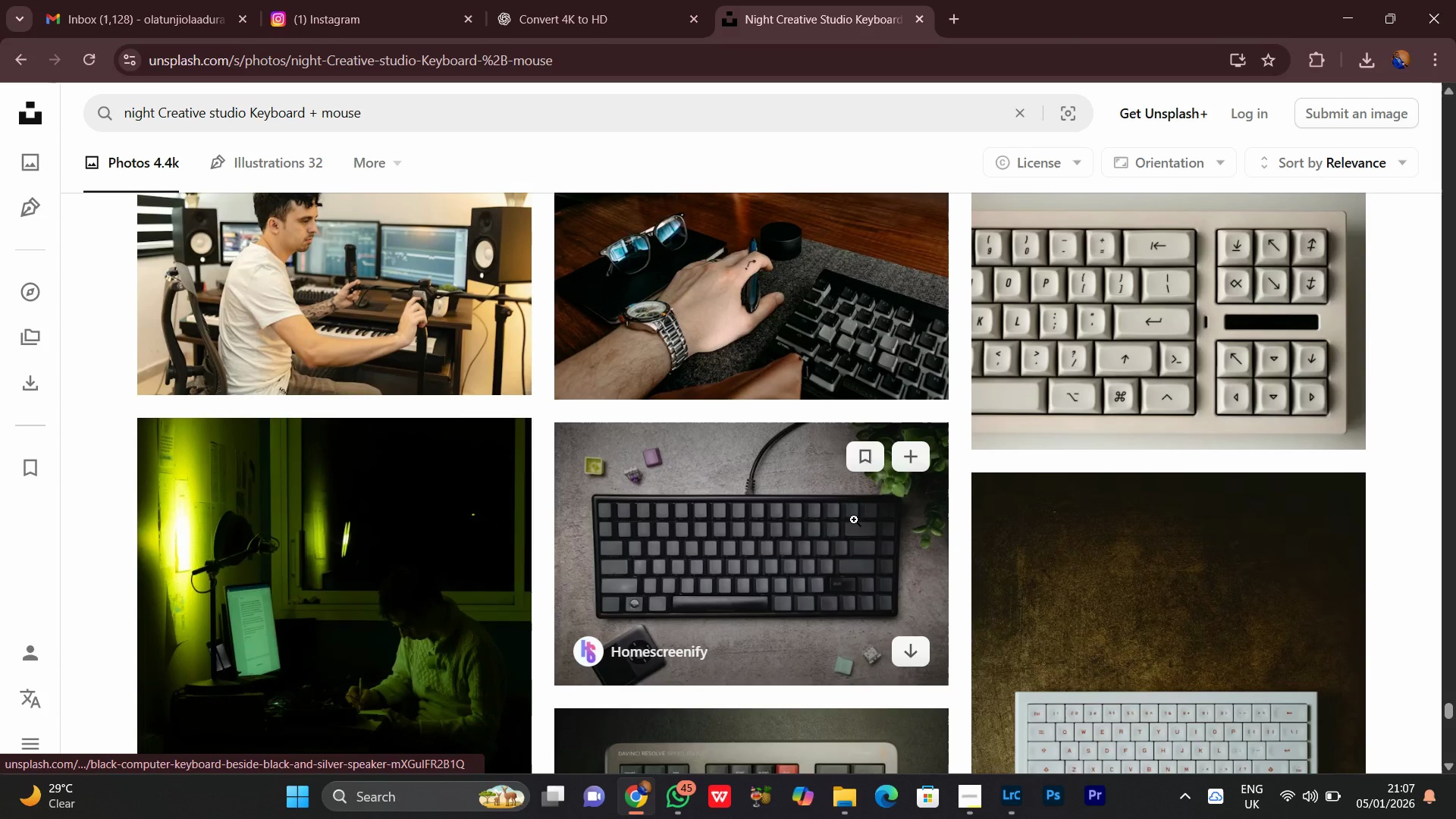 
scroll: coordinate [854, 519], scroll_direction: up, amount: 2.0
 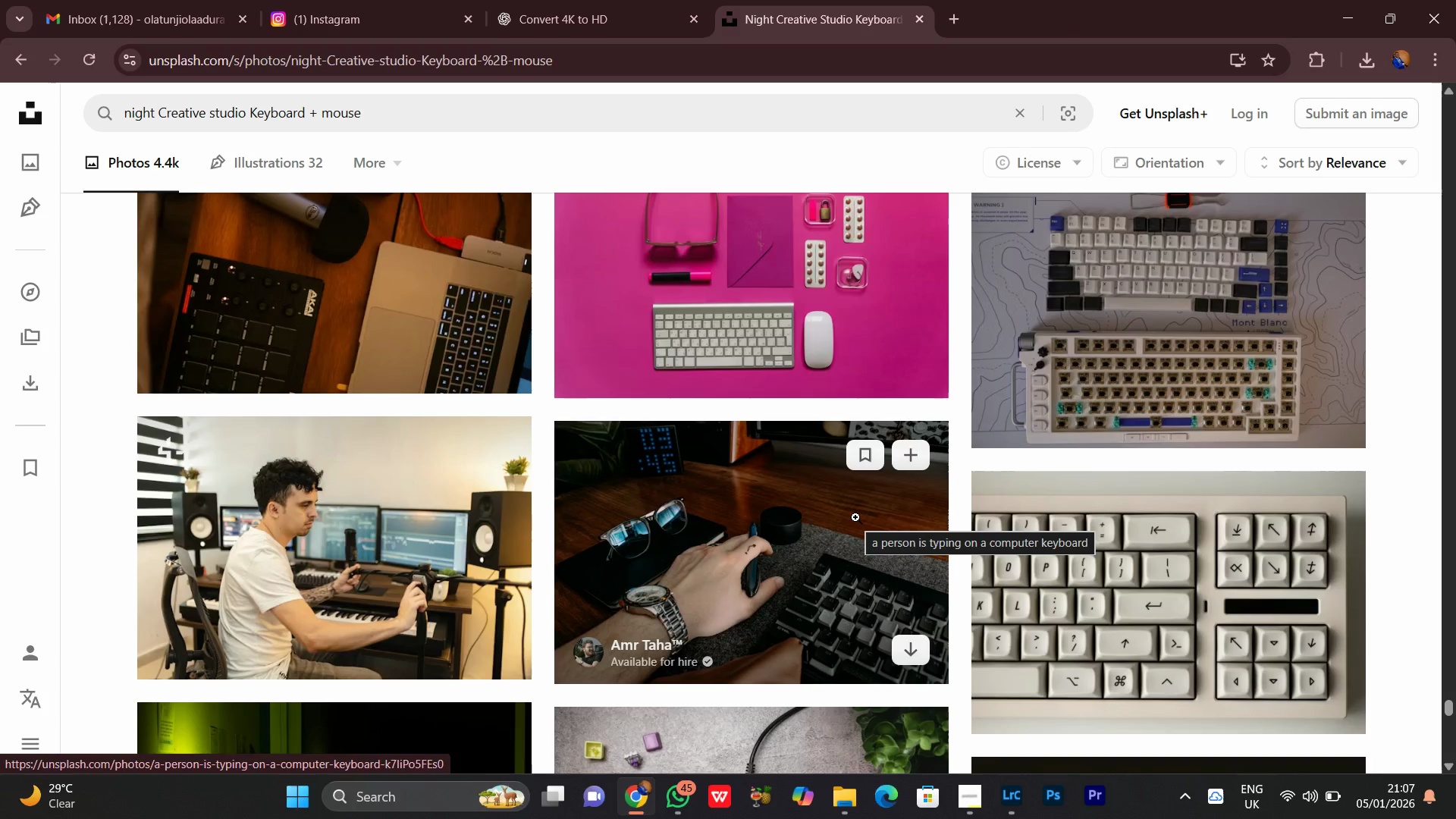 
scroll: coordinate [855, 517], scroll_direction: down, amount: 1.0
 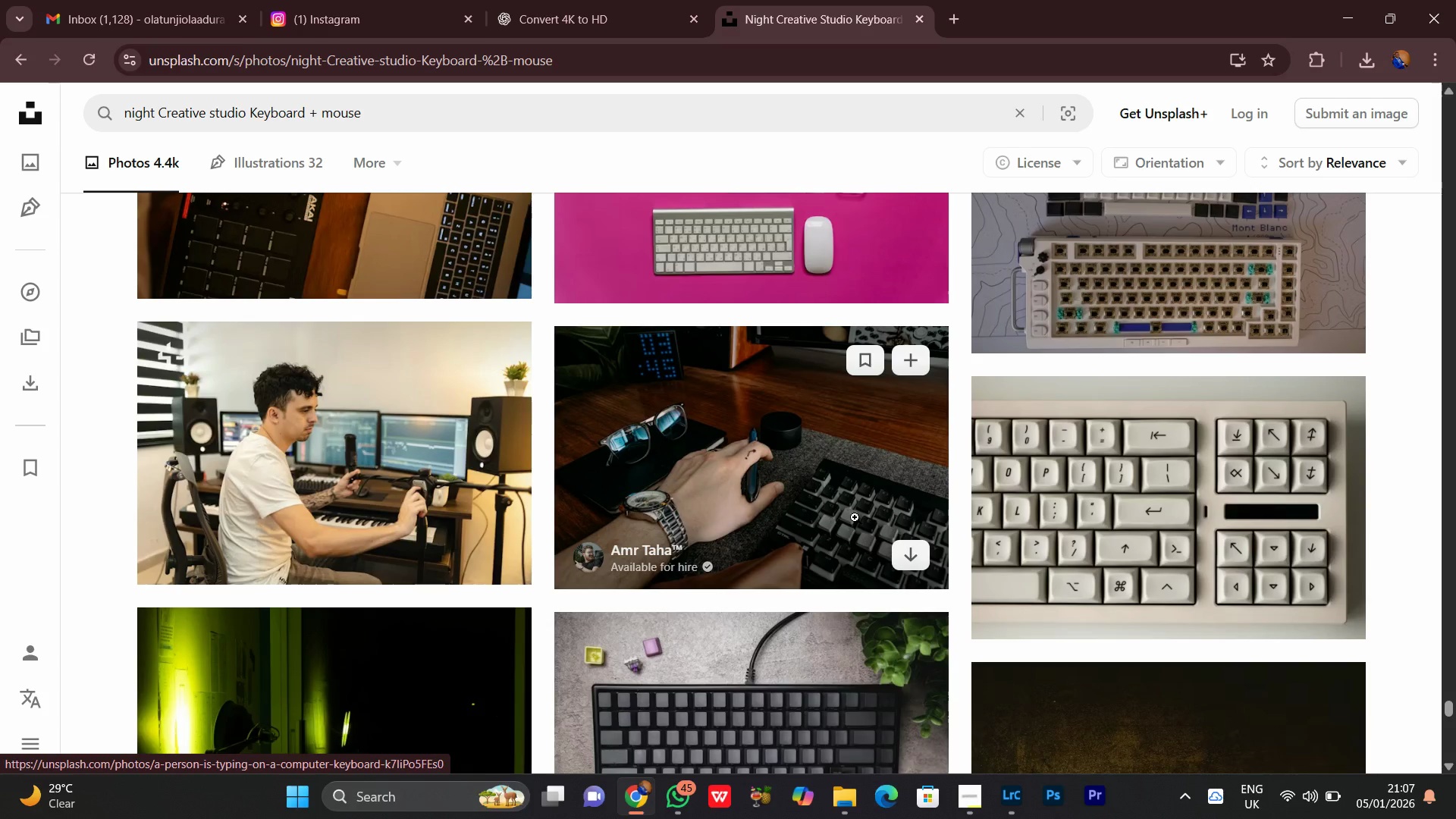 
scroll: coordinate [855, 517], scroll_direction: up, amount: 1.0
 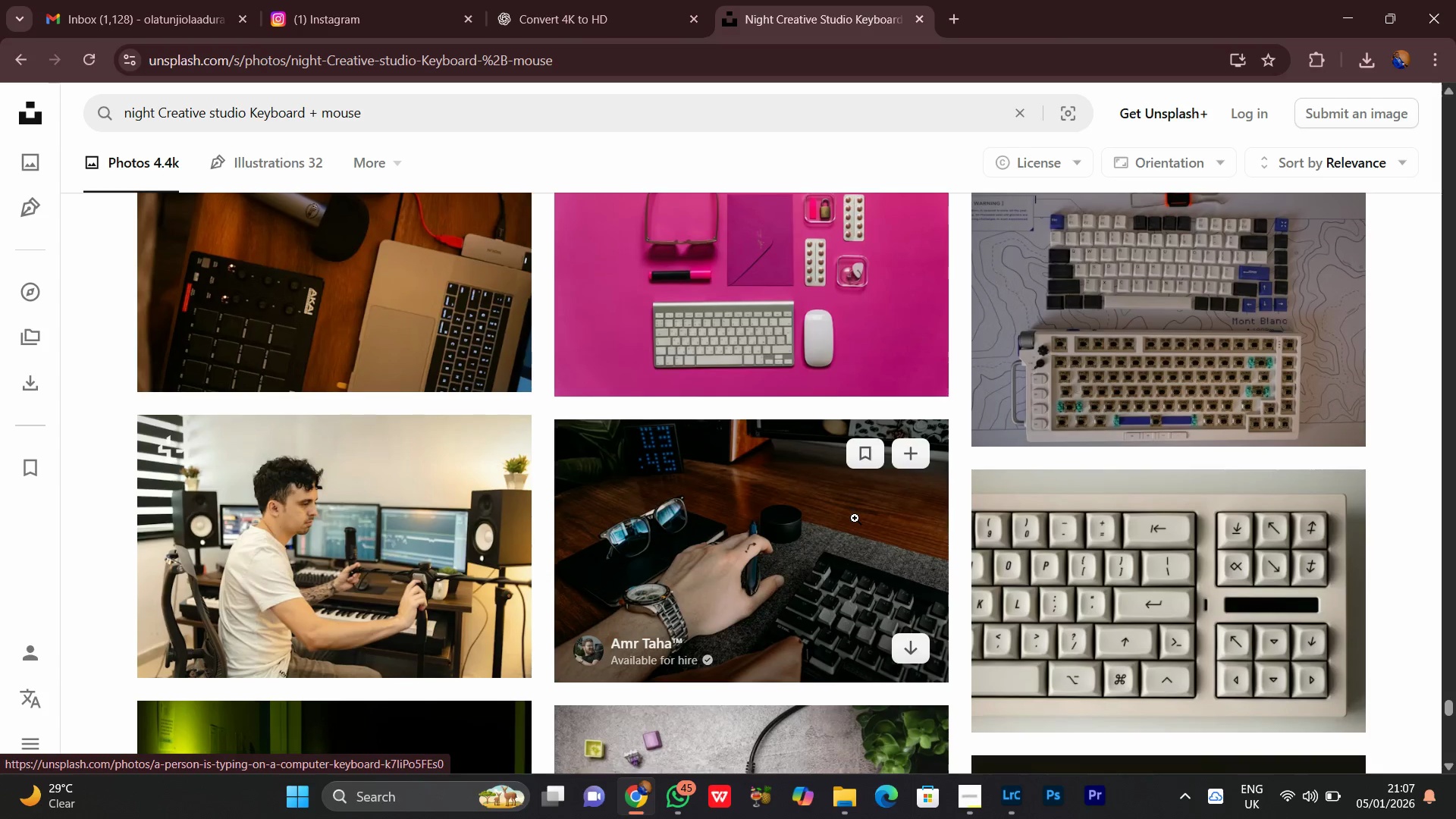 
scroll: coordinate [855, 519], scroll_direction: down, amount: 3.0
 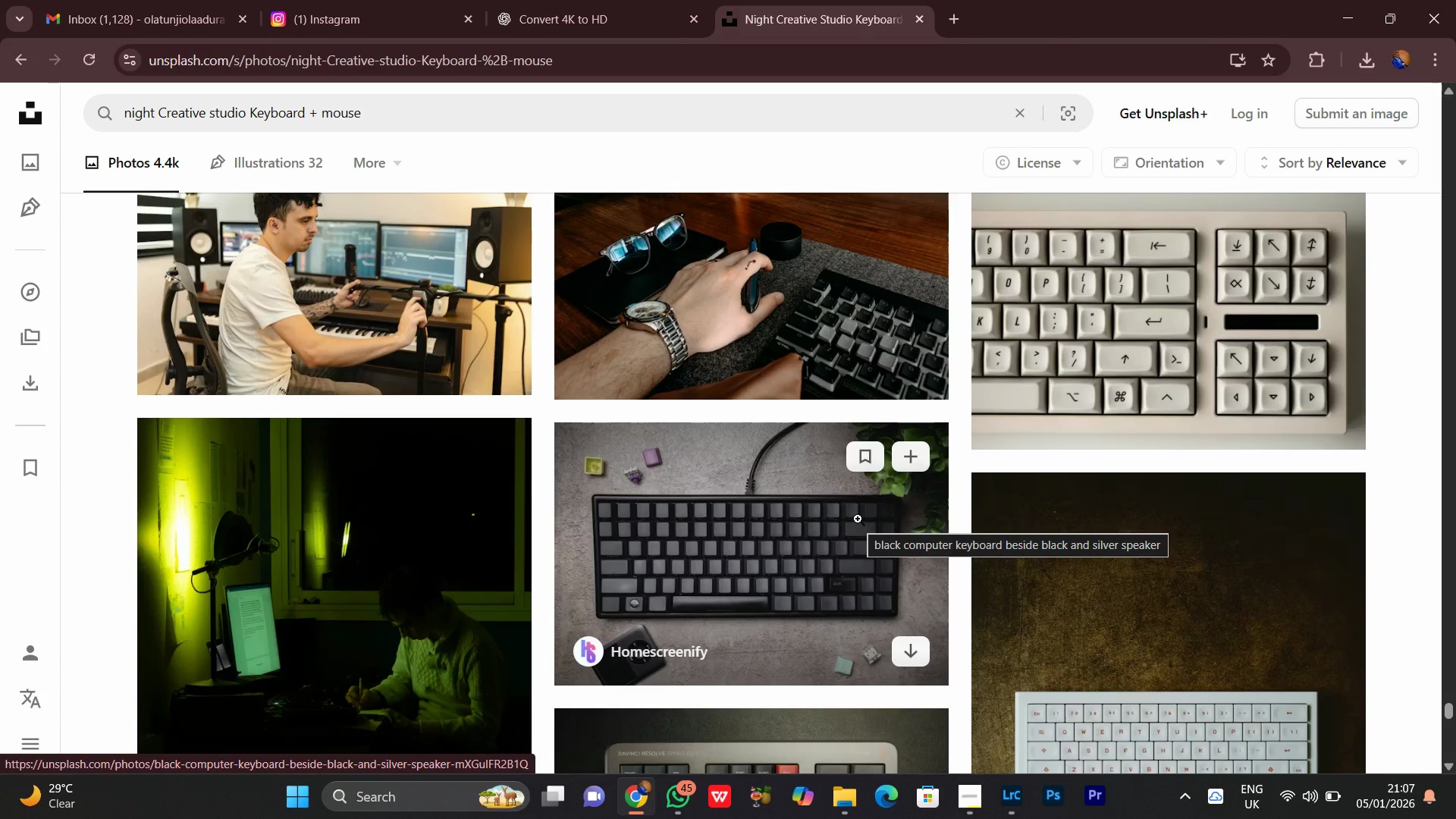 
wait(13.48)
 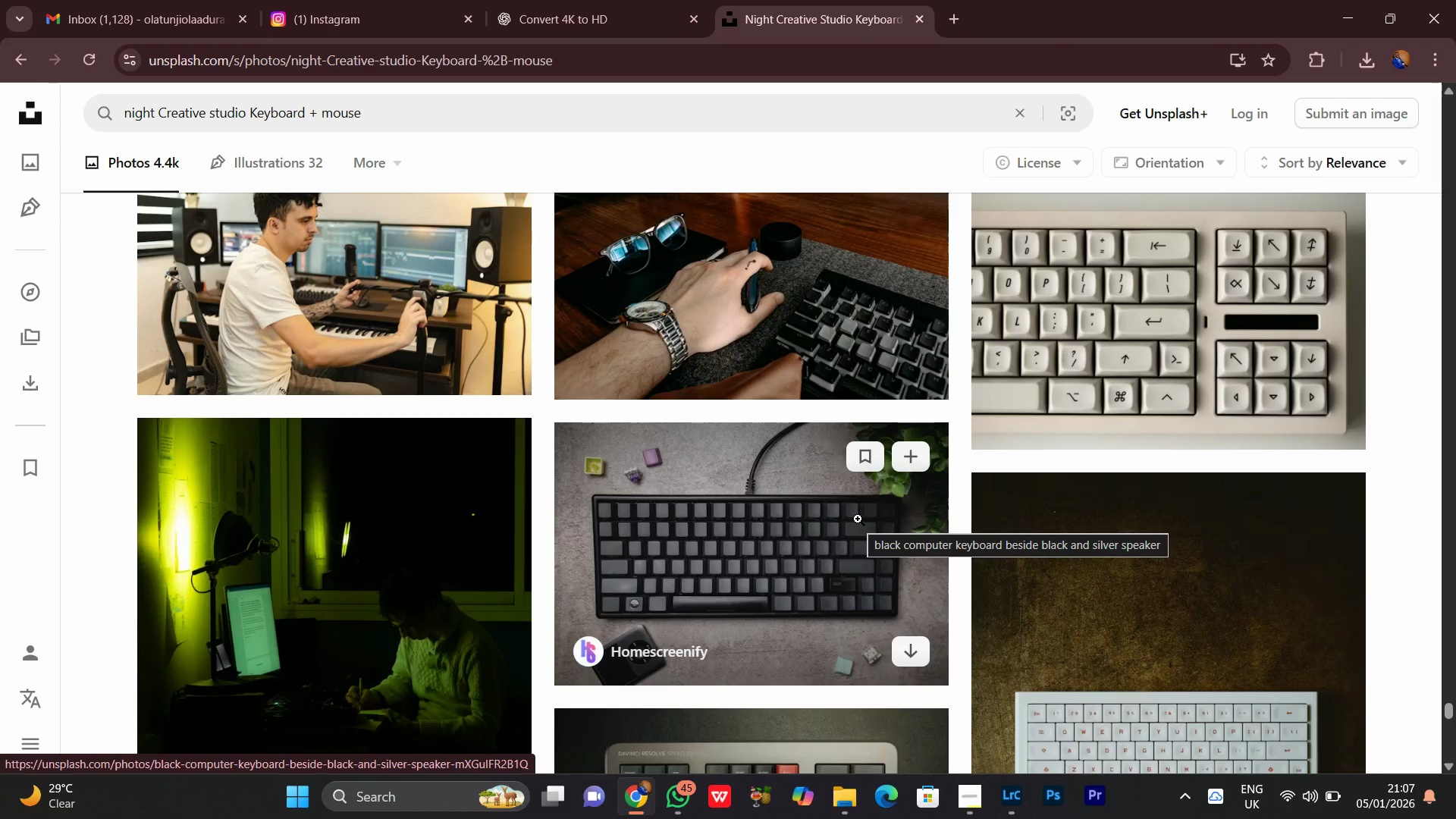 
scroll: coordinate [965, 611], scroll_direction: down, amount: 1.0
 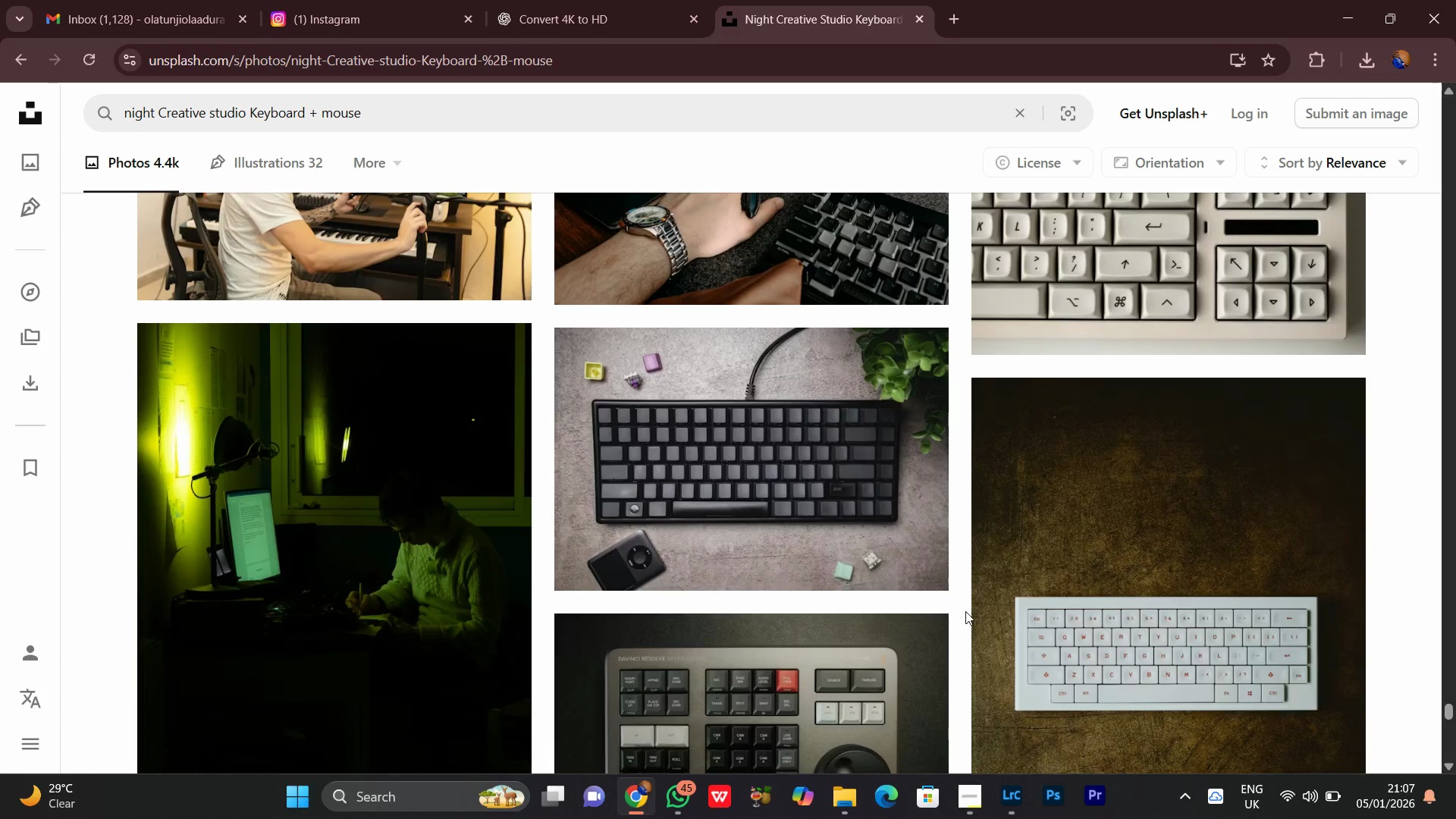 
scroll: coordinate [965, 611], scroll_direction: up, amount: 2.0
 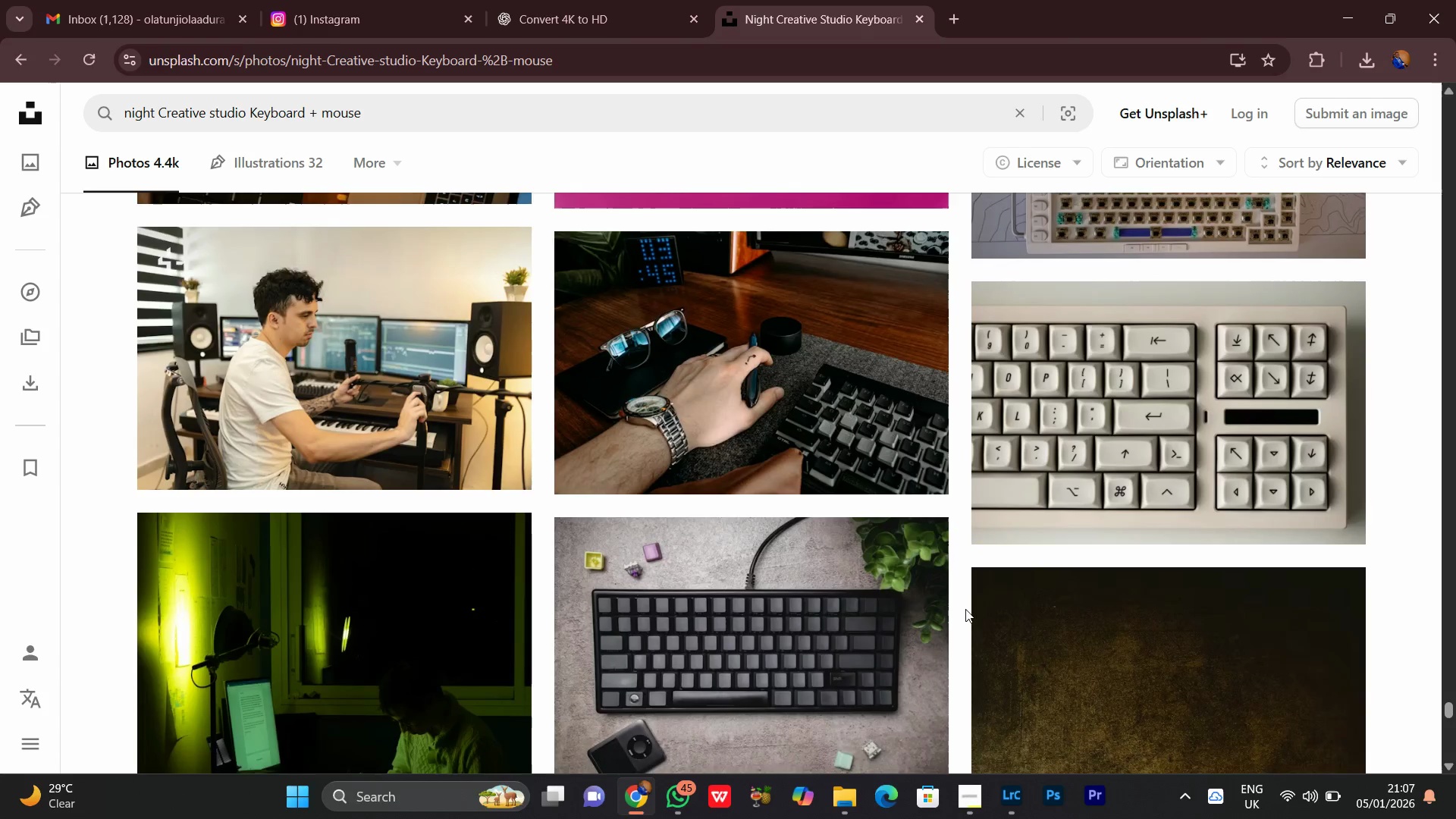 
scroll: coordinate [971, 554], scroll_direction: down, amount: 26.0
 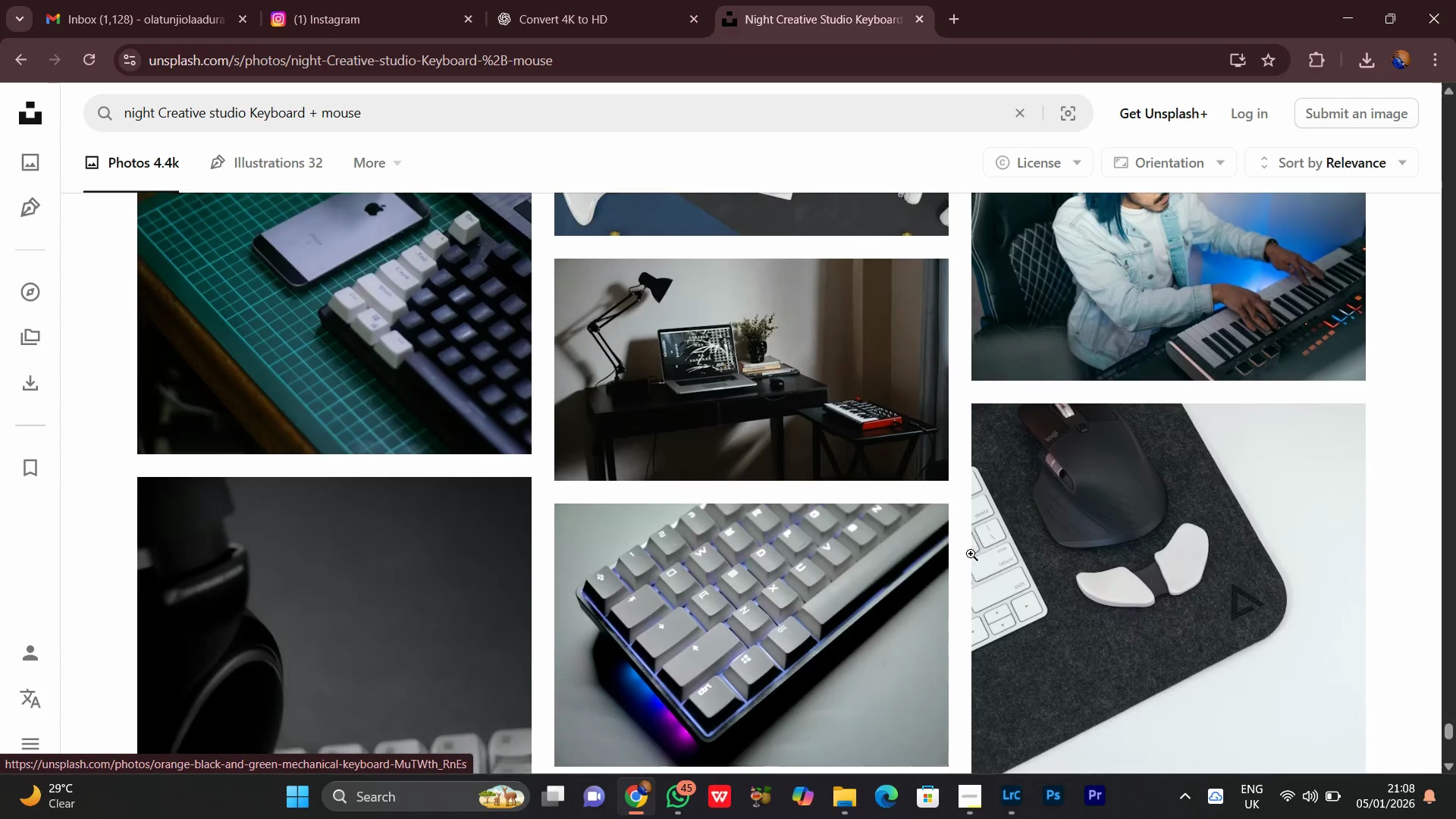 
scroll: coordinate [971, 554], scroll_direction: up, amount: 2.0
 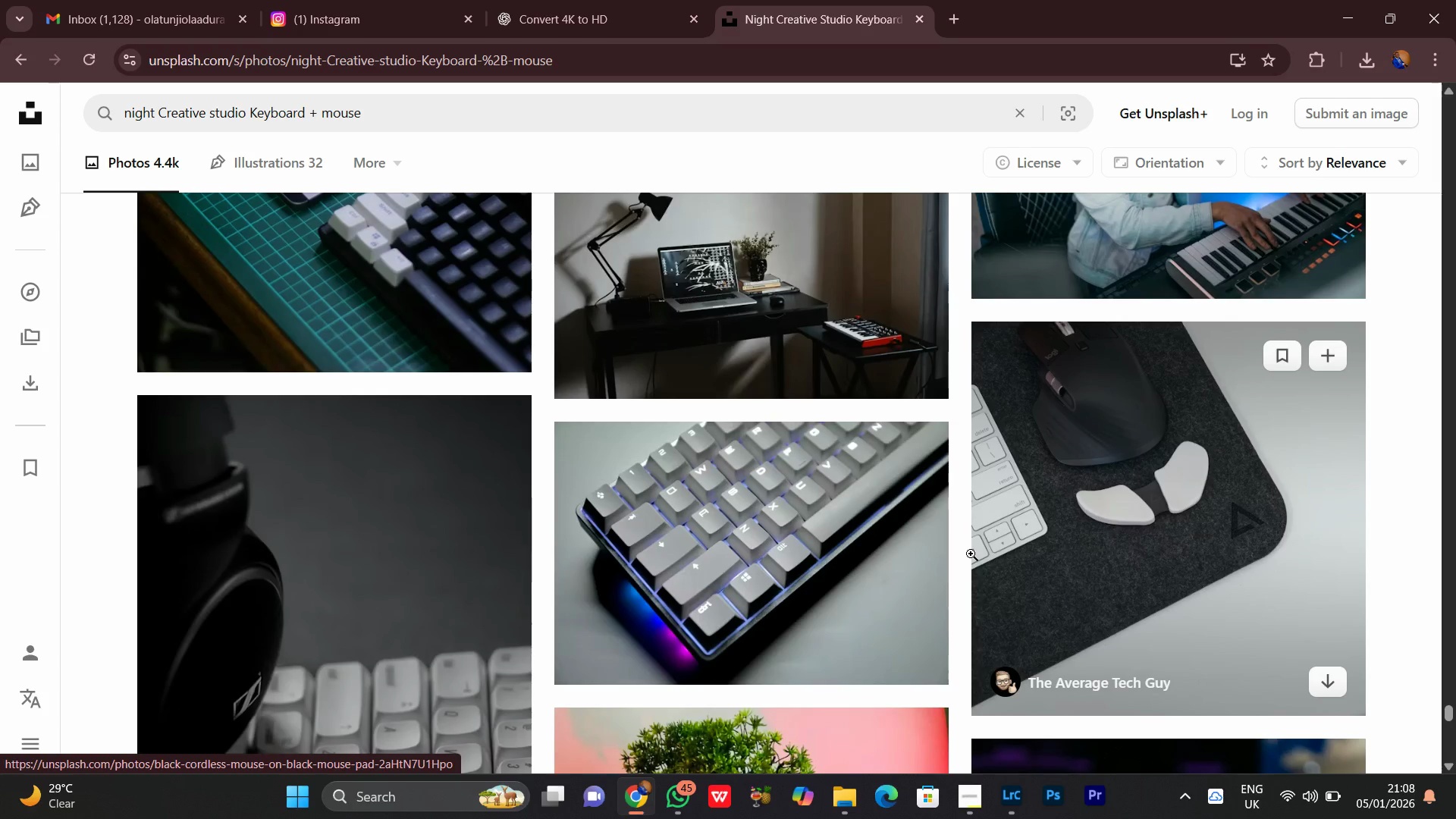 
scroll: coordinate [971, 554], scroll_direction: down, amount: 13.0
 